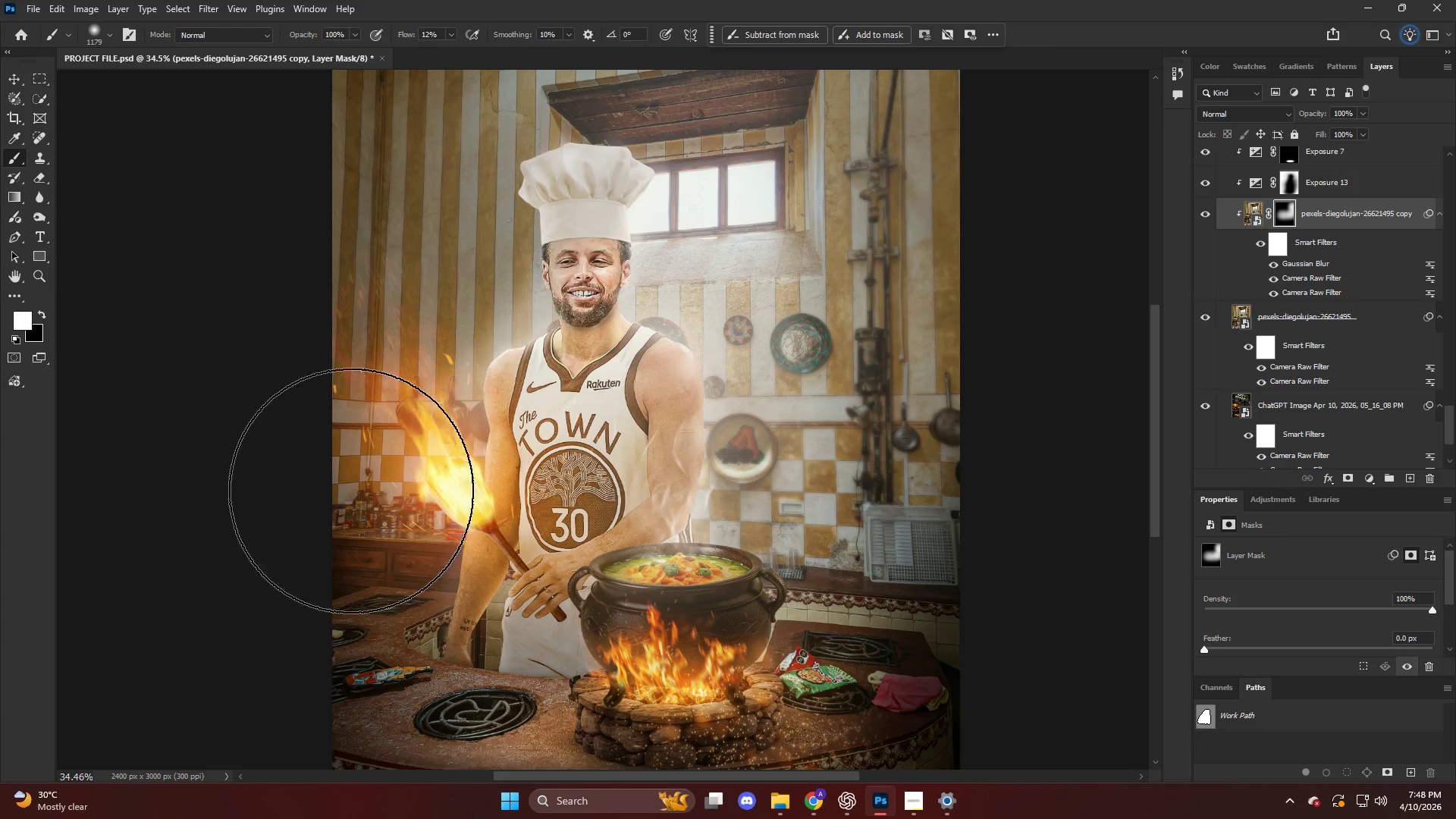 
key(Alt+AltLeft)
 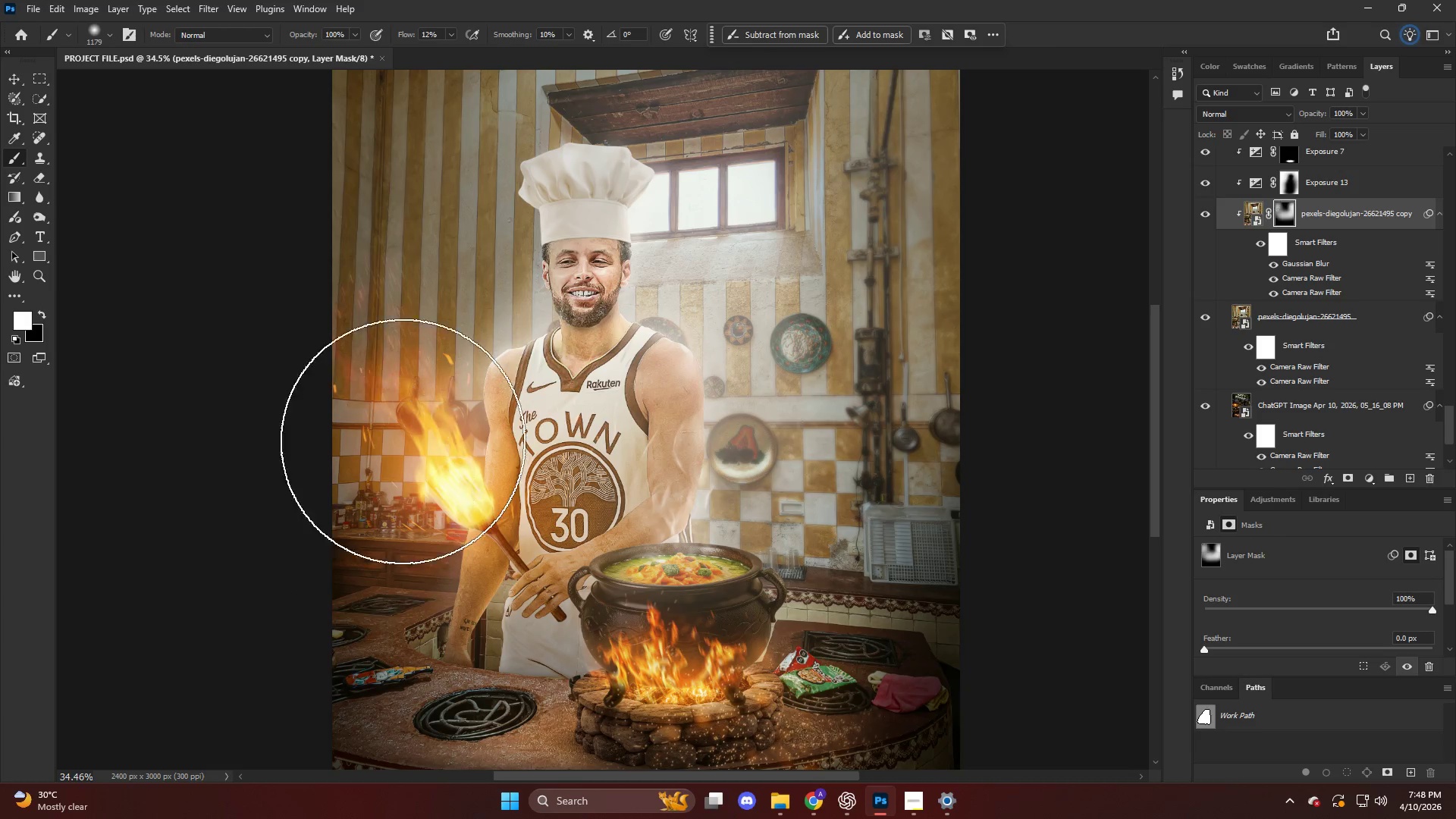 
key(Alt+AltLeft)
 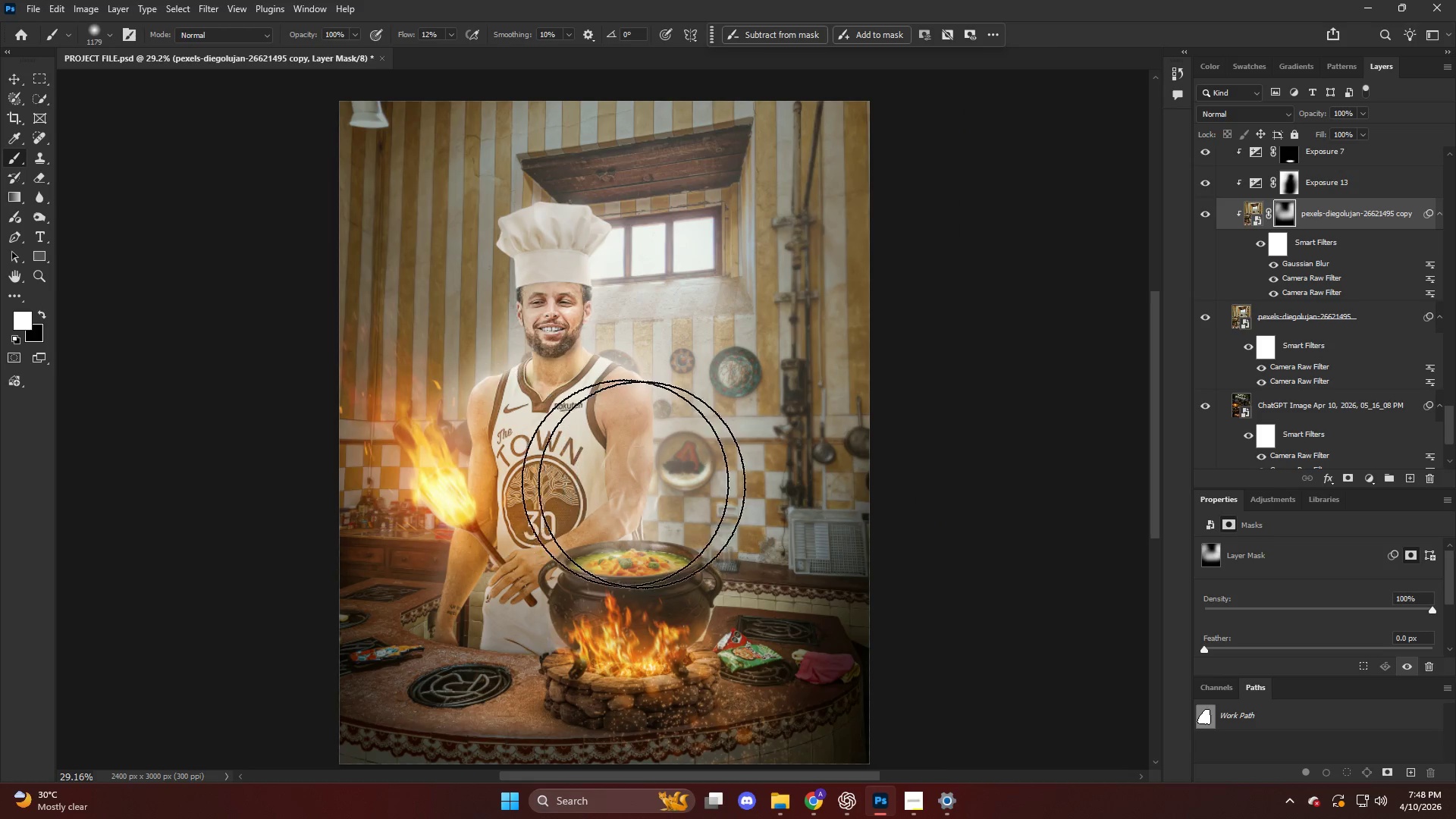 
key(X)
 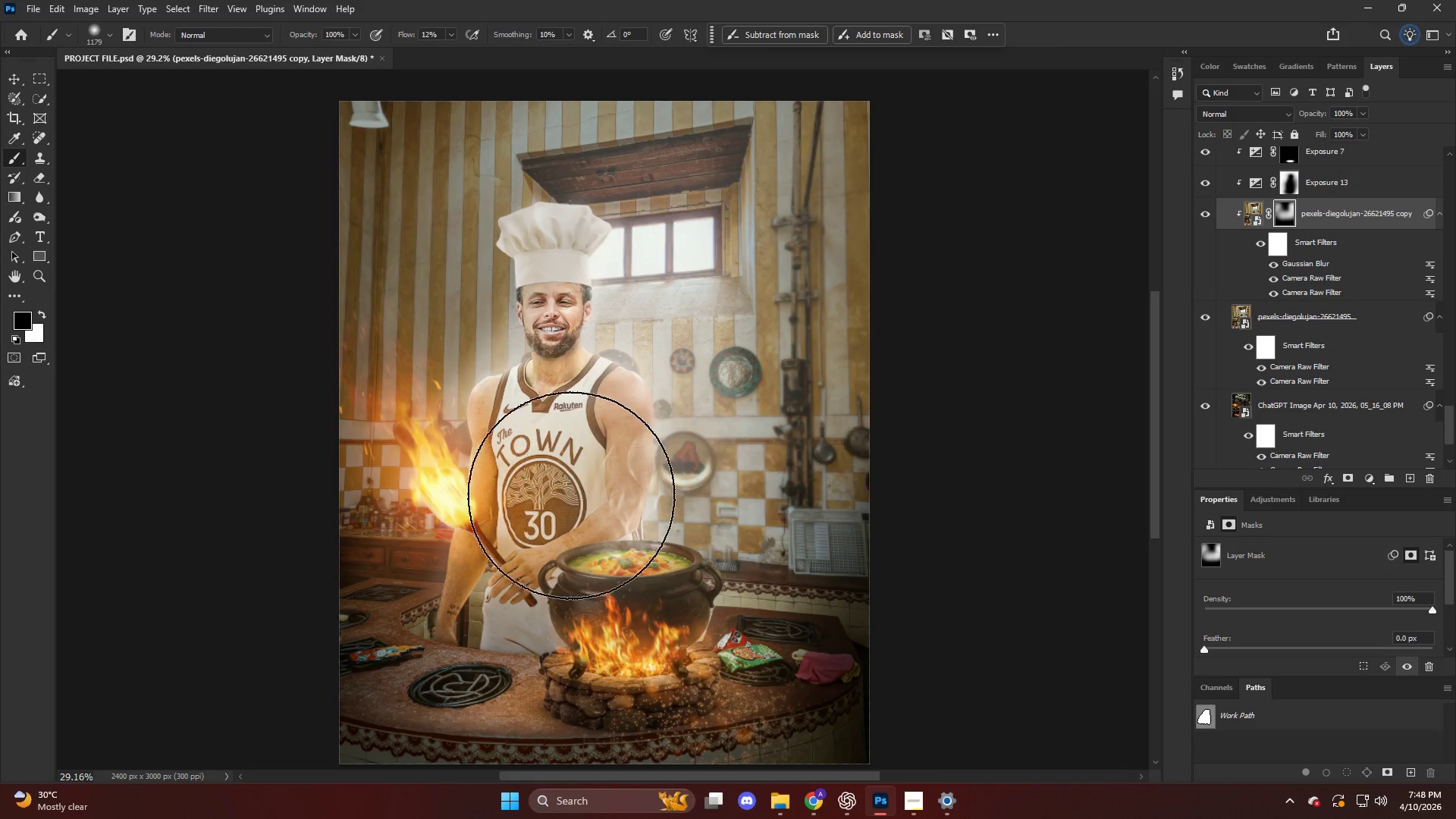 
scroll: coordinate [422, 448], scroll_direction: down, amount: 1.0
 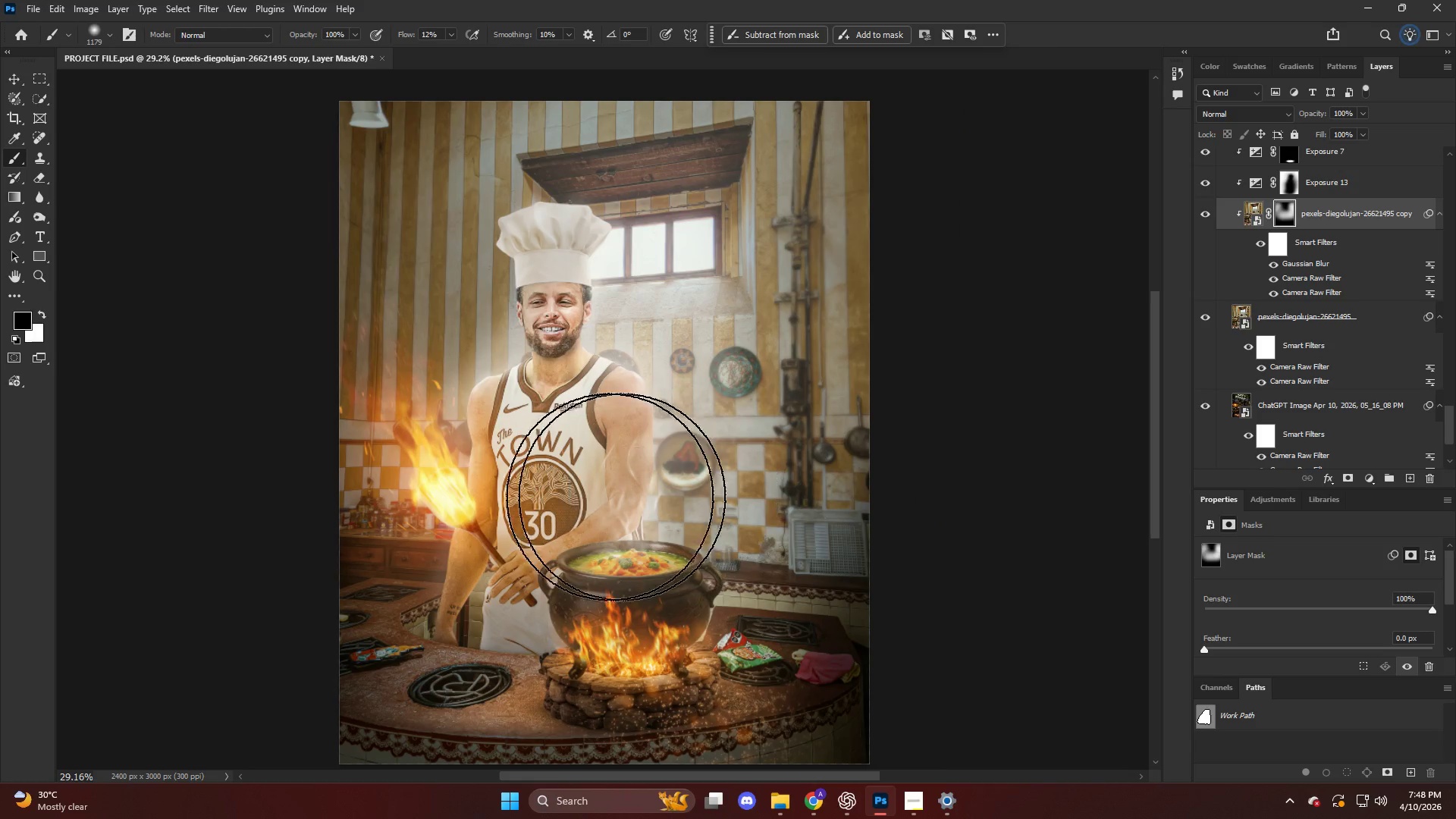 
left_click_drag(start_coordinate=[574, 495], to_coordinate=[802, 429])
 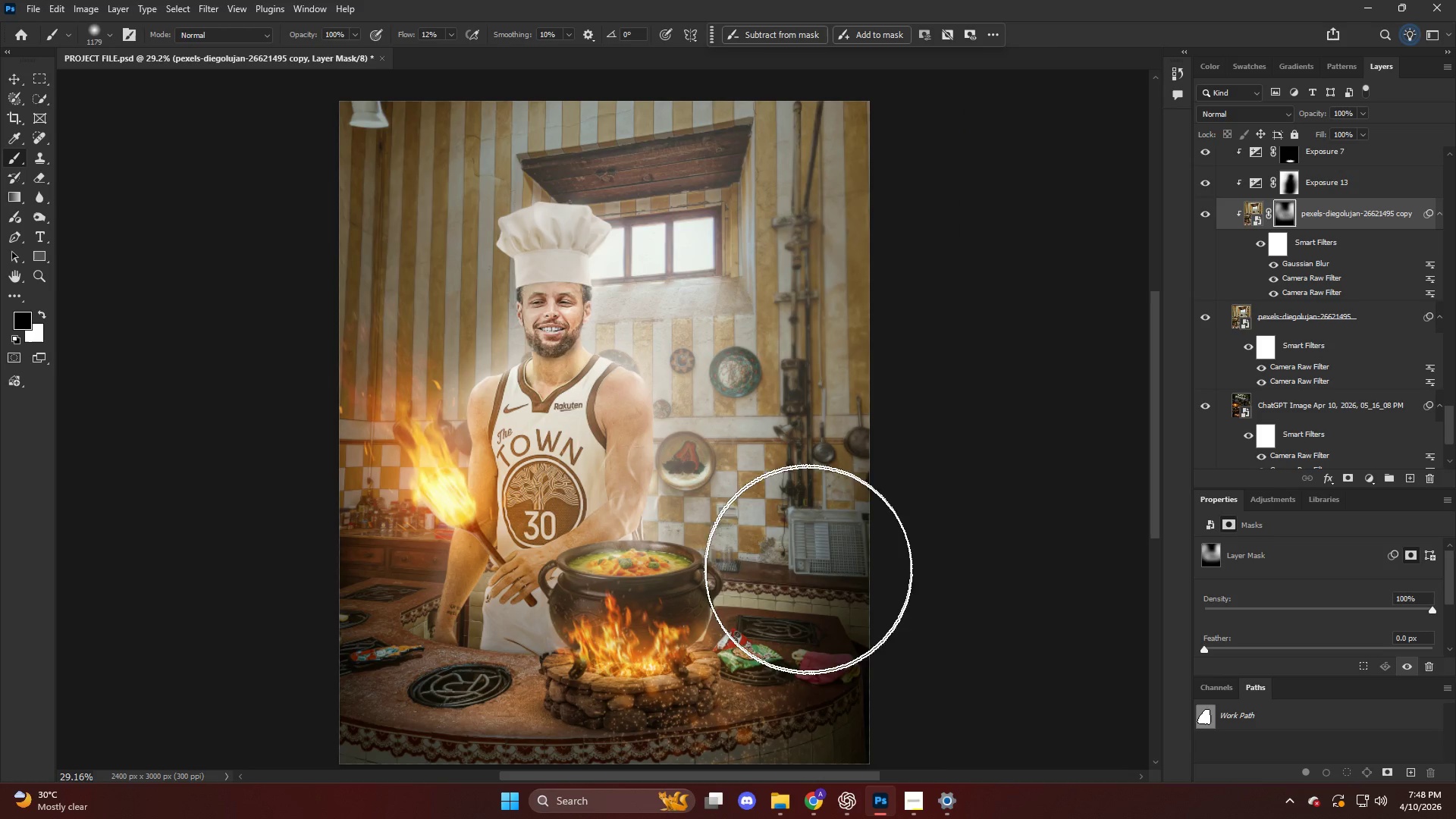 
key(X)
 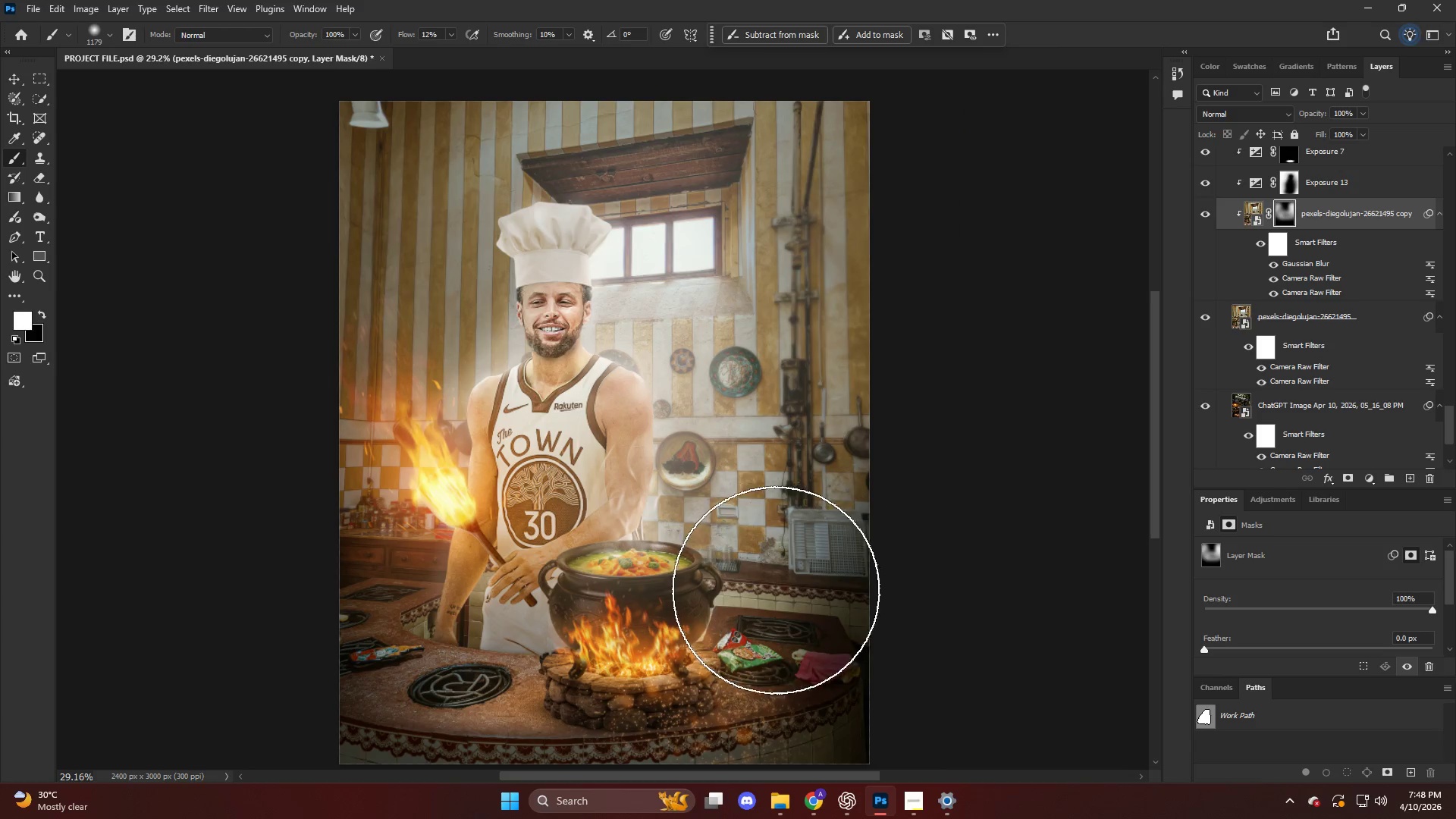 
left_click_drag(start_coordinate=[776, 592], to_coordinate=[742, 709])
 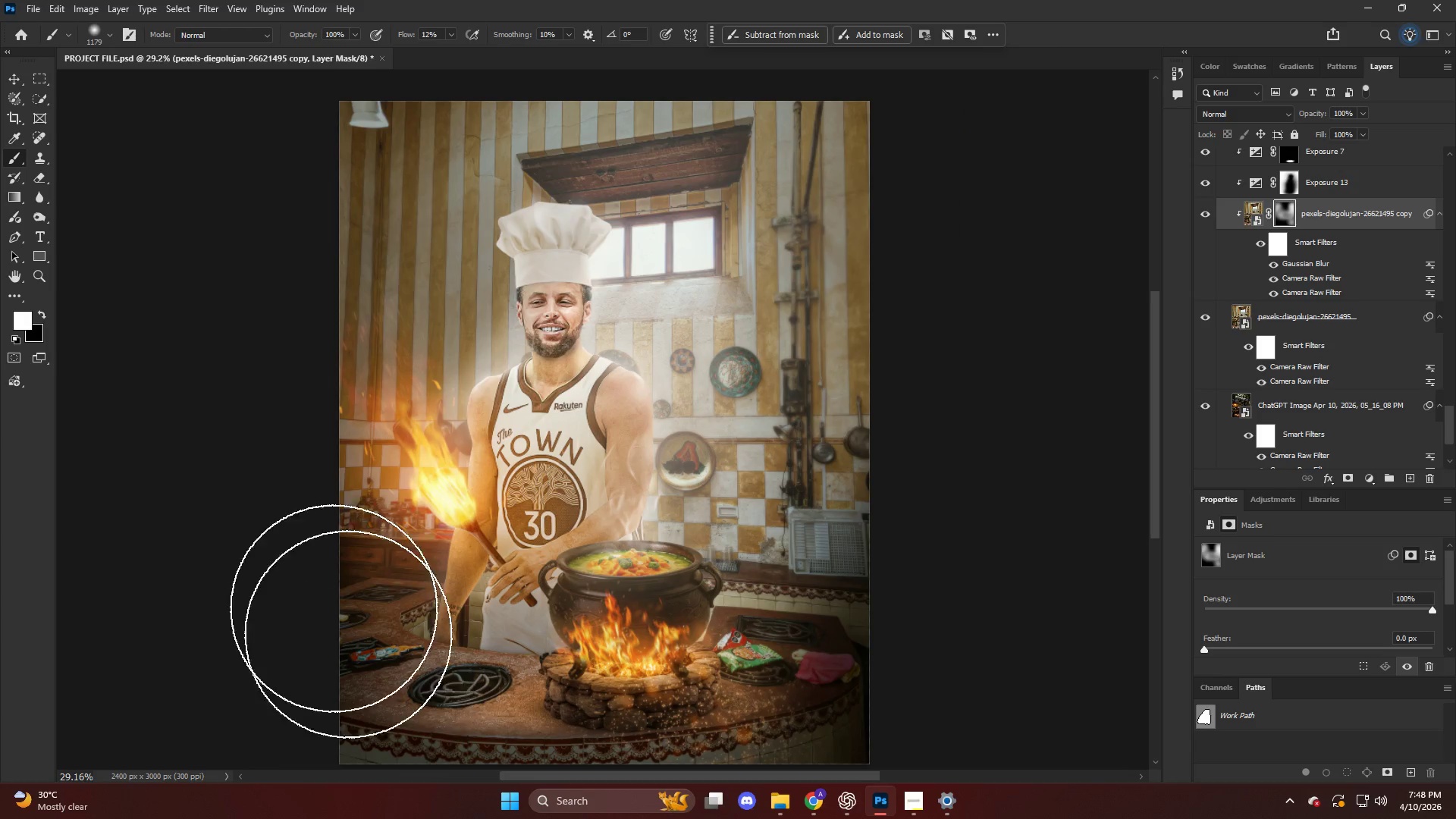 
left_click_drag(start_coordinate=[314, 529], to_coordinate=[359, 474])
 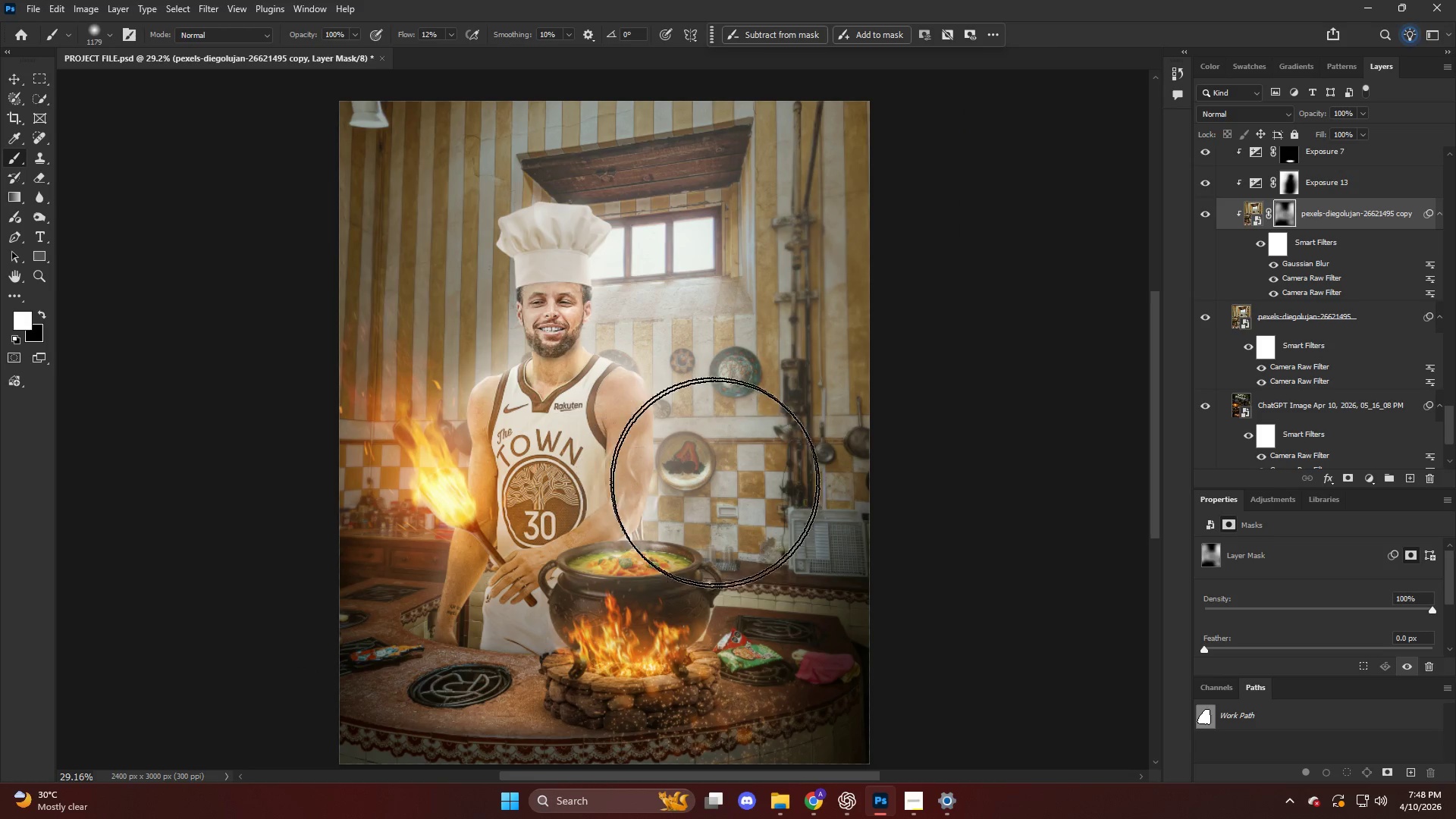 
left_click_drag(start_coordinate=[720, 490], to_coordinate=[793, 487])
 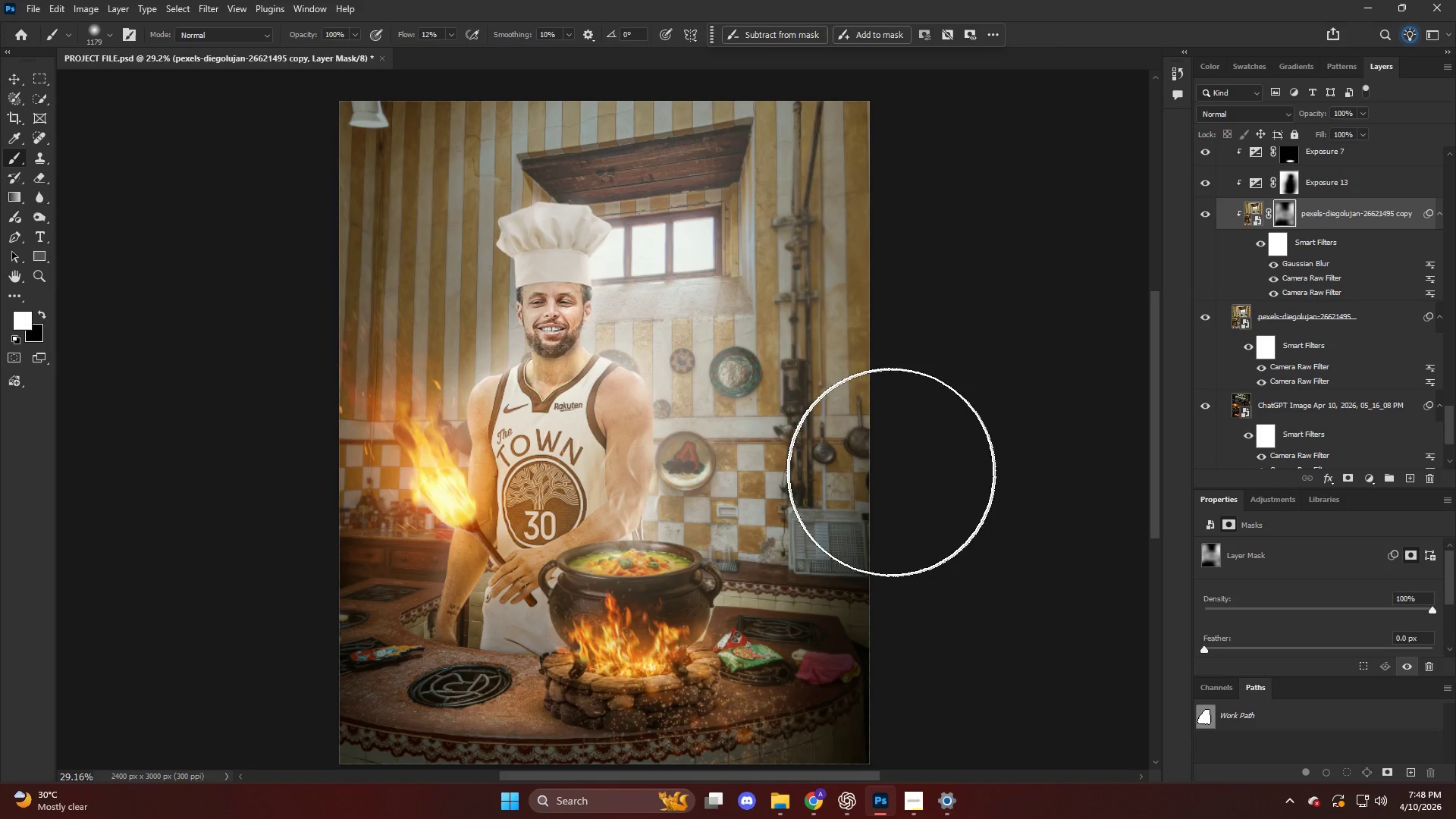 
key(Alt+AltLeft)
 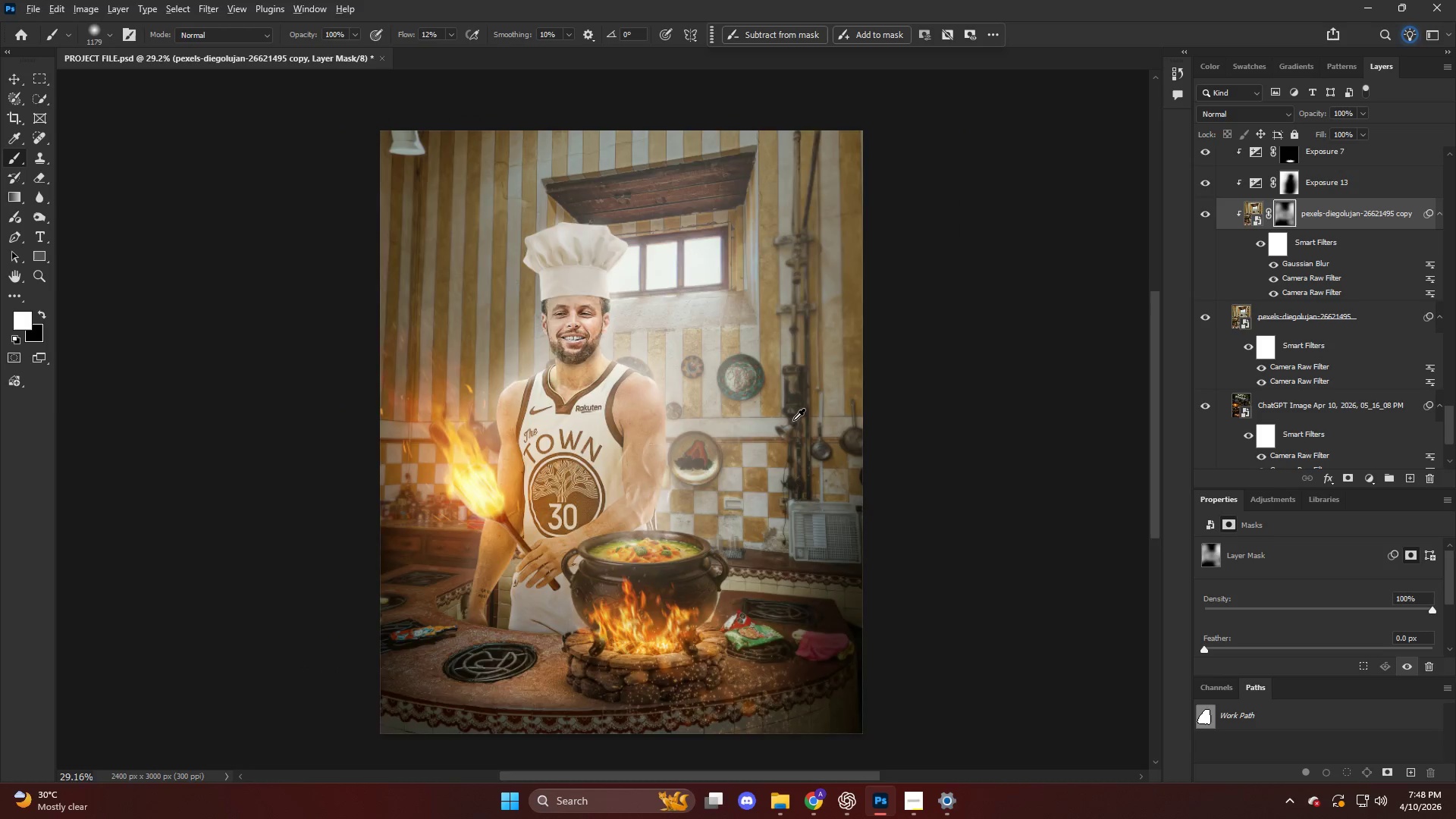 
key(Alt+AltLeft)
 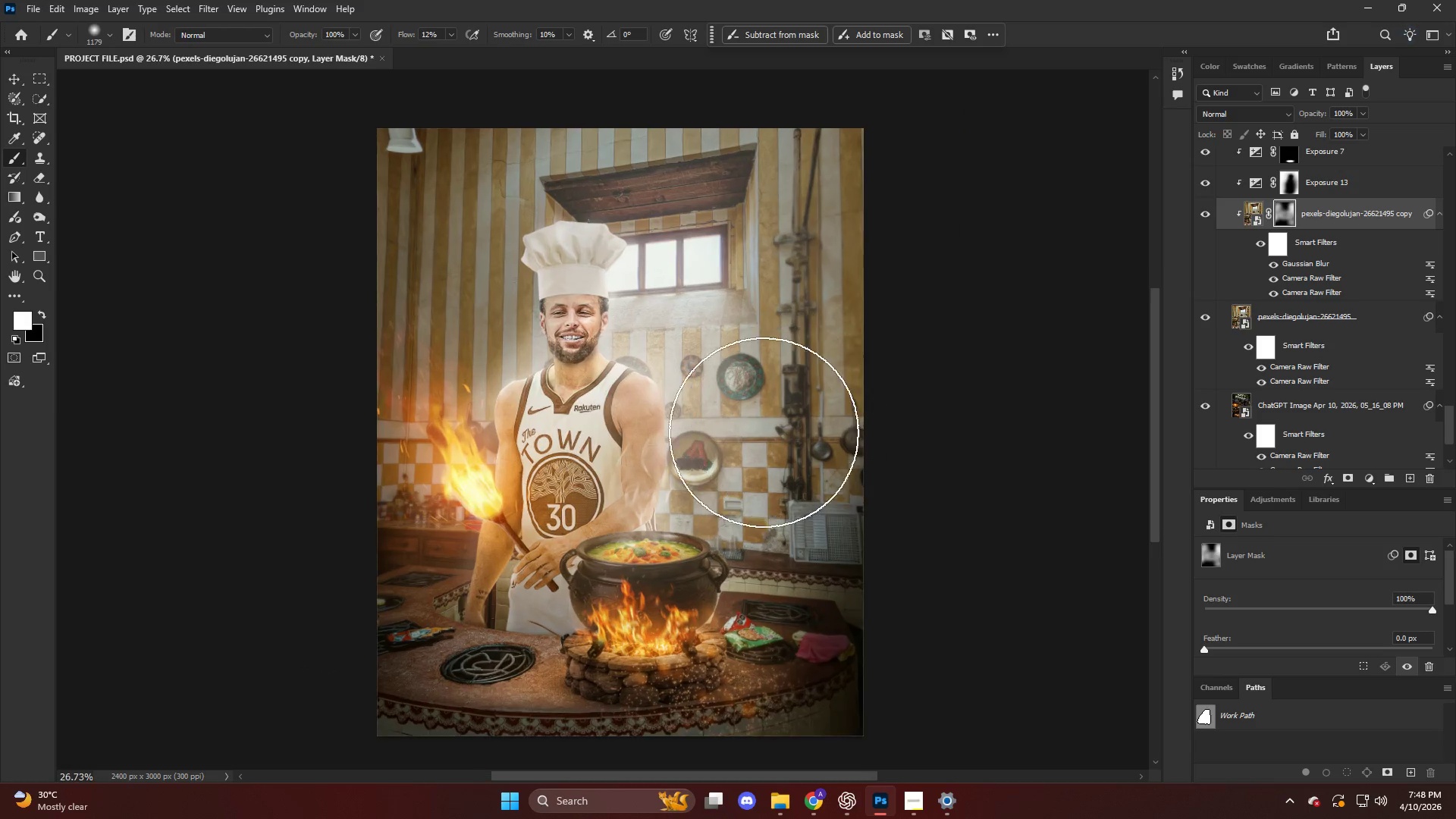 
key(X)
 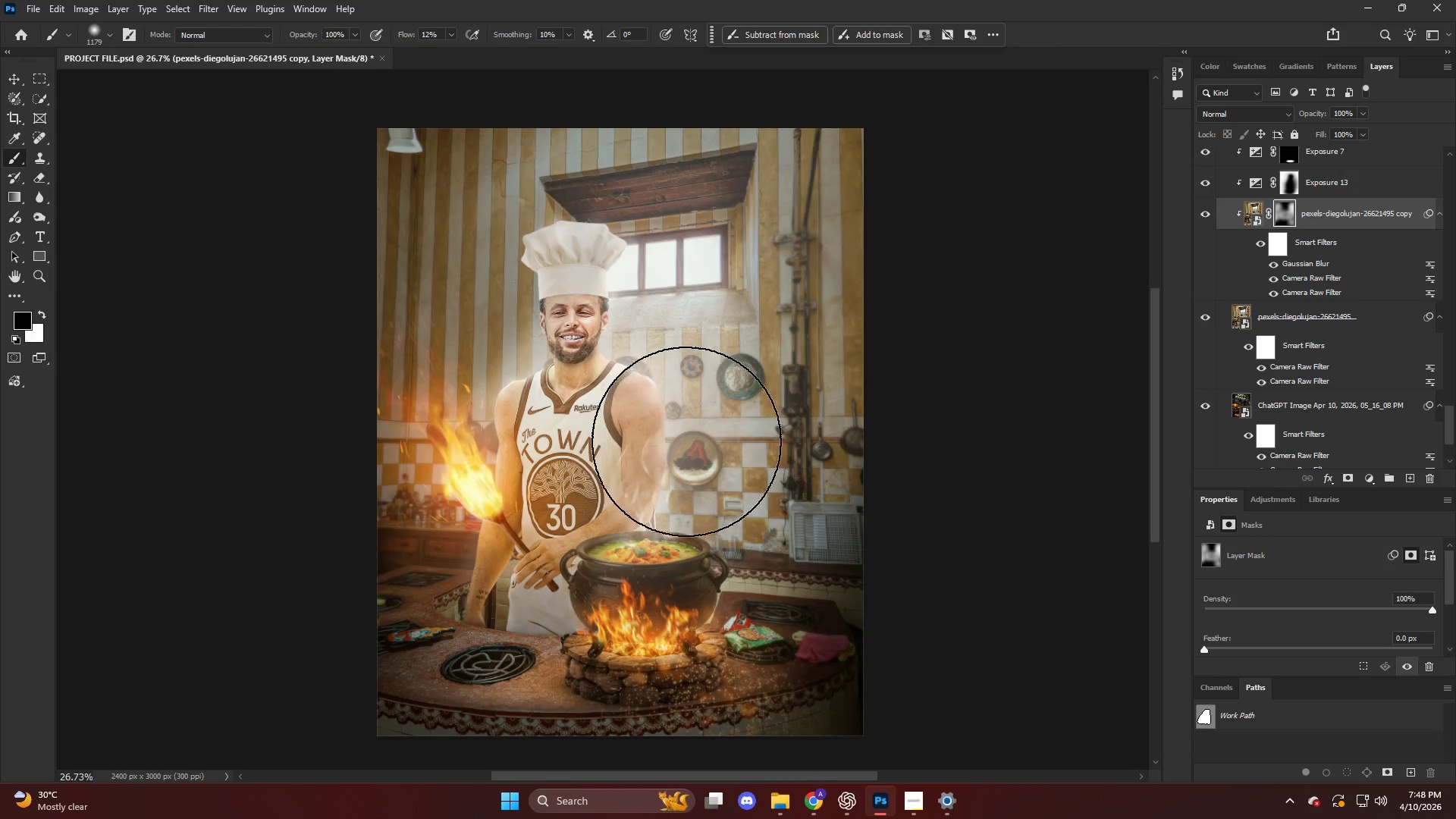 
left_click_drag(start_coordinate=[685, 441], to_coordinate=[641, 458])
 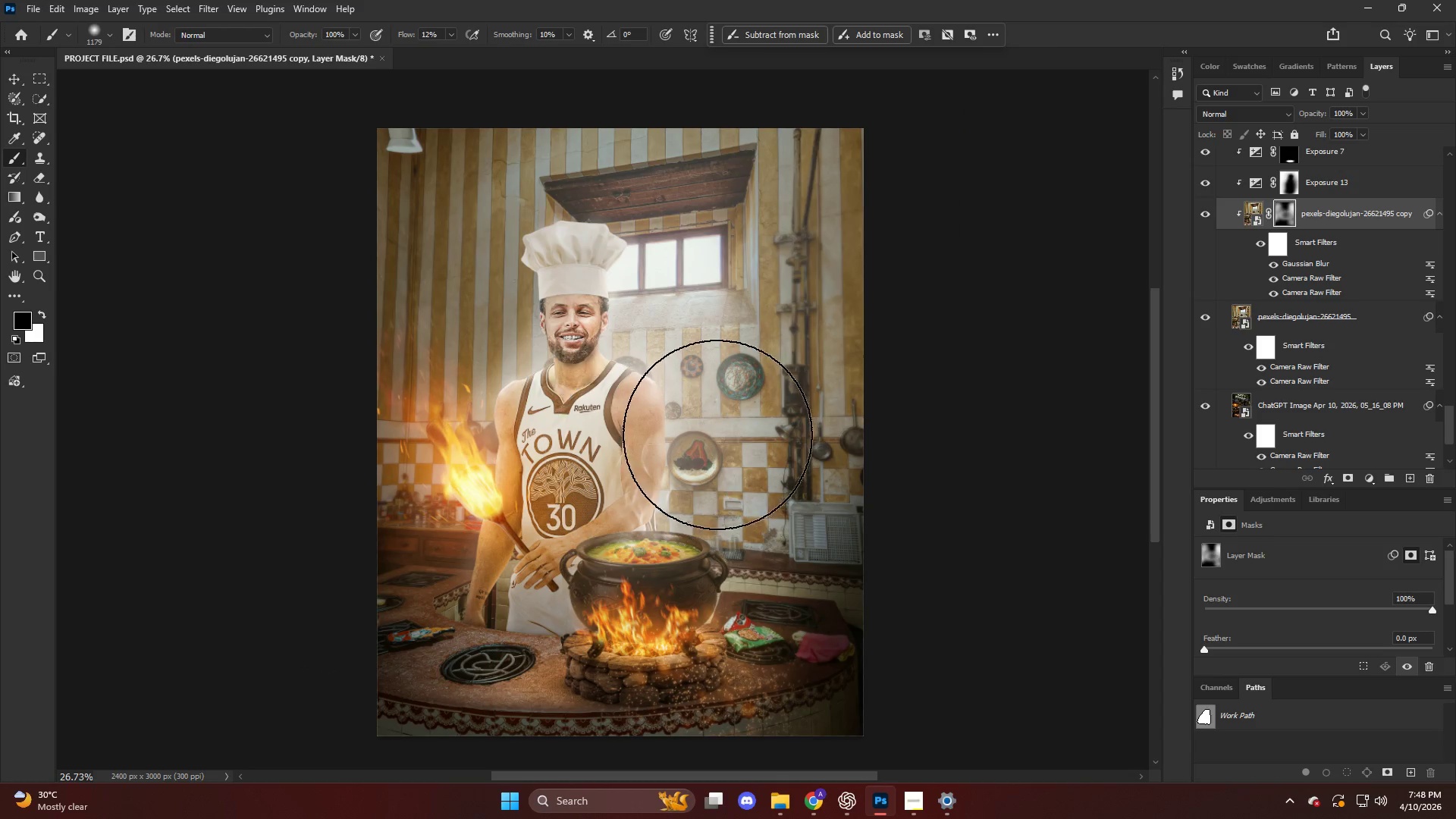 
scroll: coordinate [792, 419], scroll_direction: down, amount: 1.0
 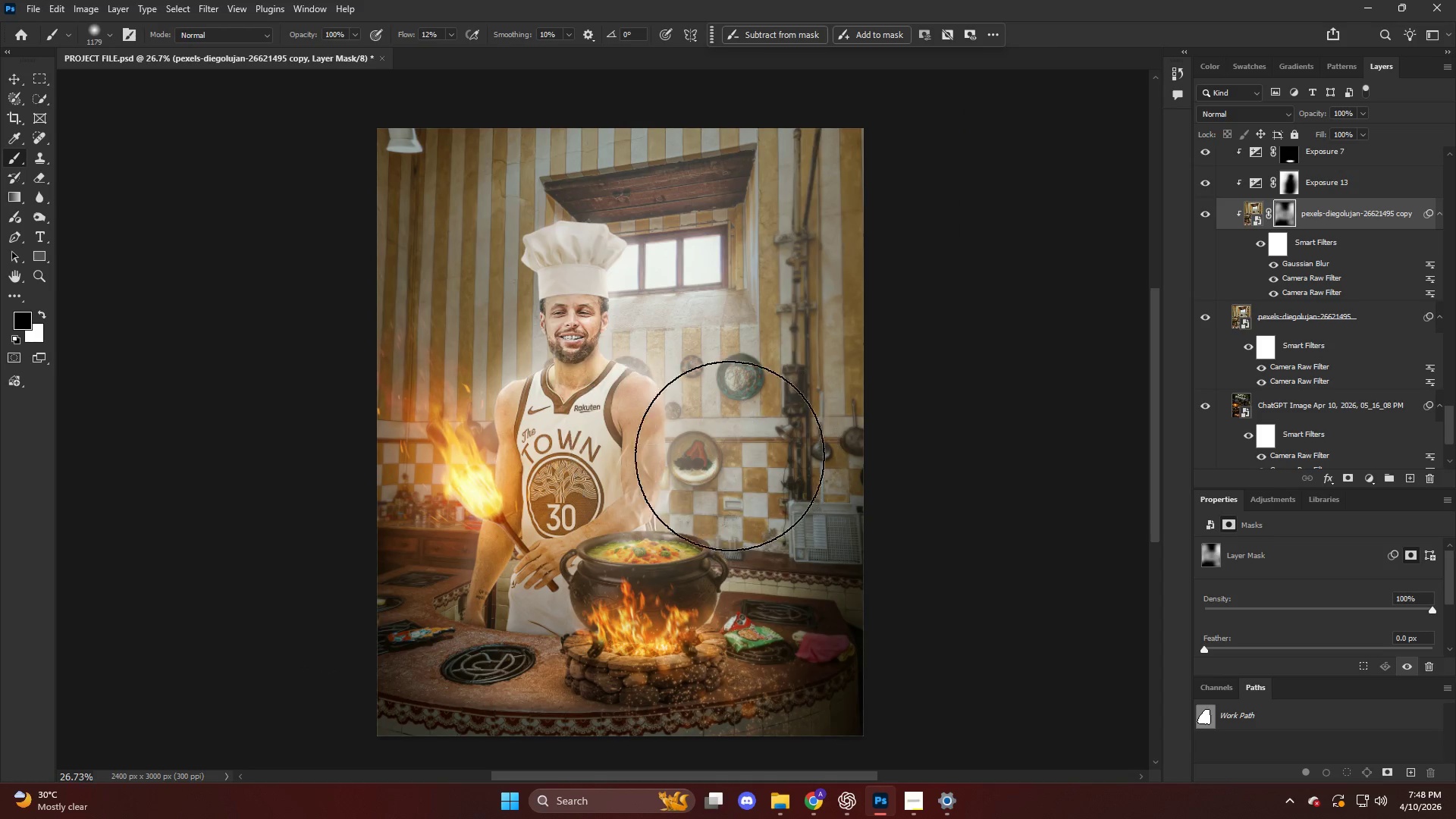 
key(Alt+AltLeft)
 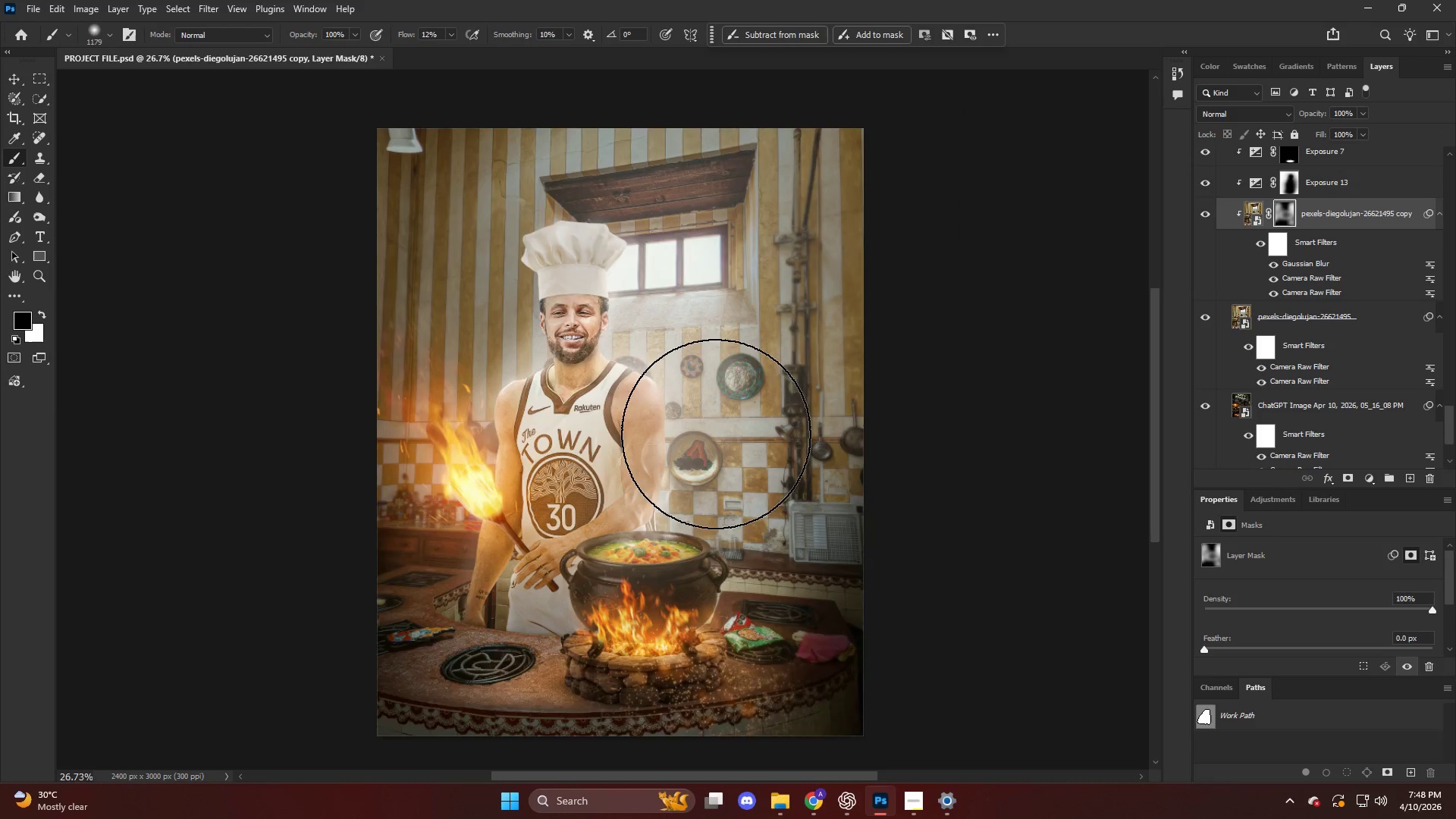 
scroll: coordinate [716, 430], scroll_direction: up, amount: 4.0
 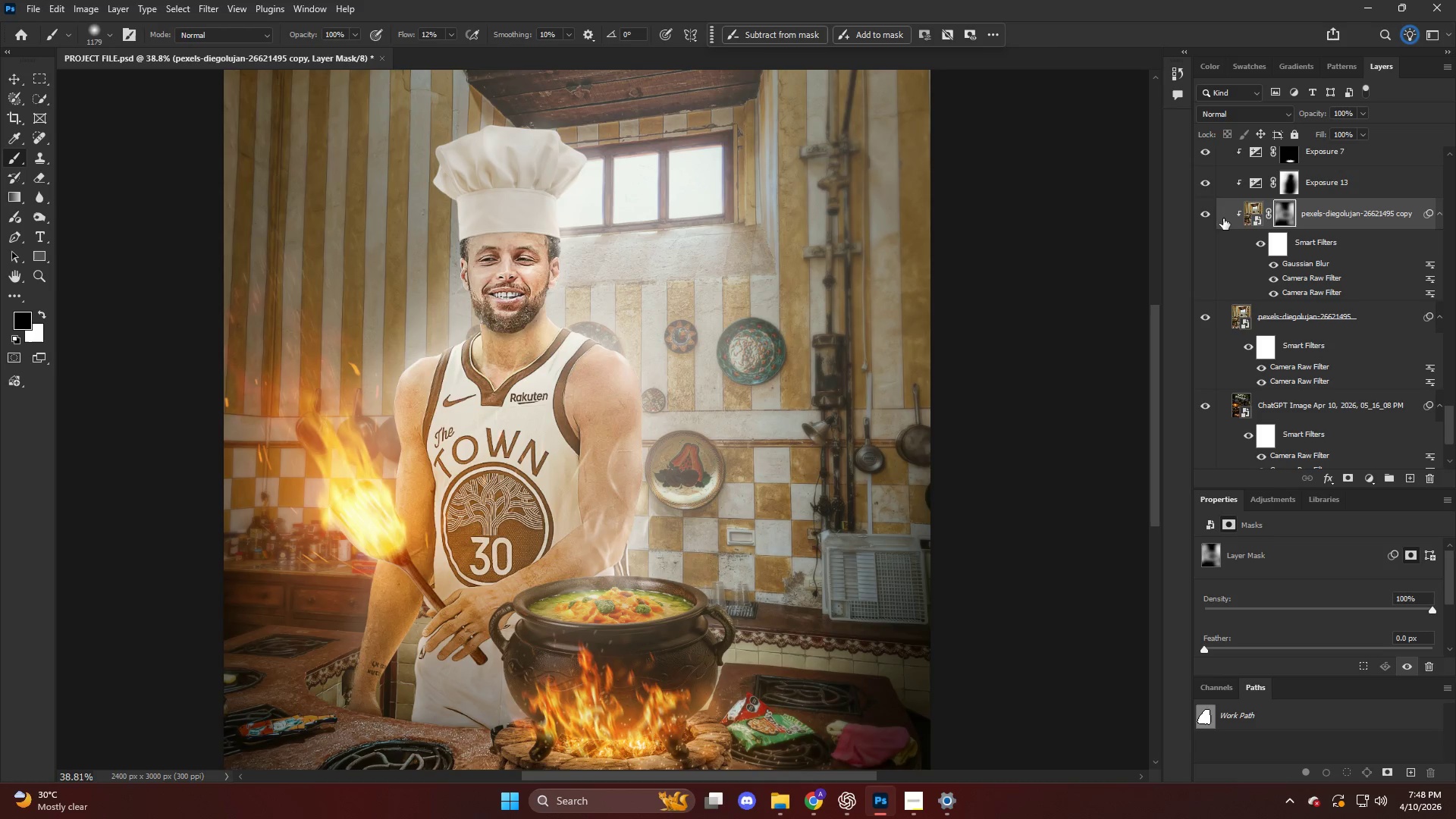 
left_click([1211, 208])
 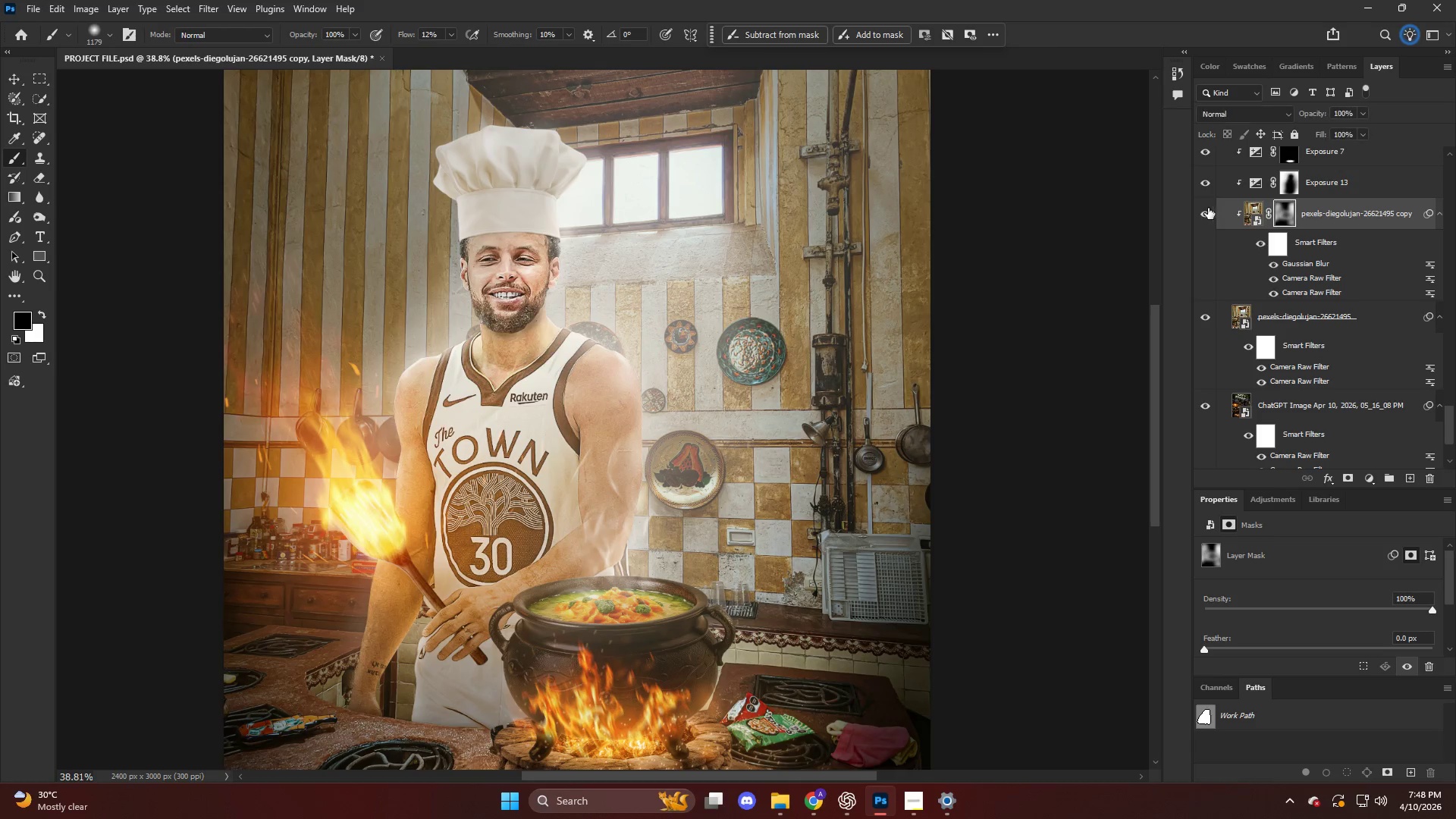 
key(Alt+AltLeft)
 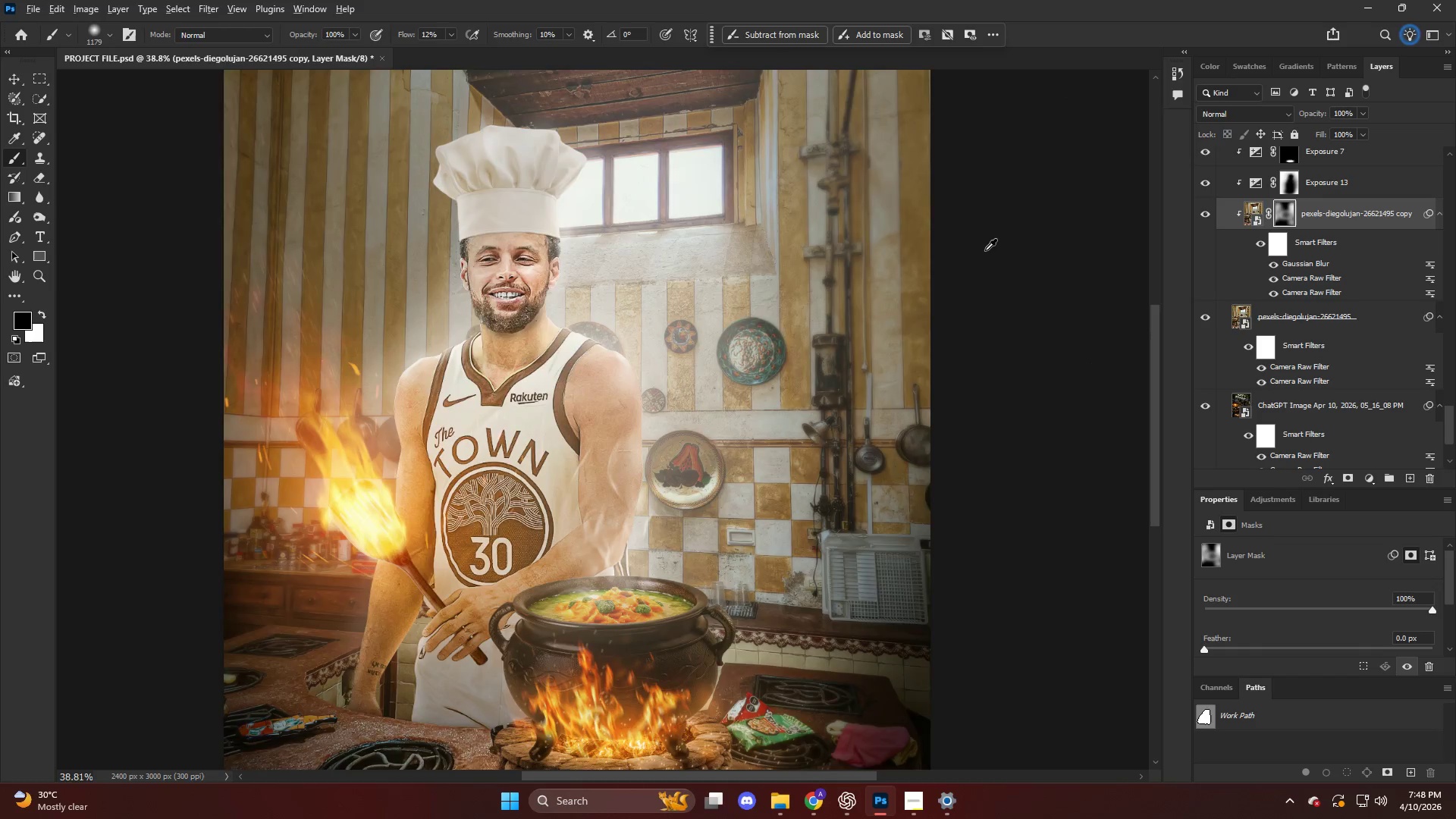 
scroll: coordinate [985, 250], scroll_direction: down, amount: 2.0
 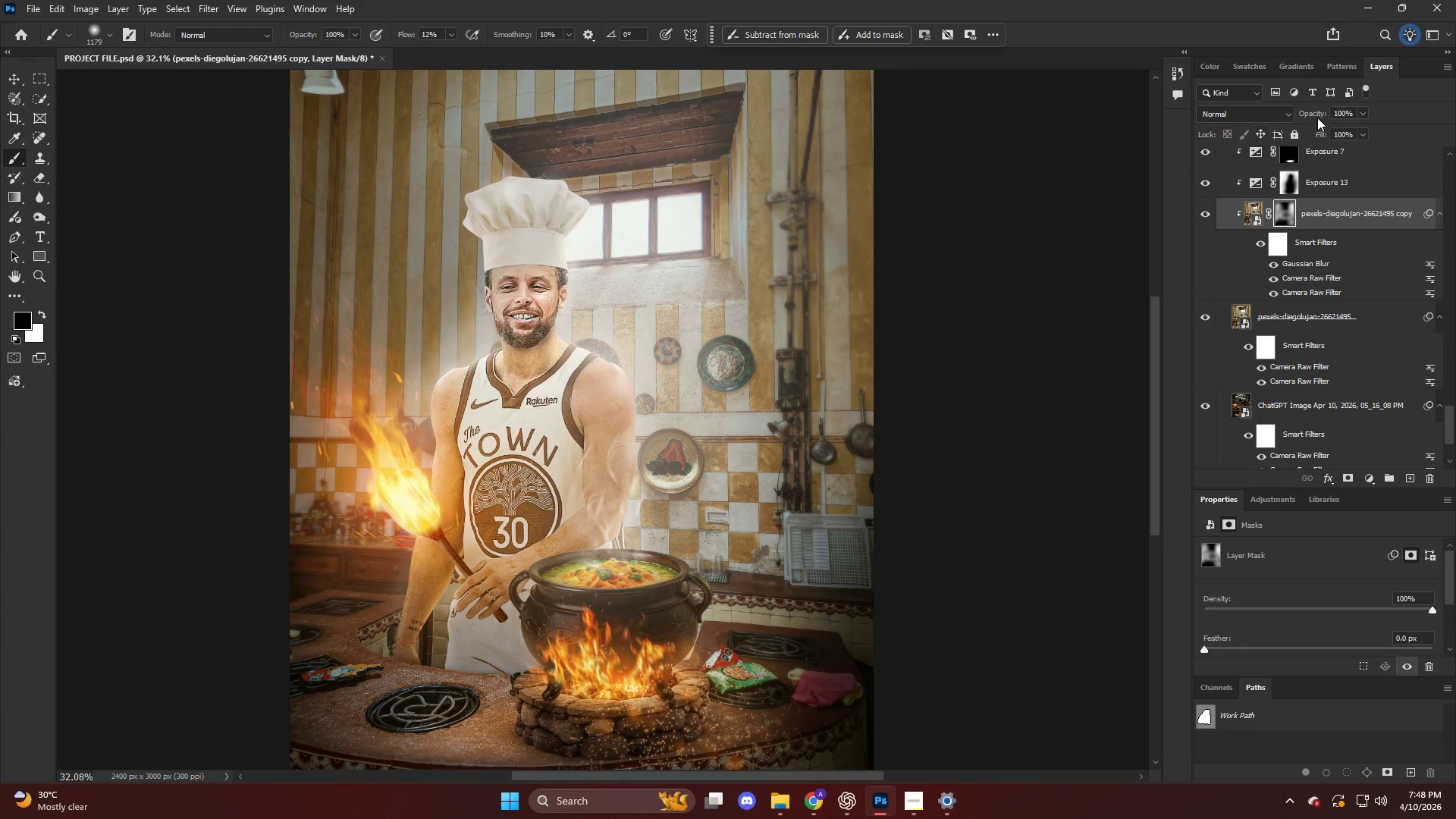 
left_click_drag(start_coordinate=[1316, 108], to_coordinate=[1299, 105])
 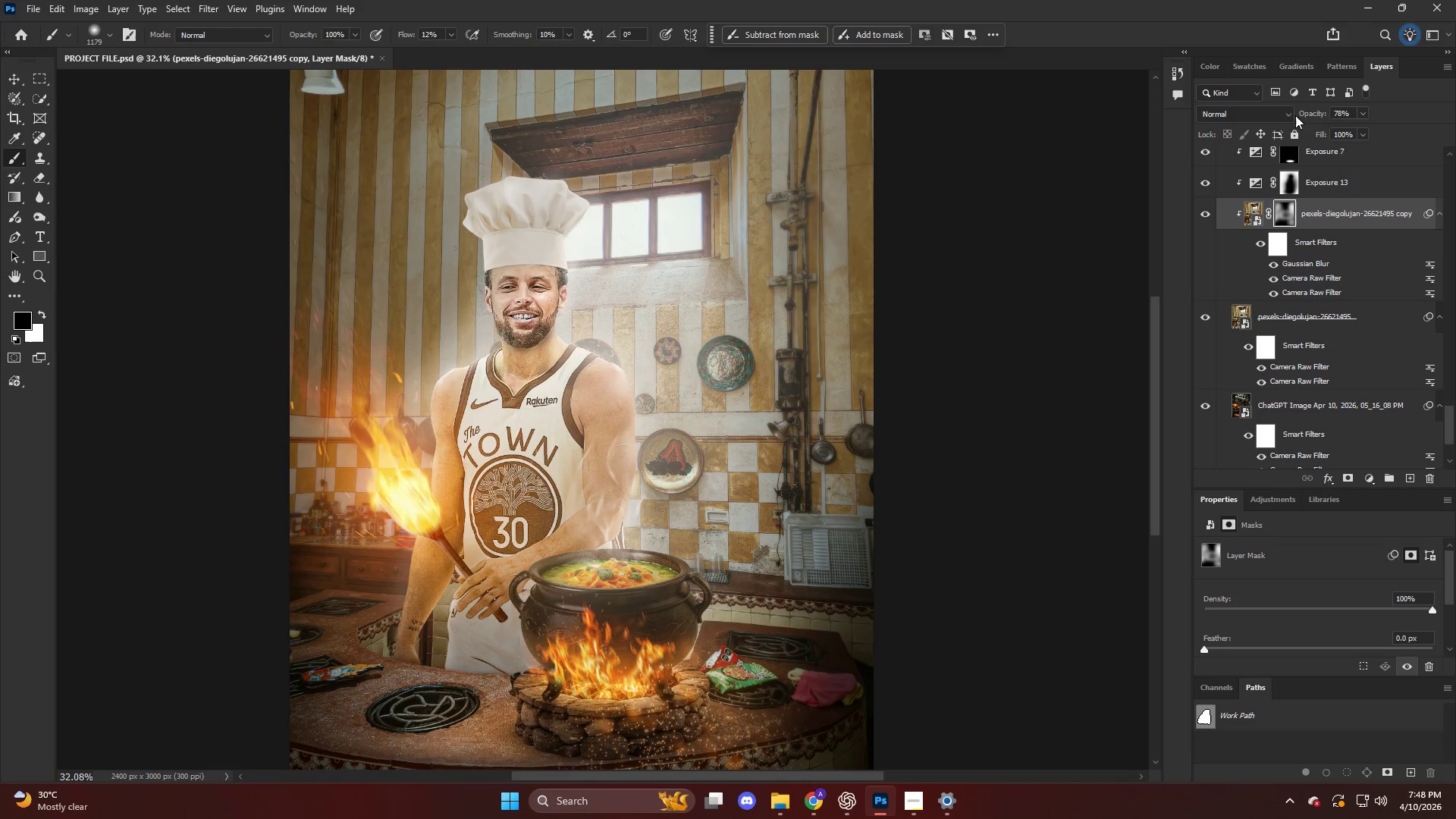 
key(Alt+AltLeft)
 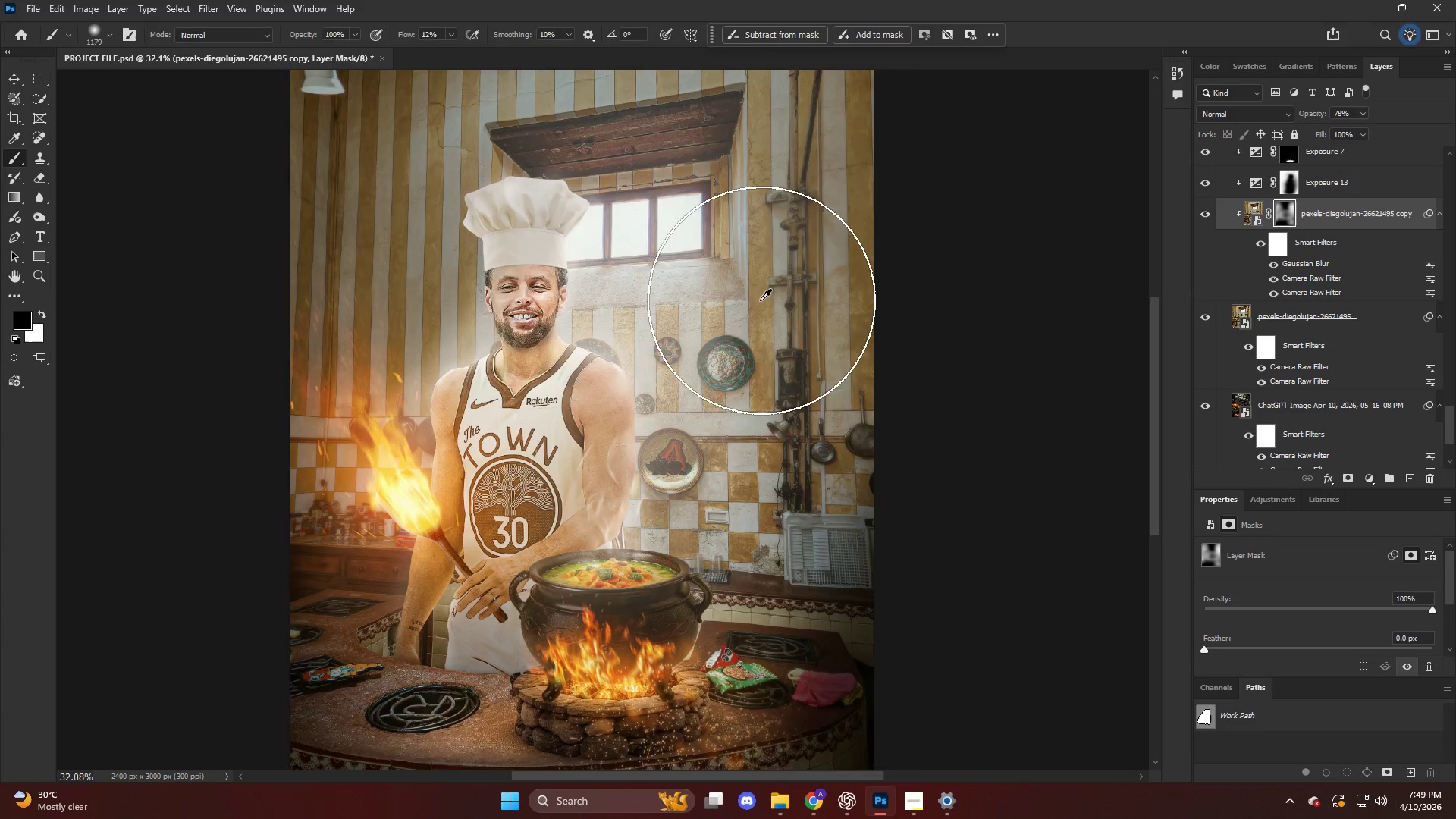 
scroll: coordinate [751, 306], scroll_direction: down, amount: 4.0
 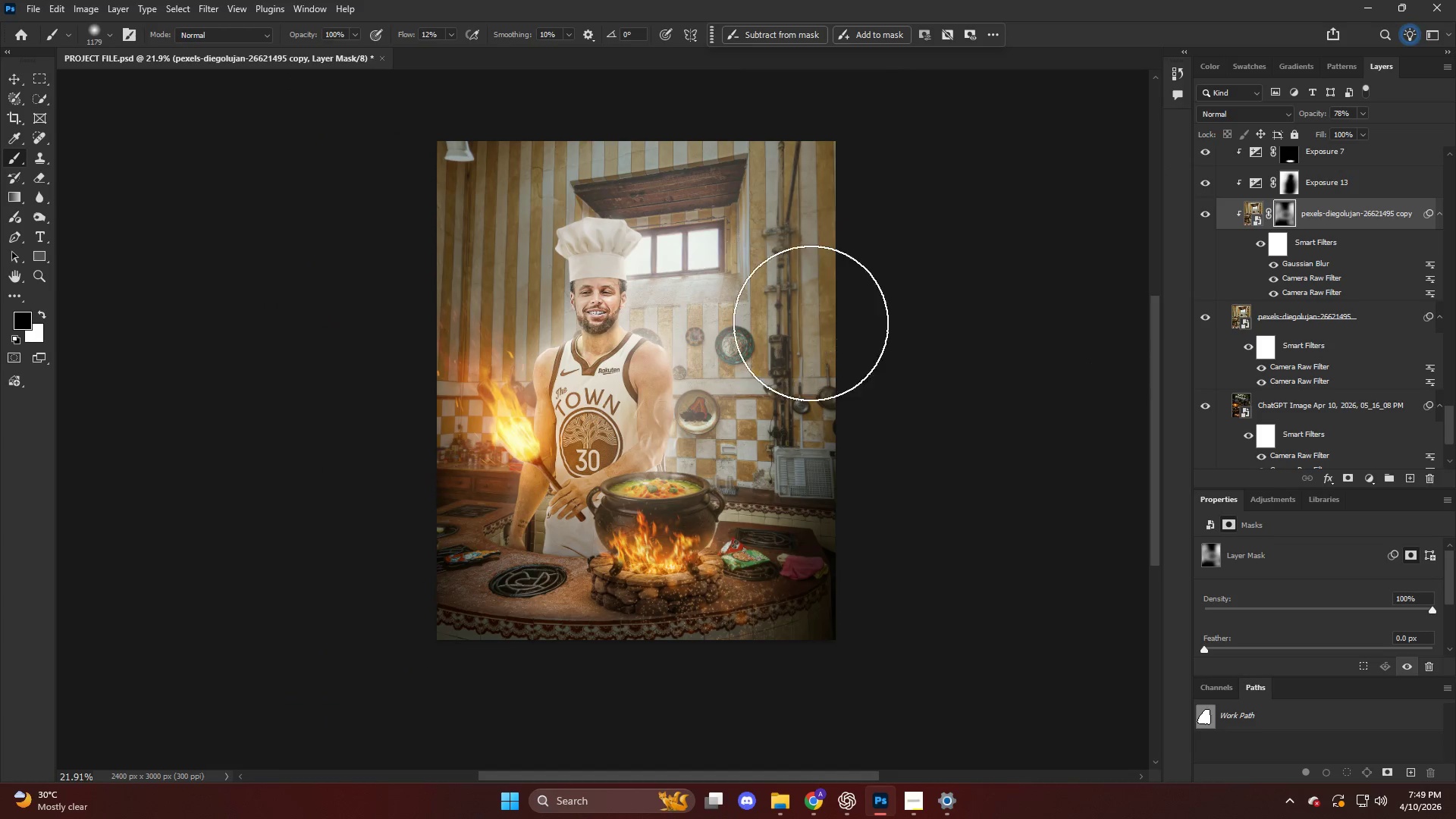 
scroll: coordinate [1306, 259], scroll_direction: up, amount: 28.0
 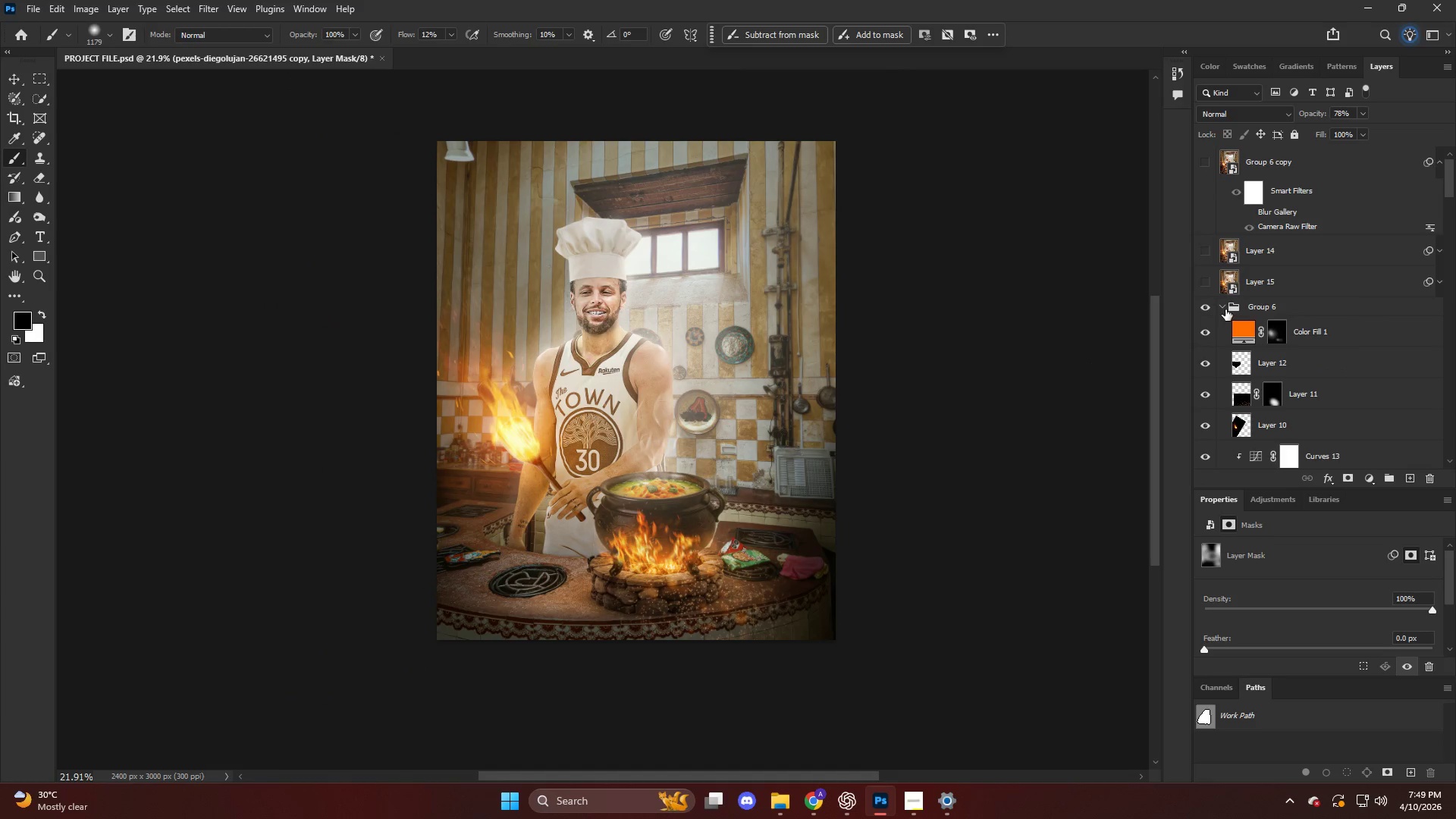 
left_click([1225, 307])
 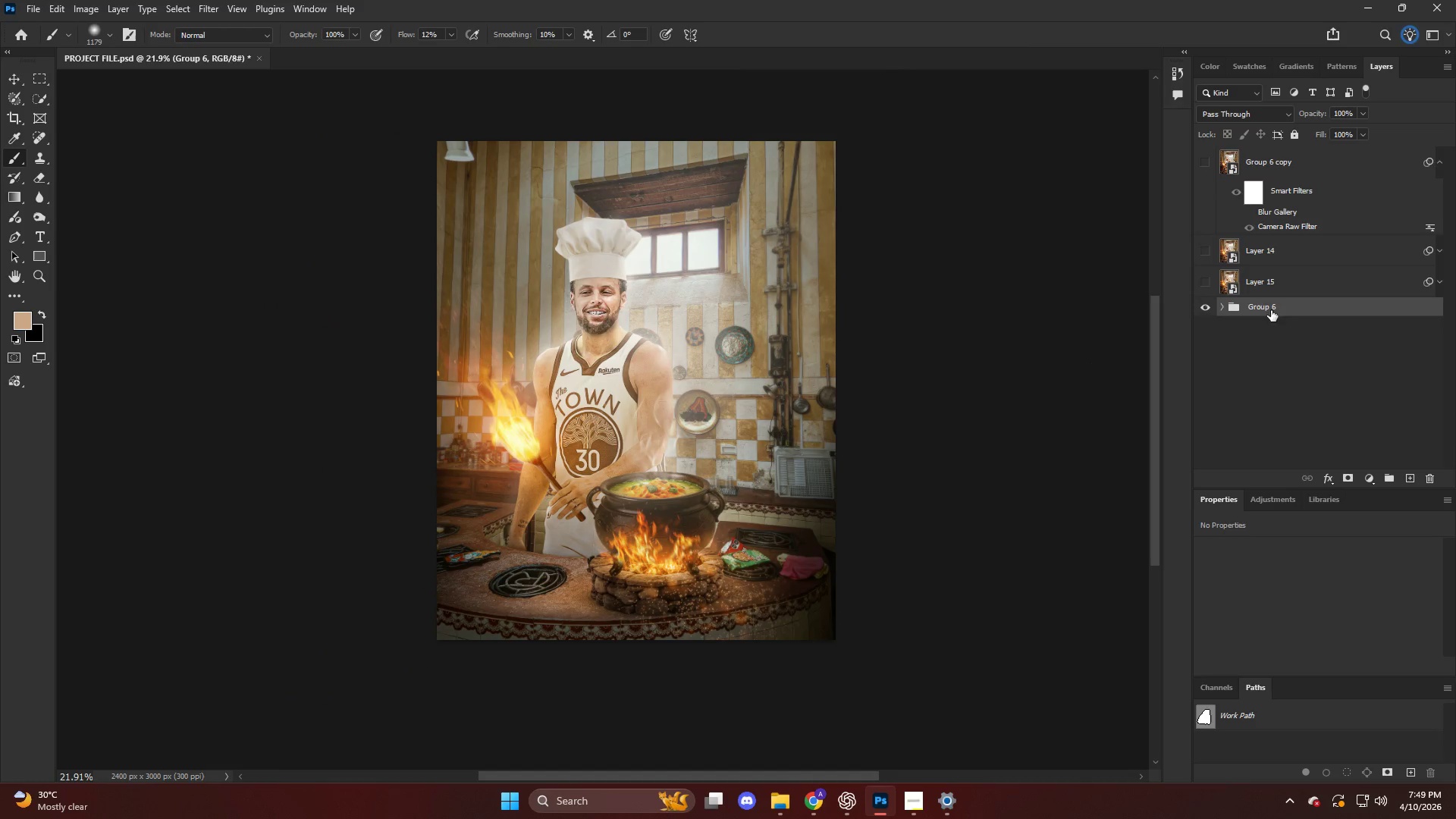 
key(Alt+Control+Shift+E)
 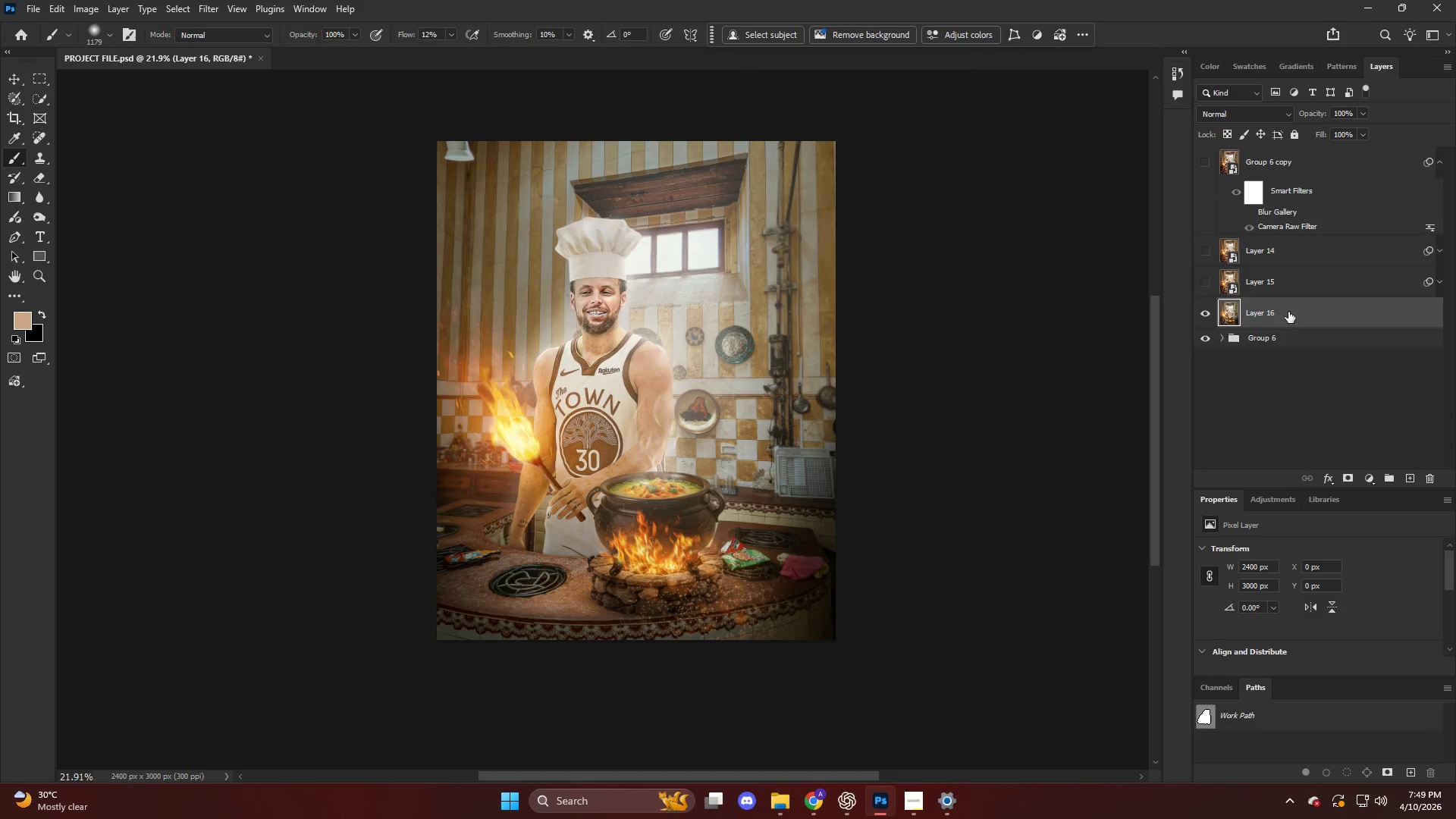 
right_click([1288, 312])
 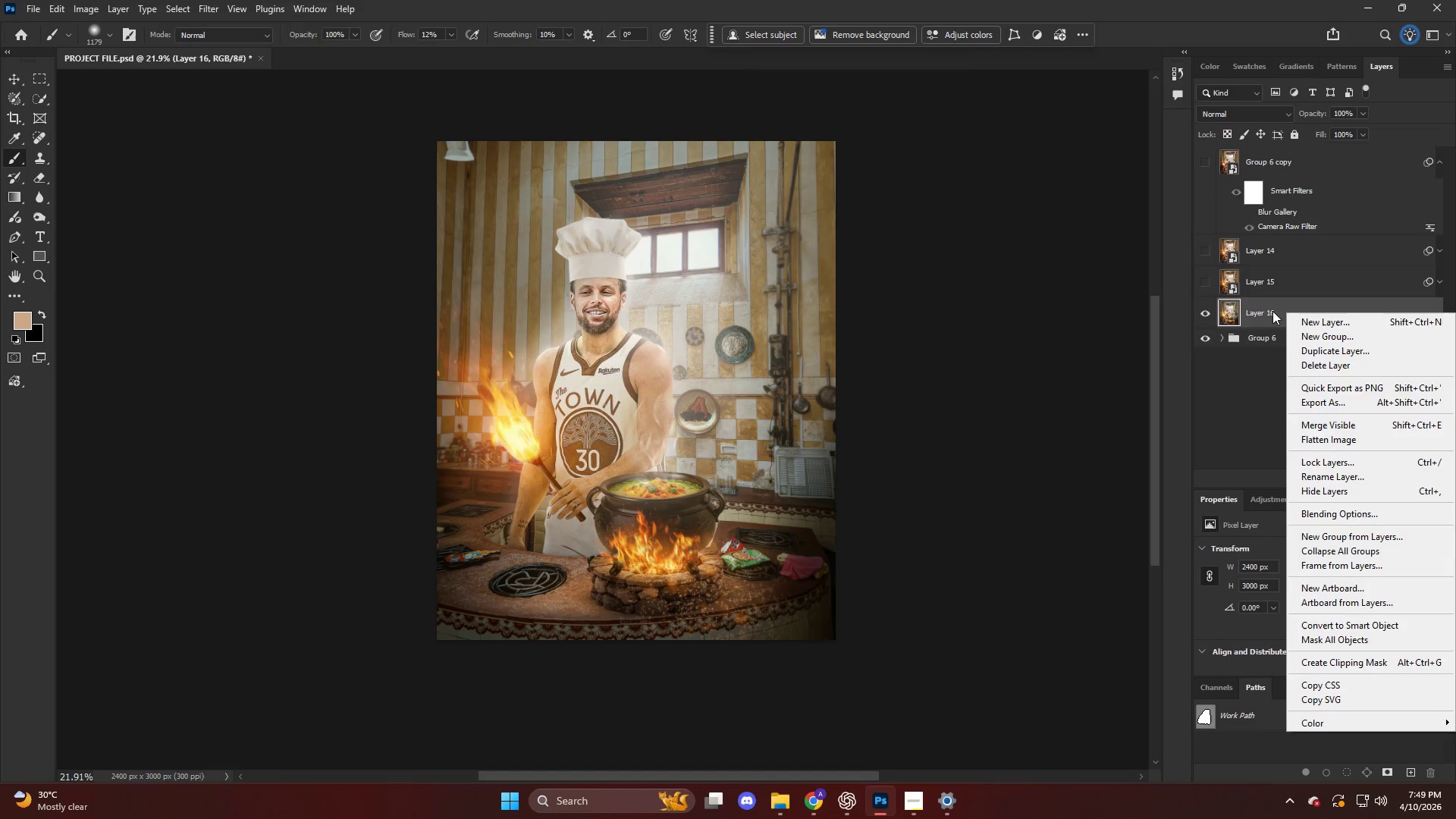 
left_click([1267, 310])
 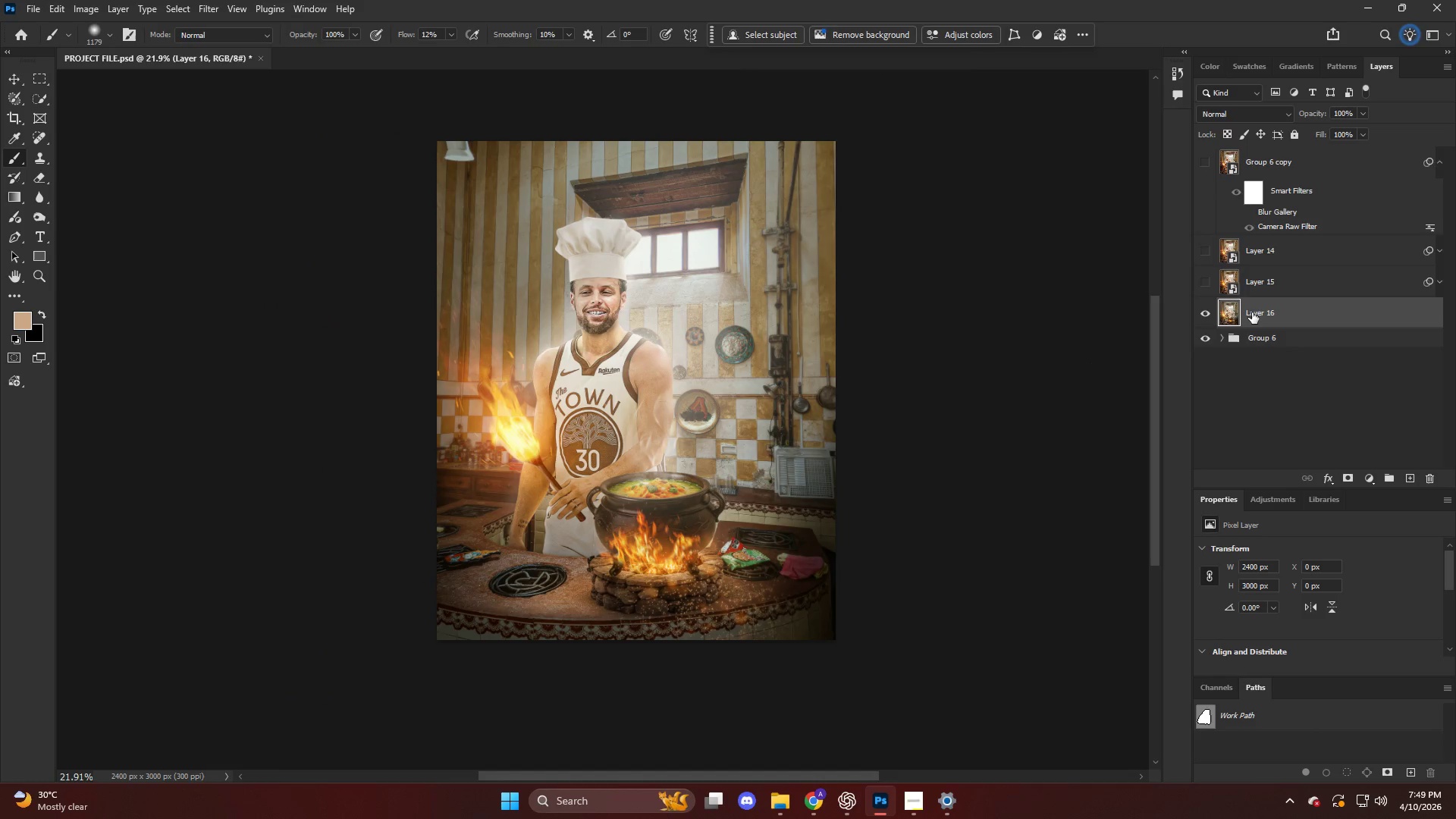 
key(Control+Z)
 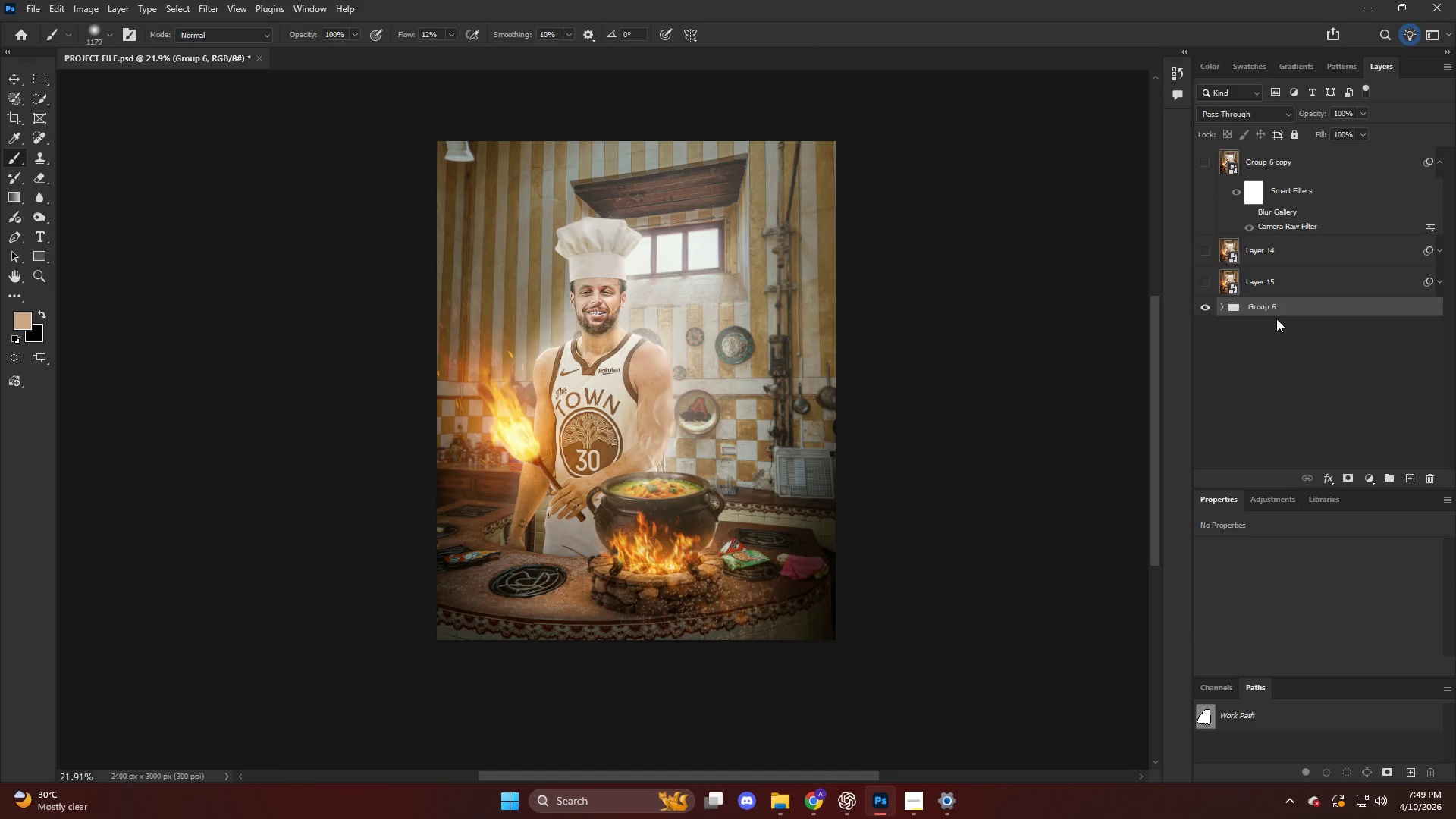 
key(Alt+Control+Shift+E)
 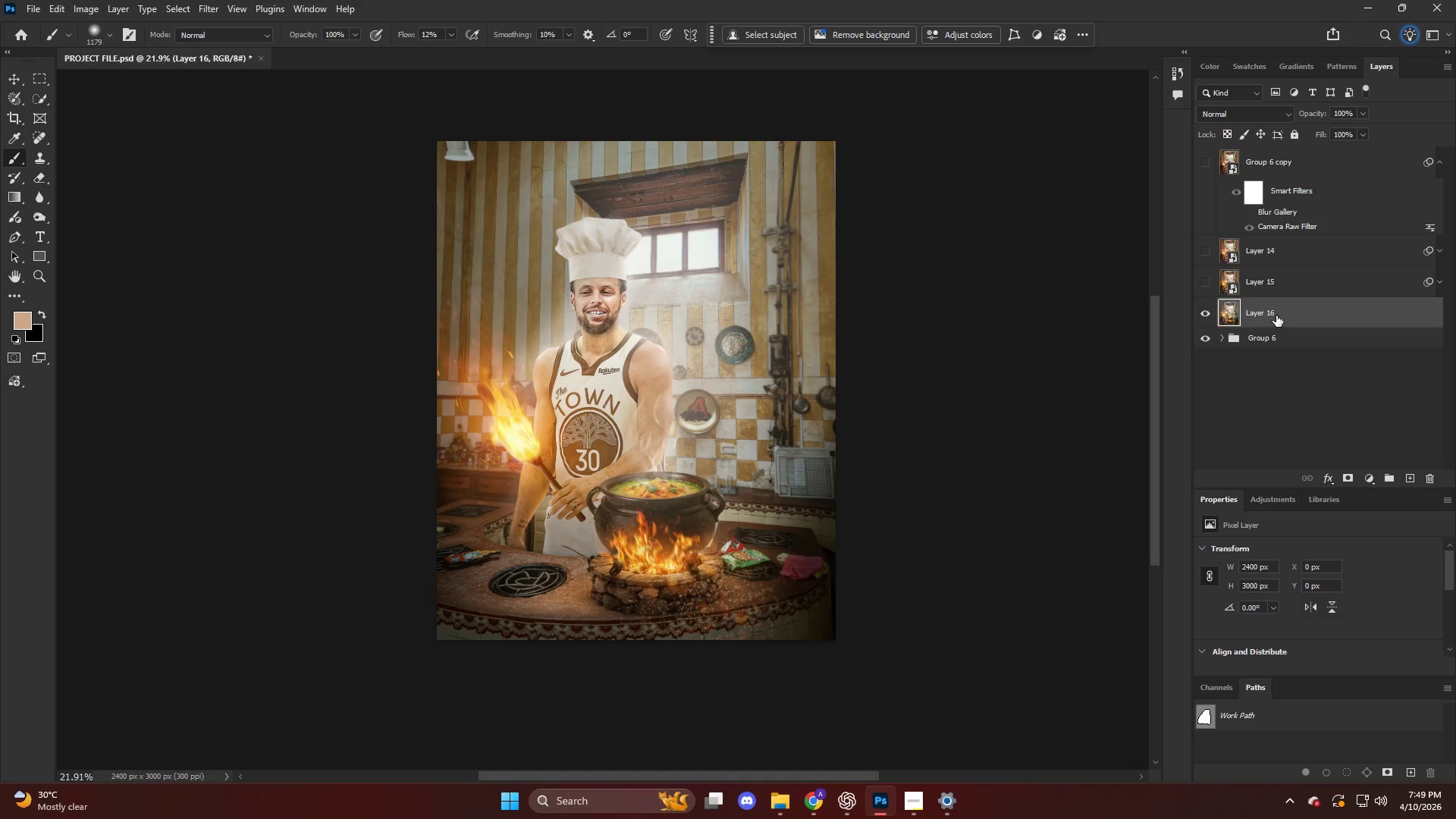 
right_click([1276, 315])
 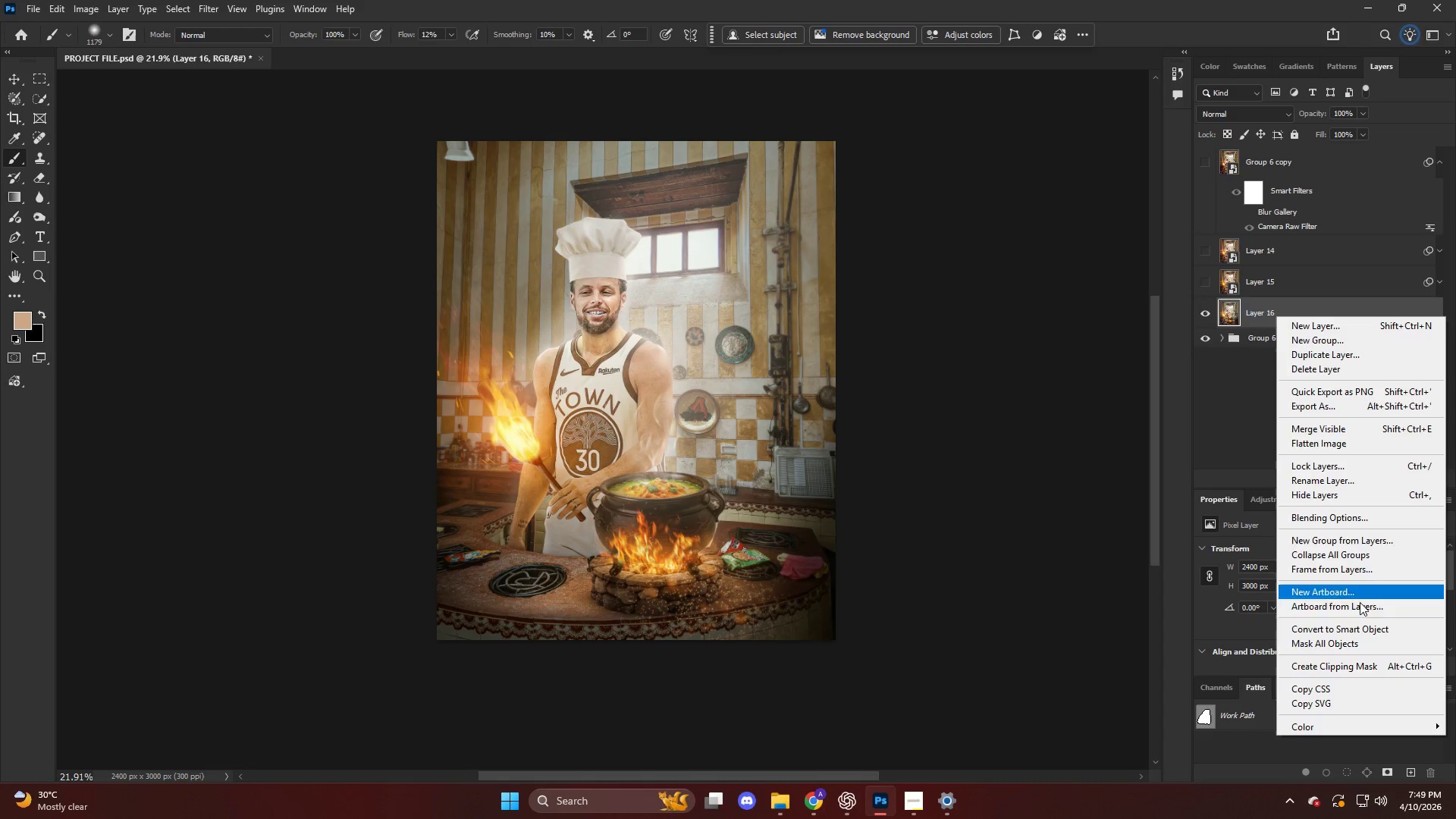 
left_click([1350, 626])
 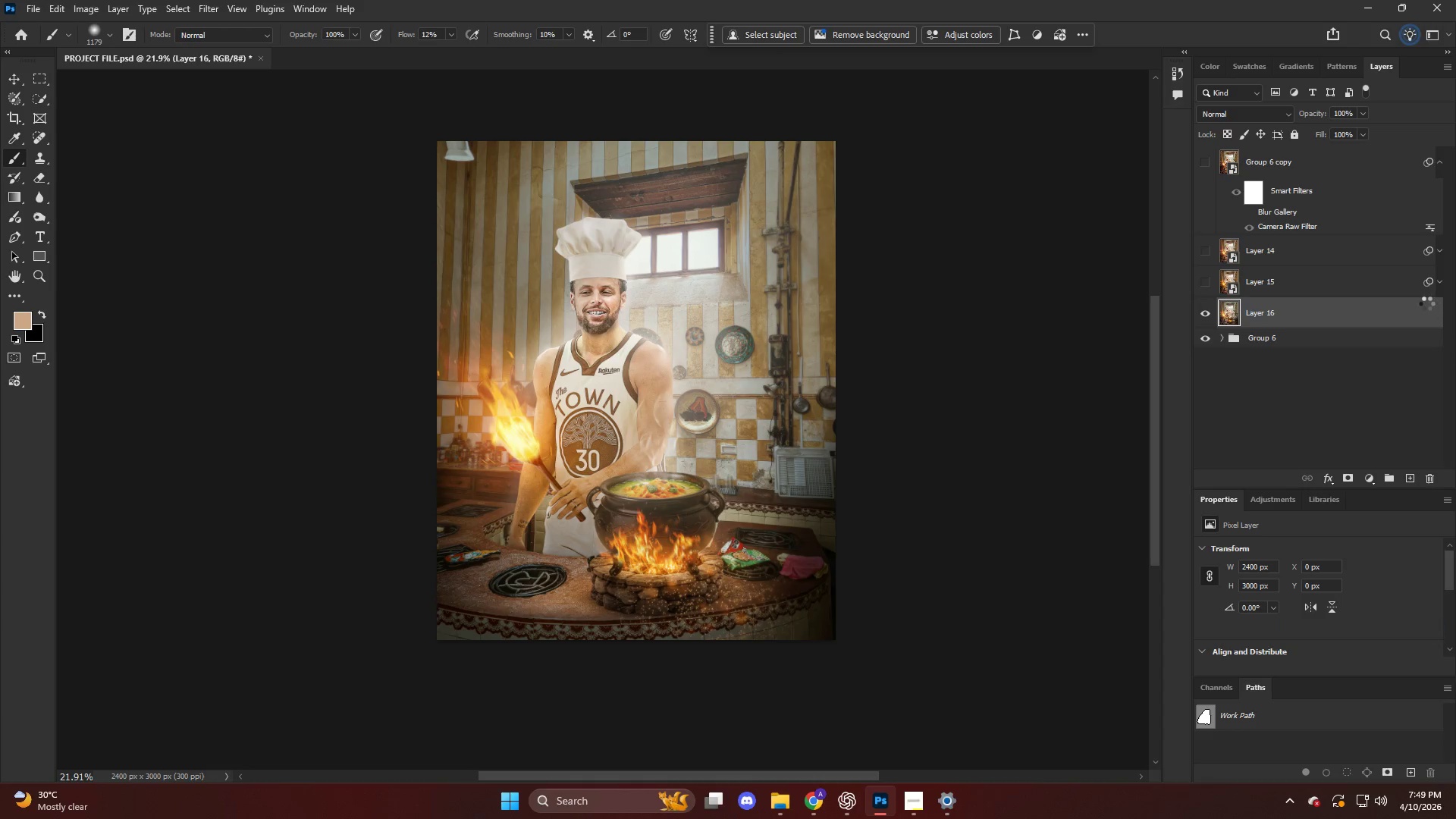 
hold_key(key=AltLeft, duration=0.97)
left_click_drag(start_coordinate=[1430, 280], to_coordinate=[1403, 317])
 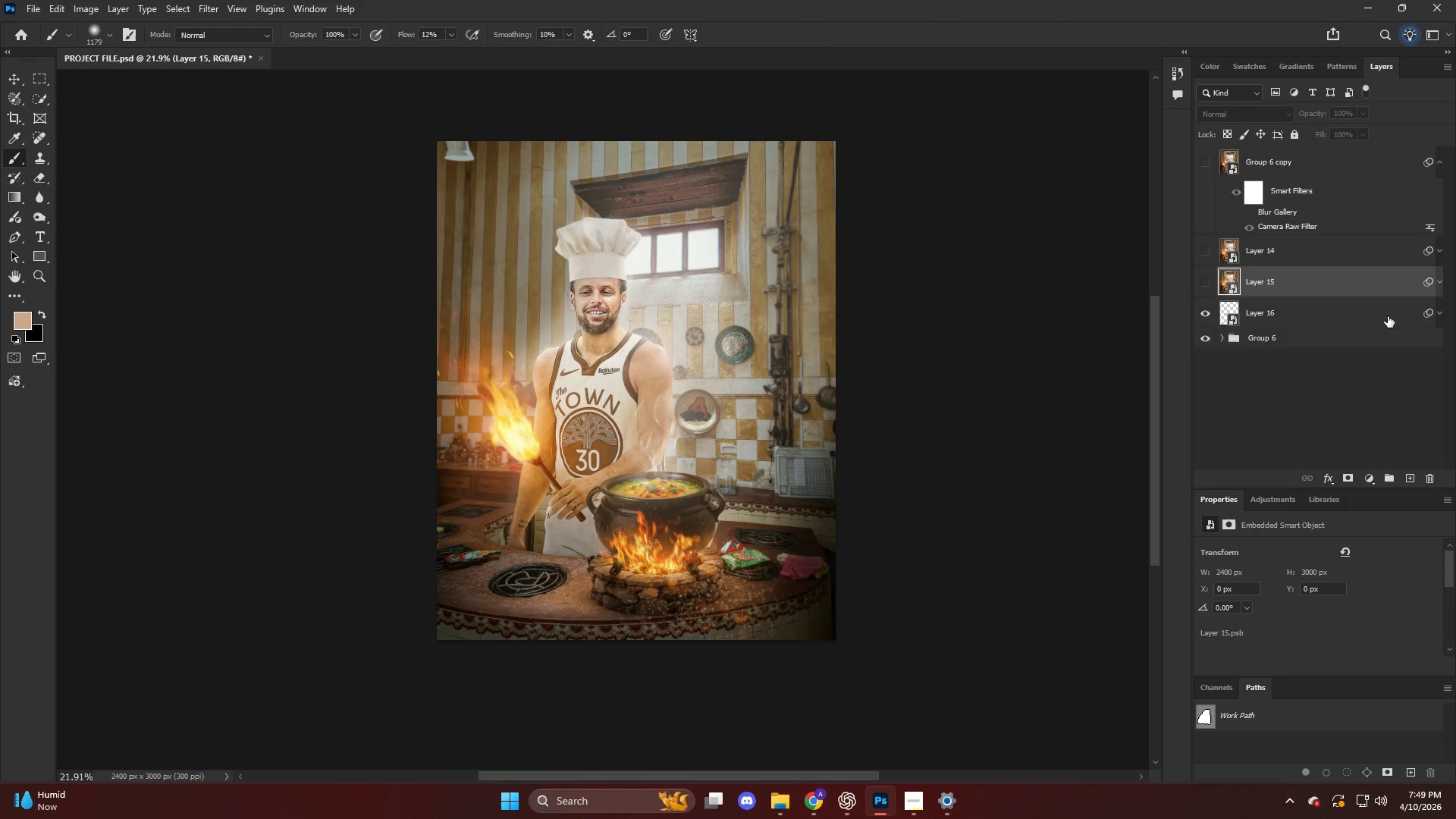 
left_click([1385, 316])
 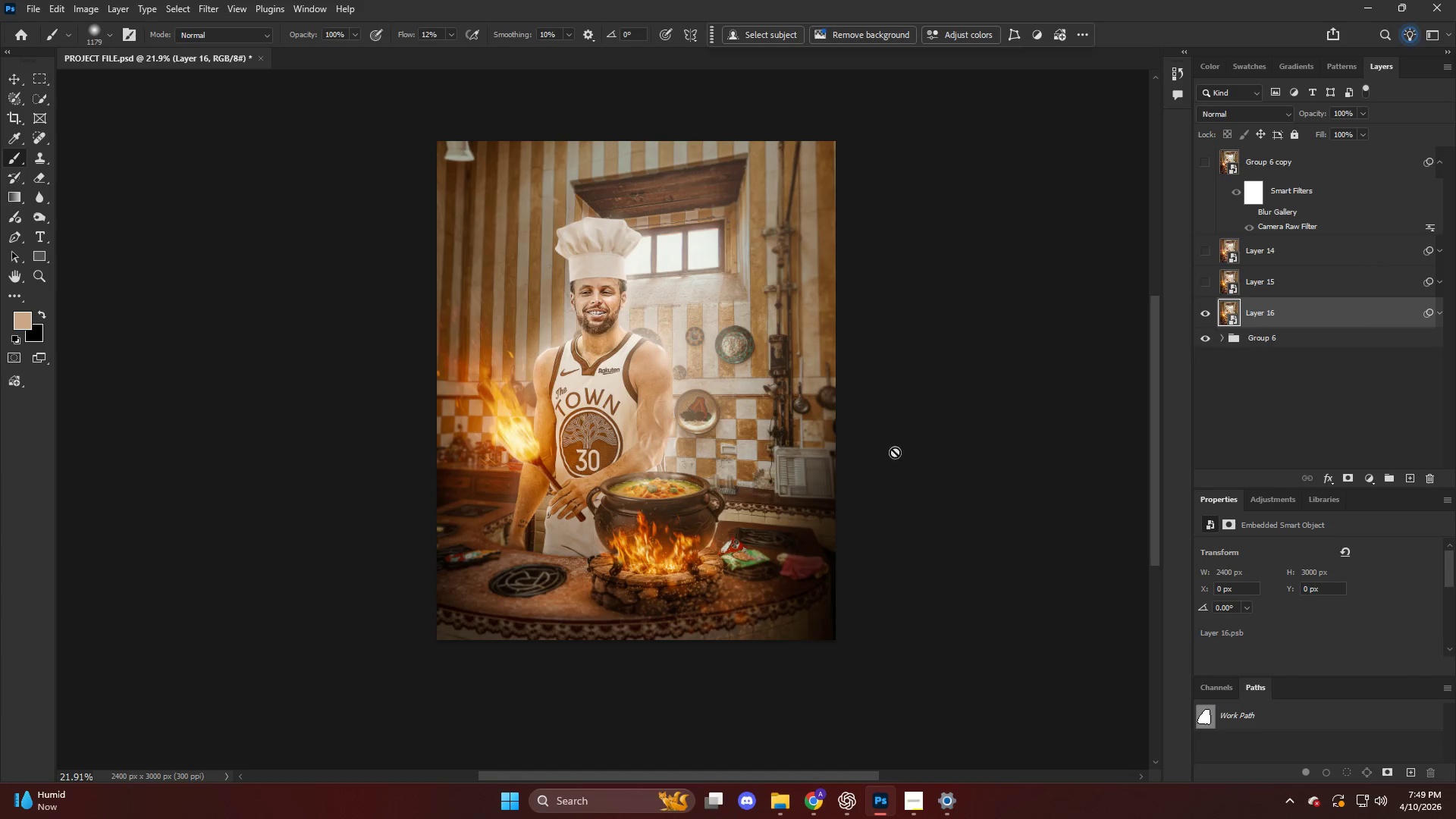 
hold_key(key=AltLeft, duration=0.34)
scroll: coordinate [829, 463], scroll_direction: up, amount: 9.0
 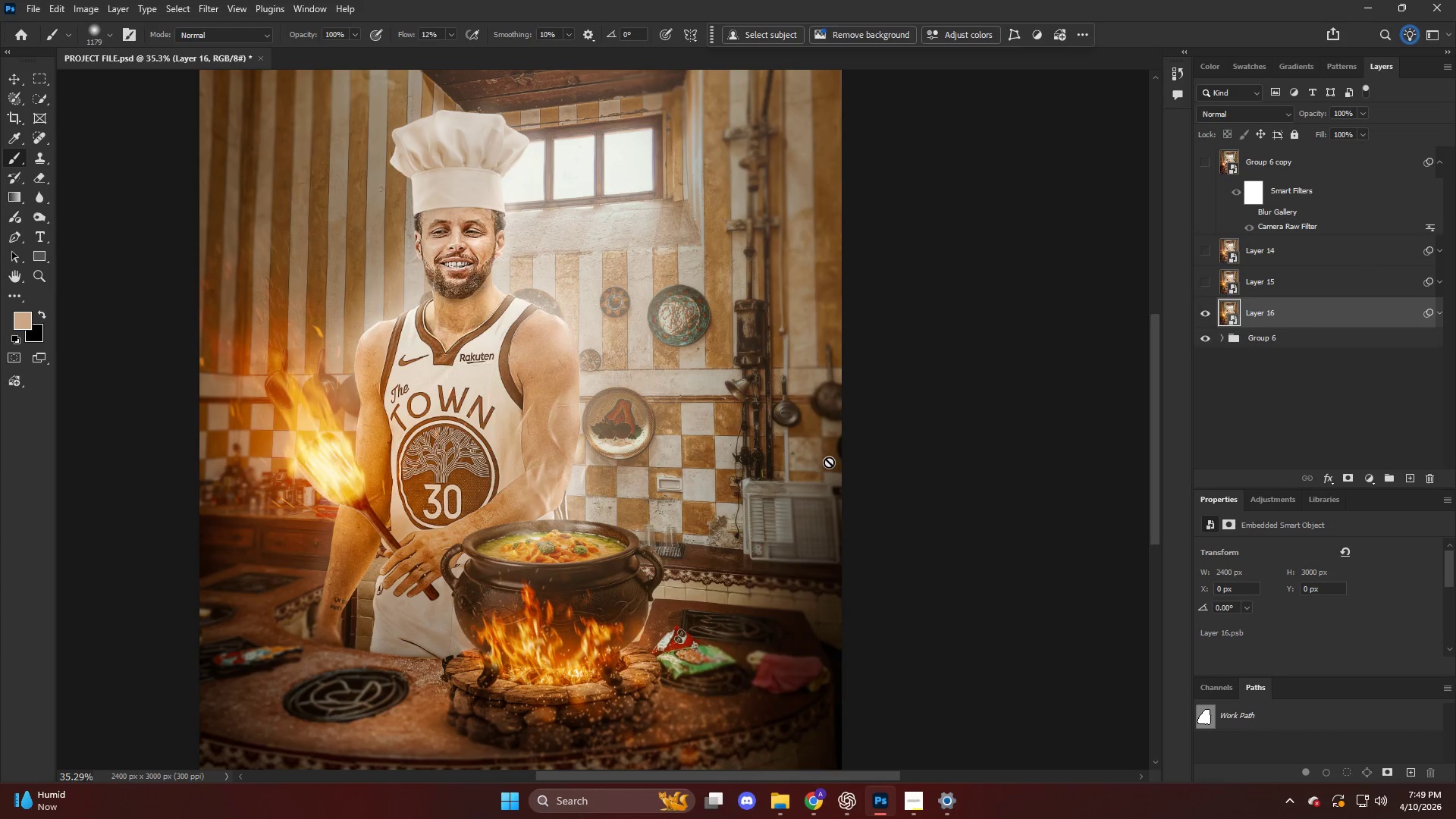 
key(Alt+AltLeft)
 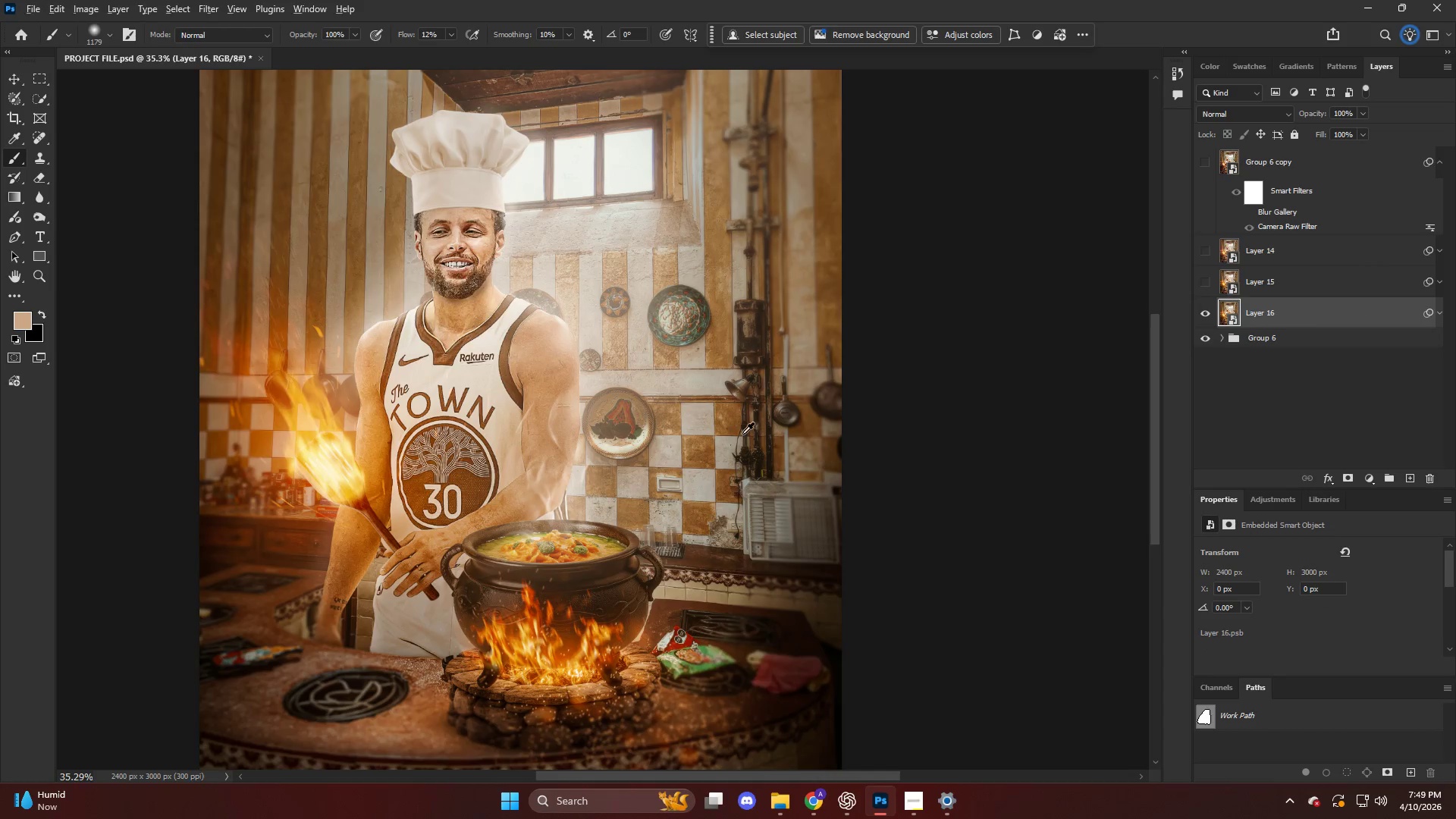 
key(Alt+AltLeft)
 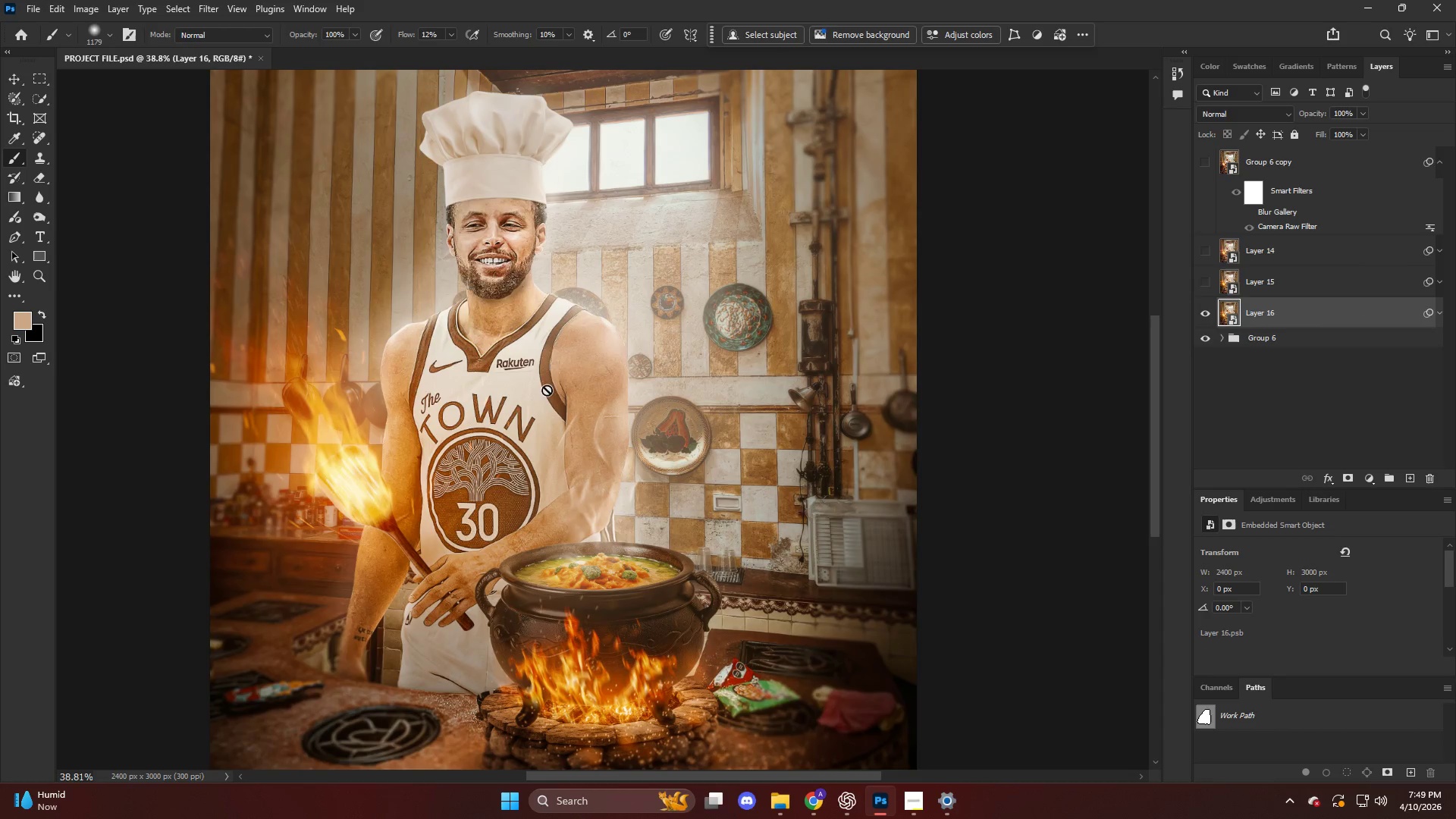 
key(Control+Z)
 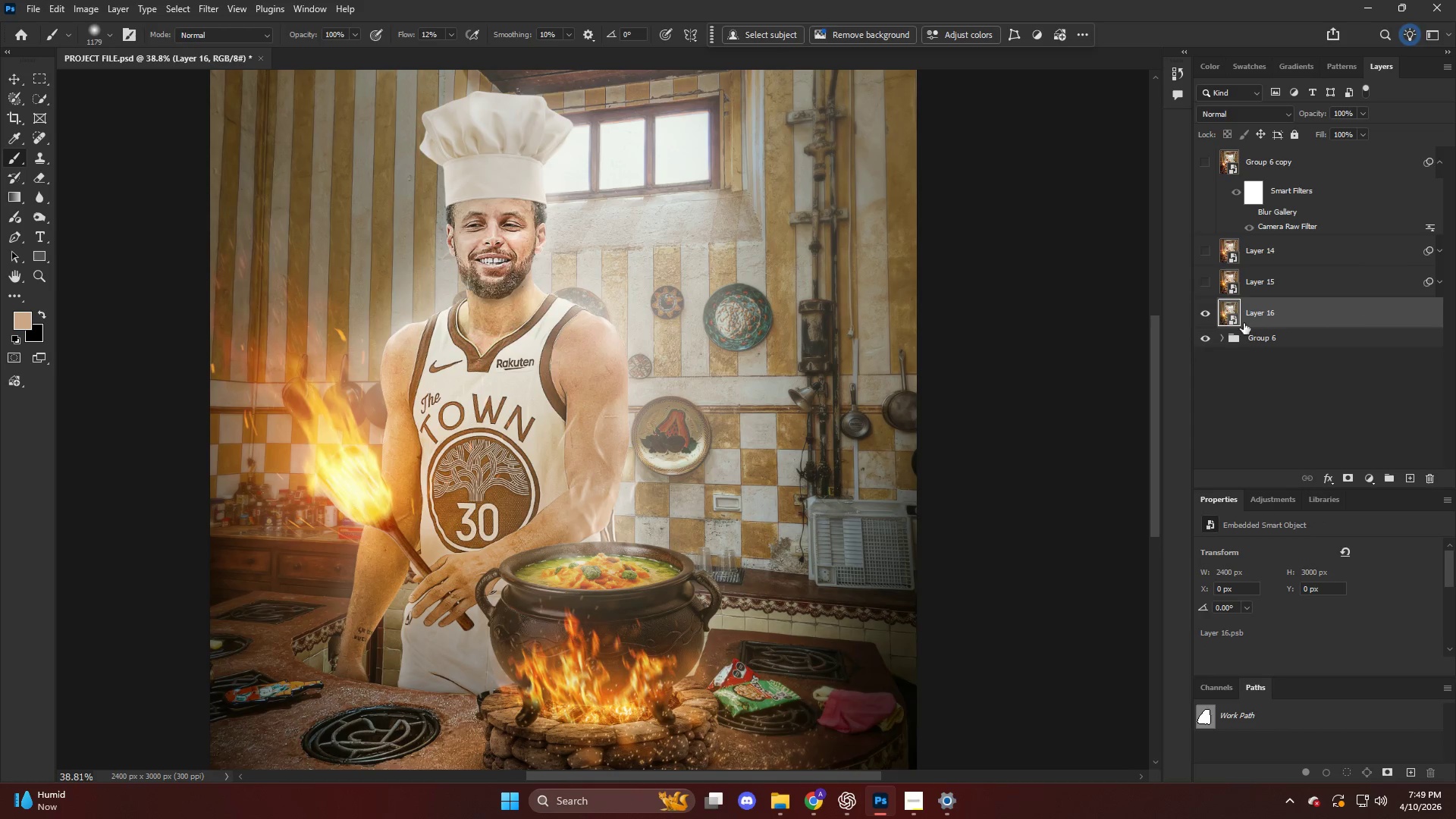 
scroll: coordinate [547, 391], scroll_direction: up, amount: 1.0
 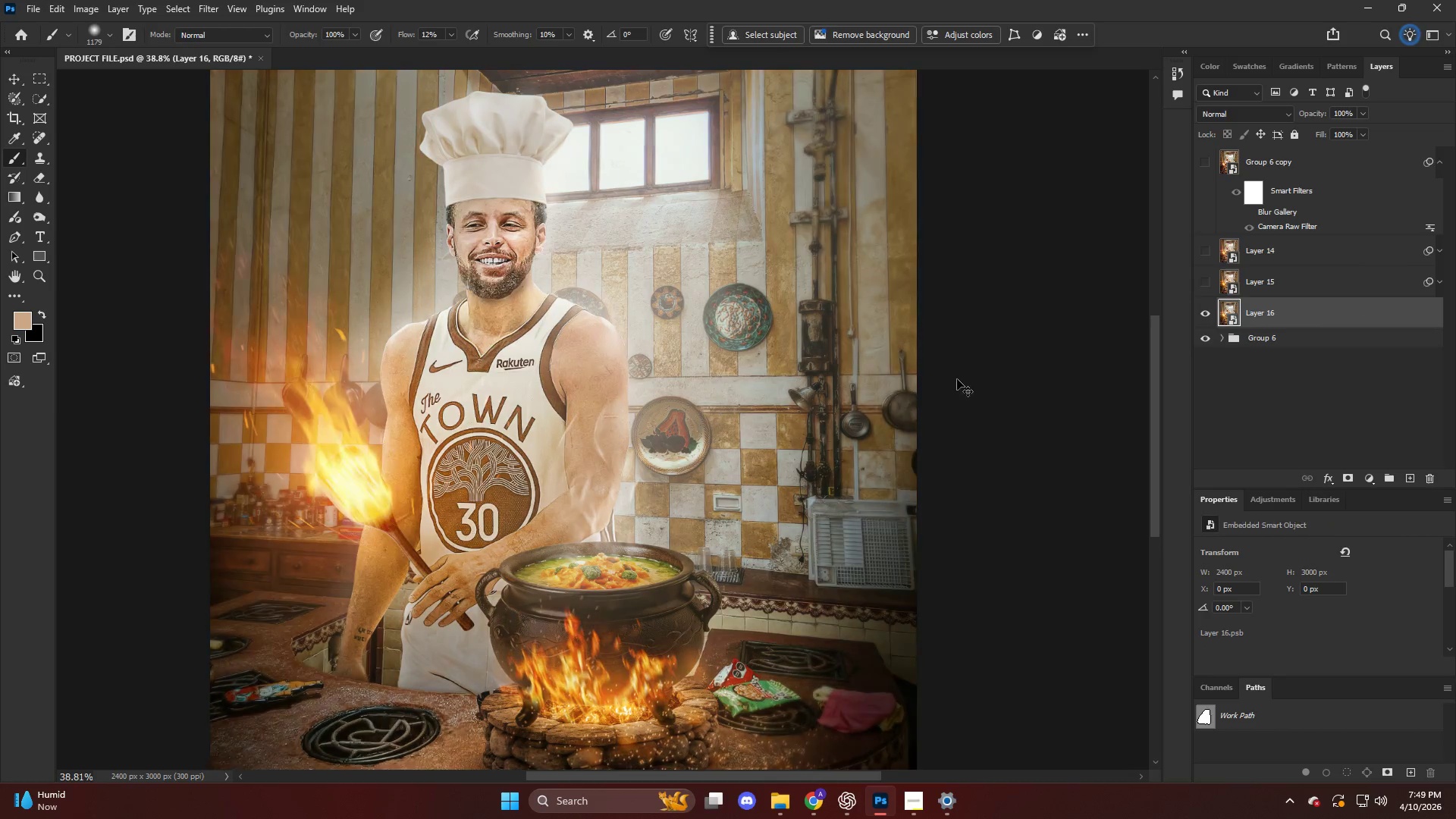 
key(Control+Z)
 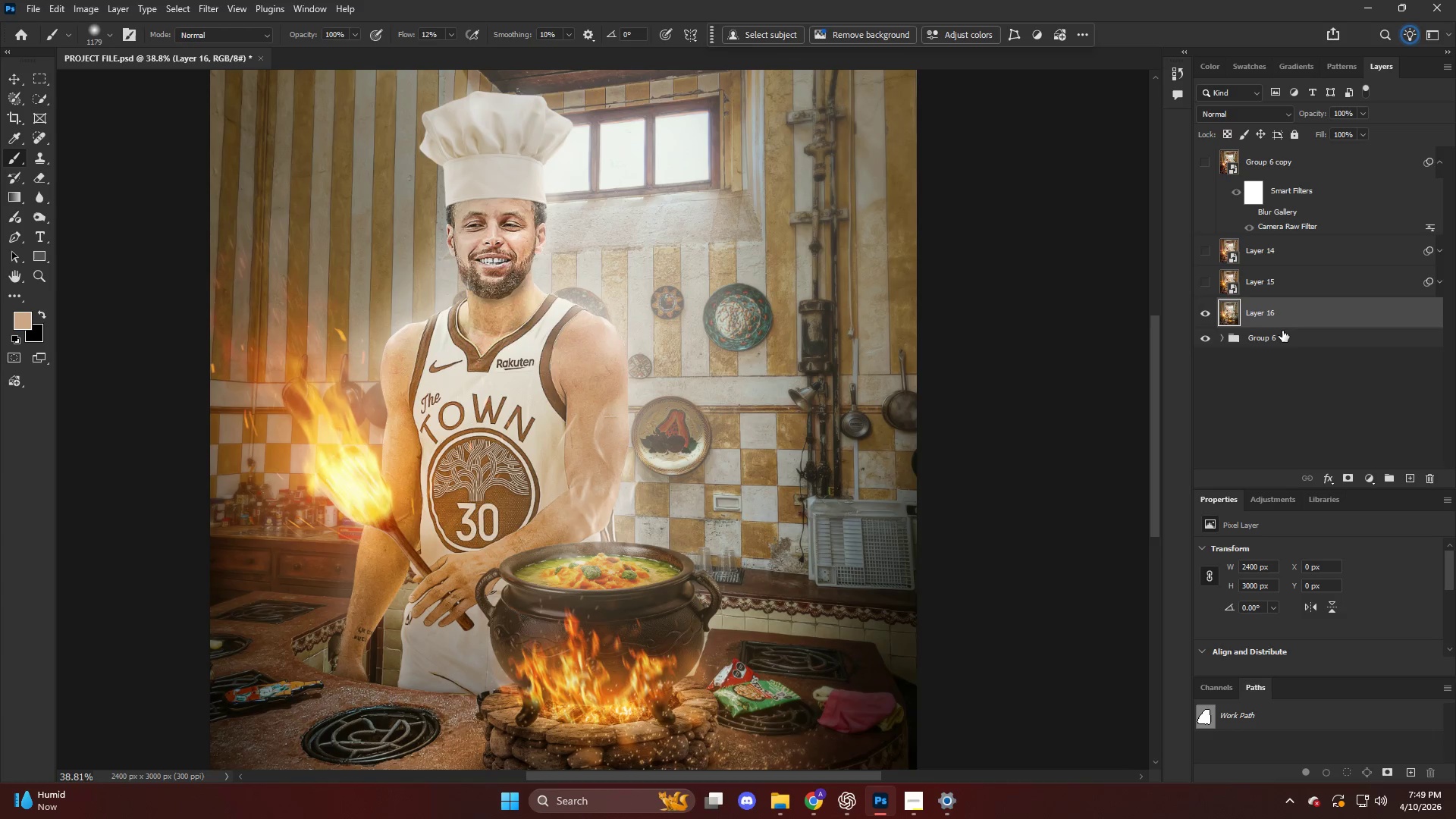 
key(Control+Z)
 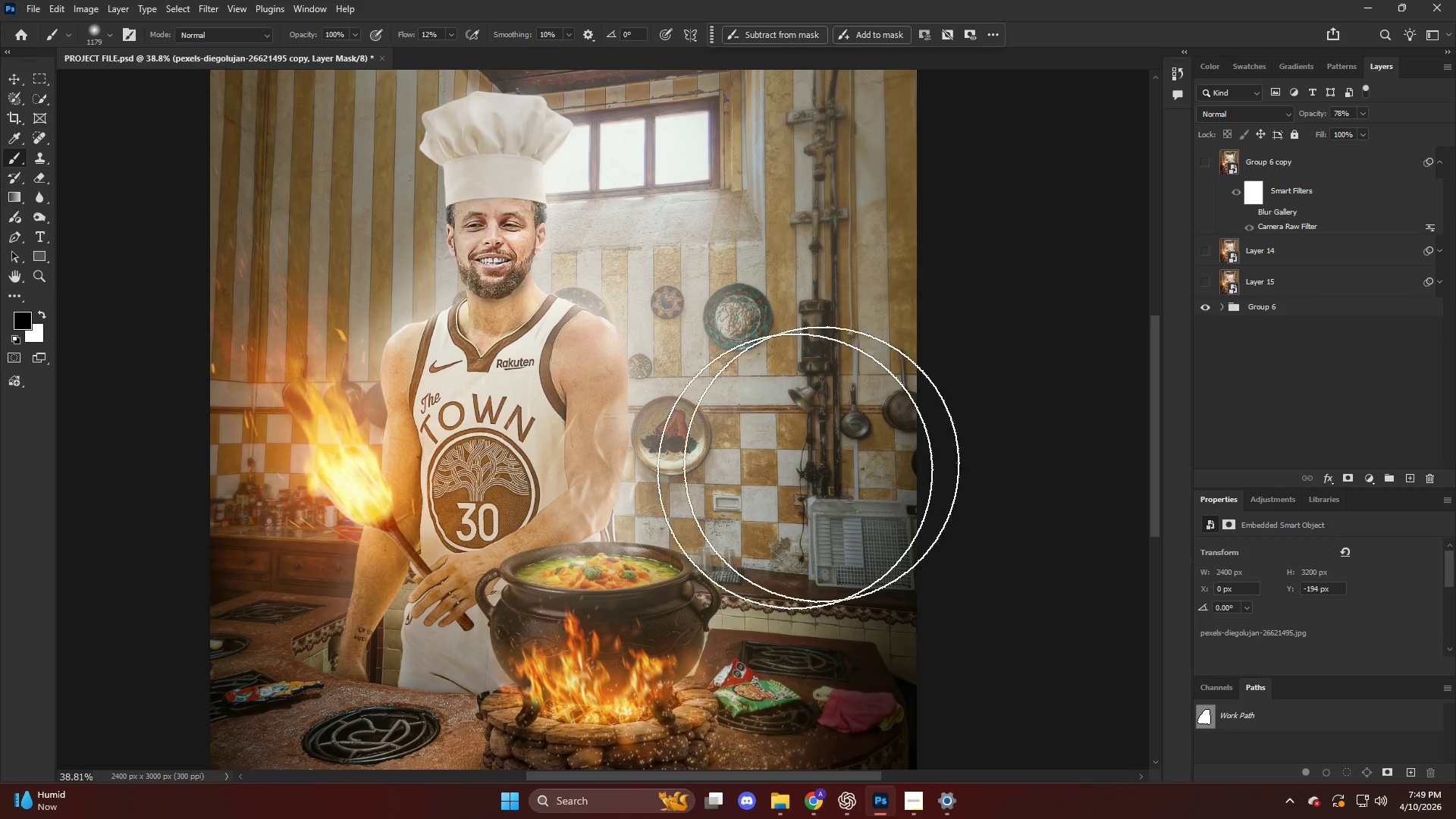 
key(V)
 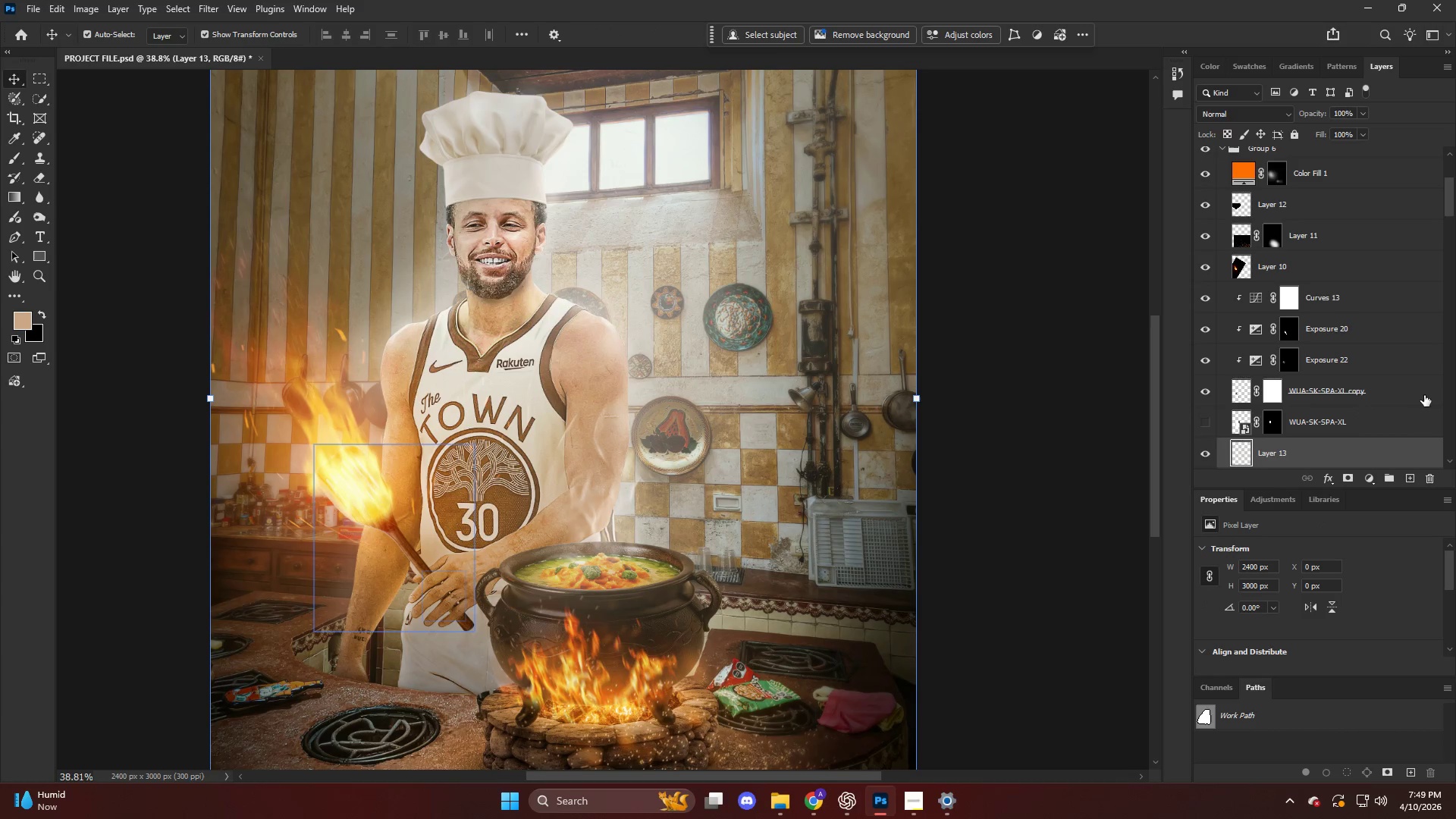 
left_click([1333, 393])
 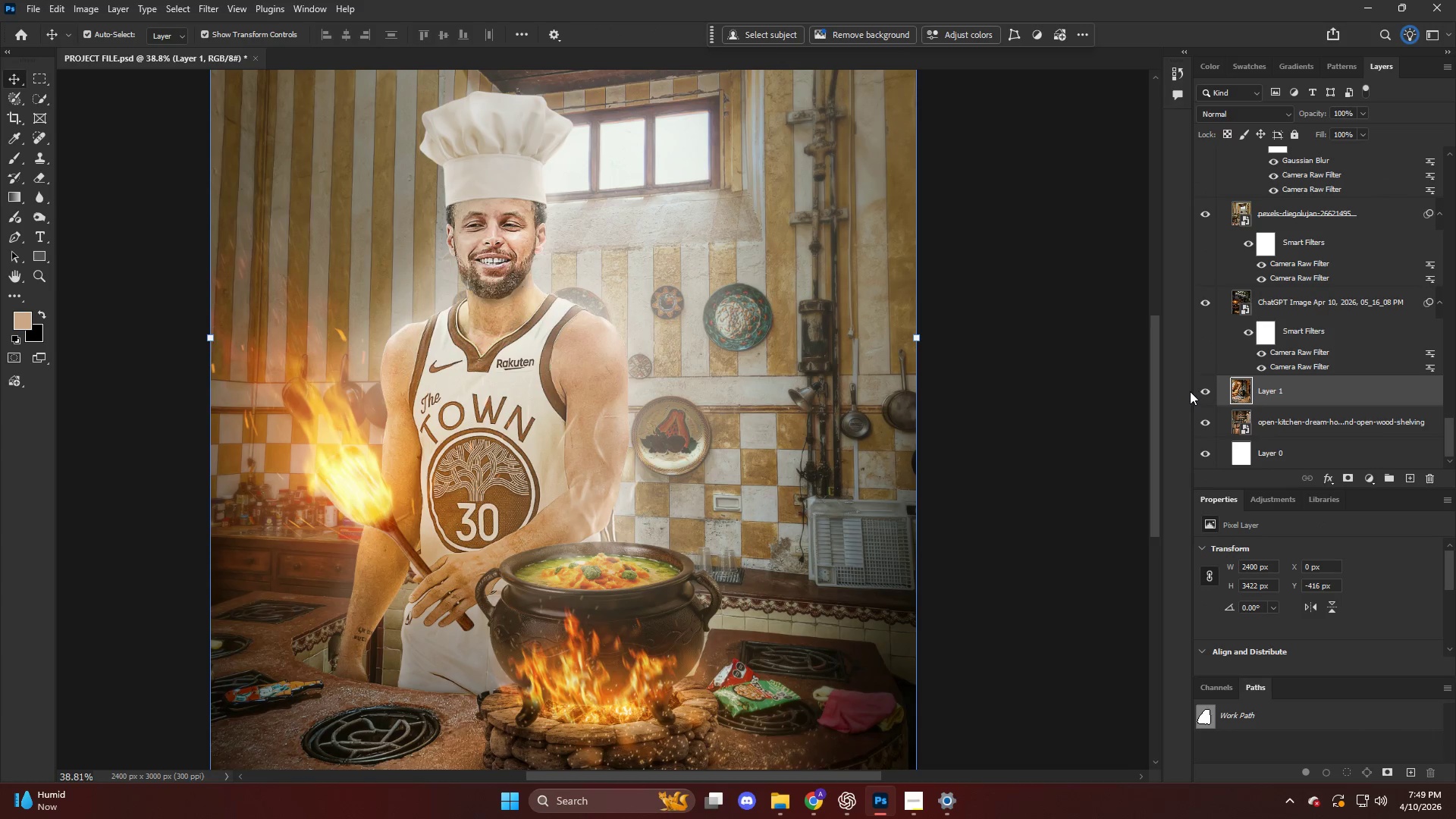 
scroll: coordinate [1328, 389], scroll_direction: down, amount: 33.0
 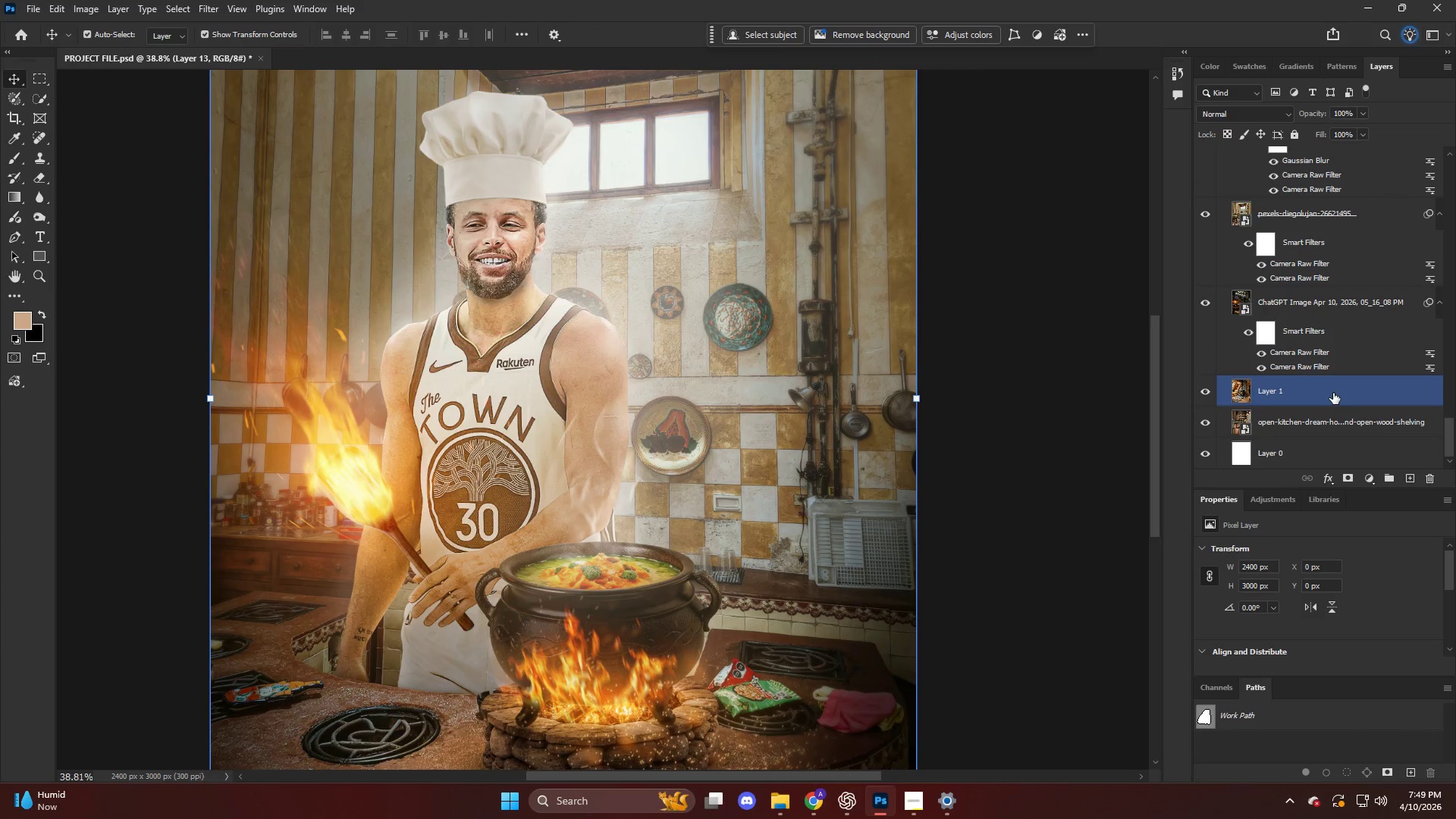 
double_click([1190, 391])
 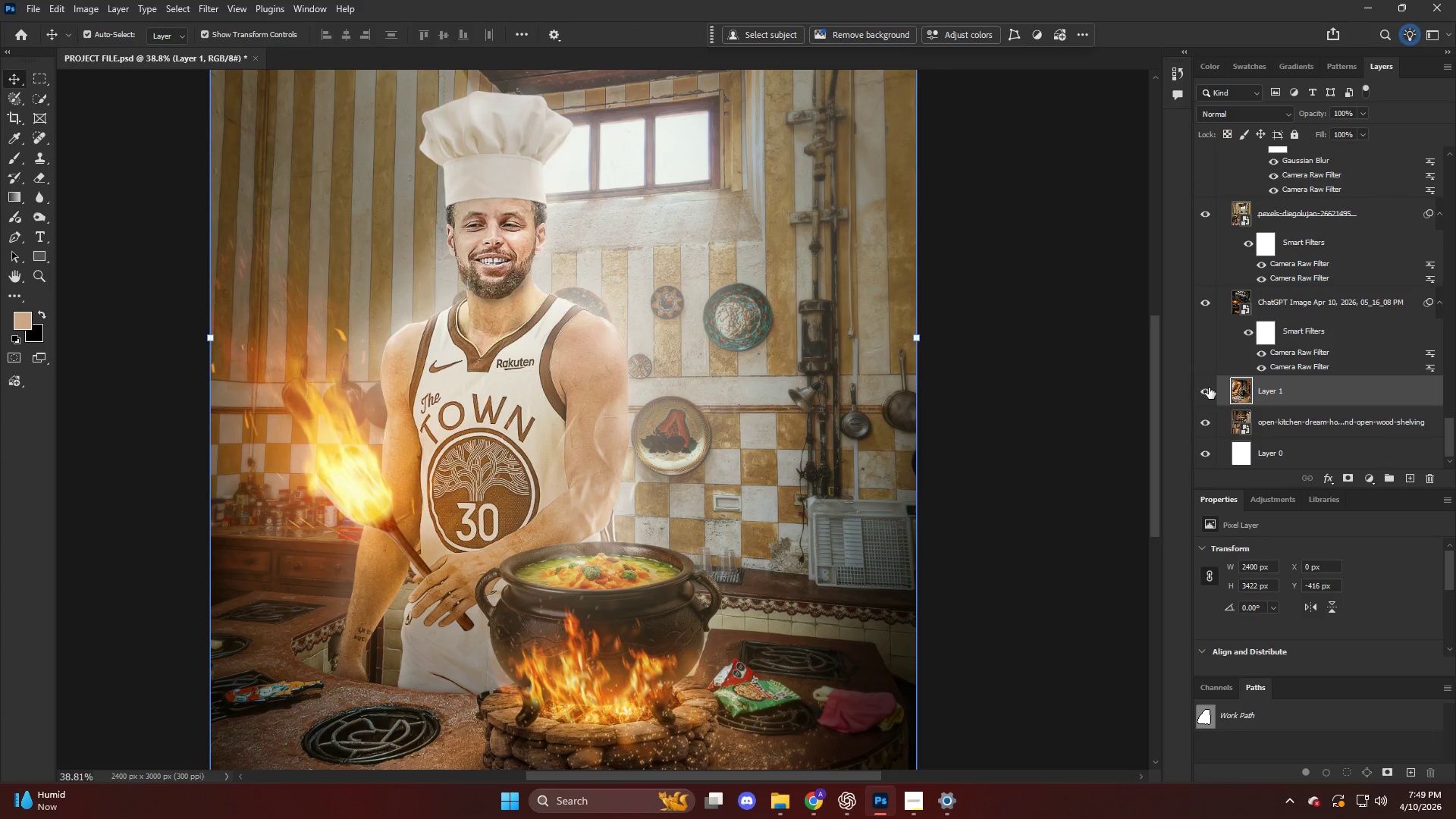 
scroll: coordinate [1292, 345], scroll_direction: up, amount: 2.0
 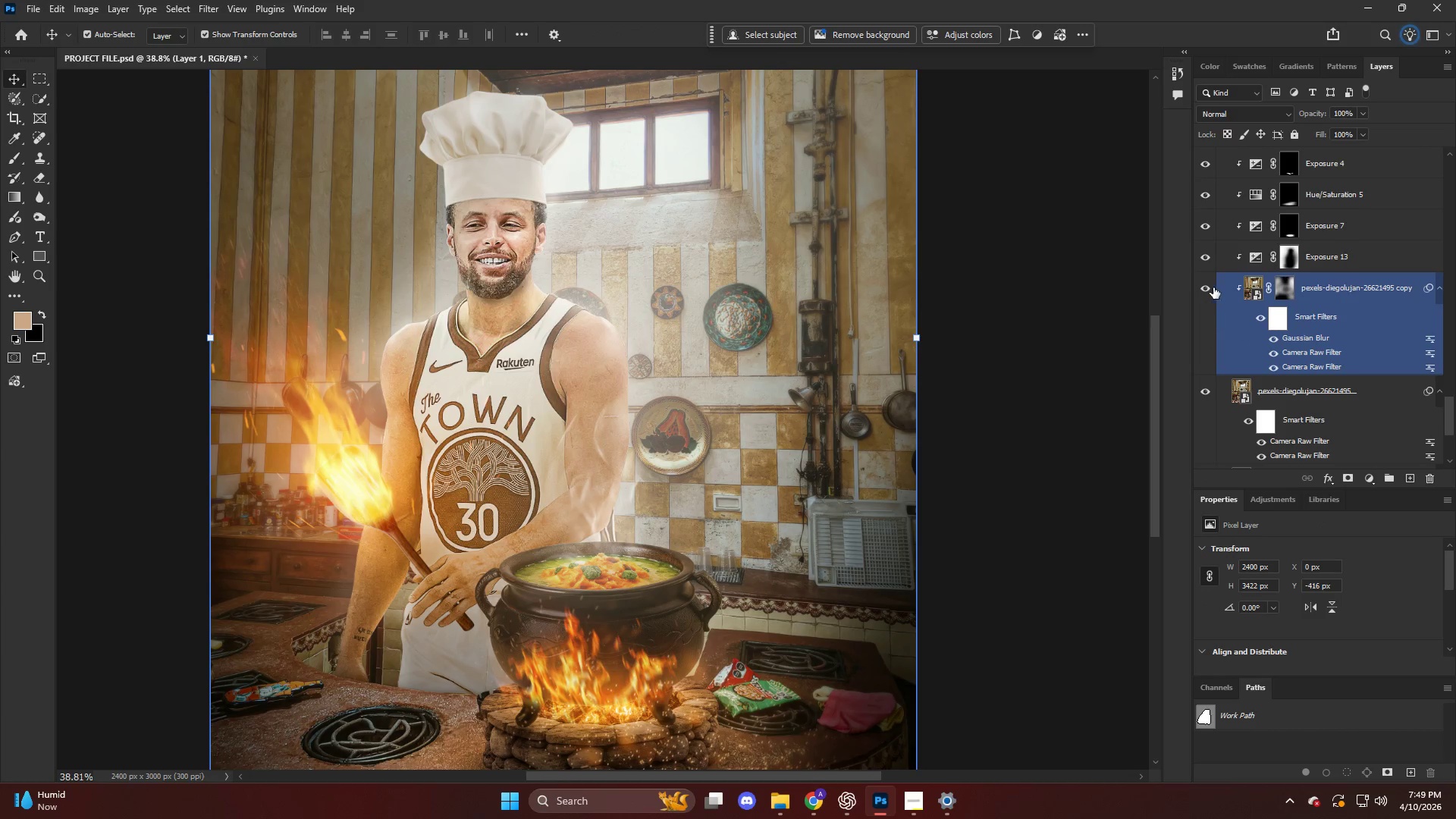 
left_click([1210, 288])
 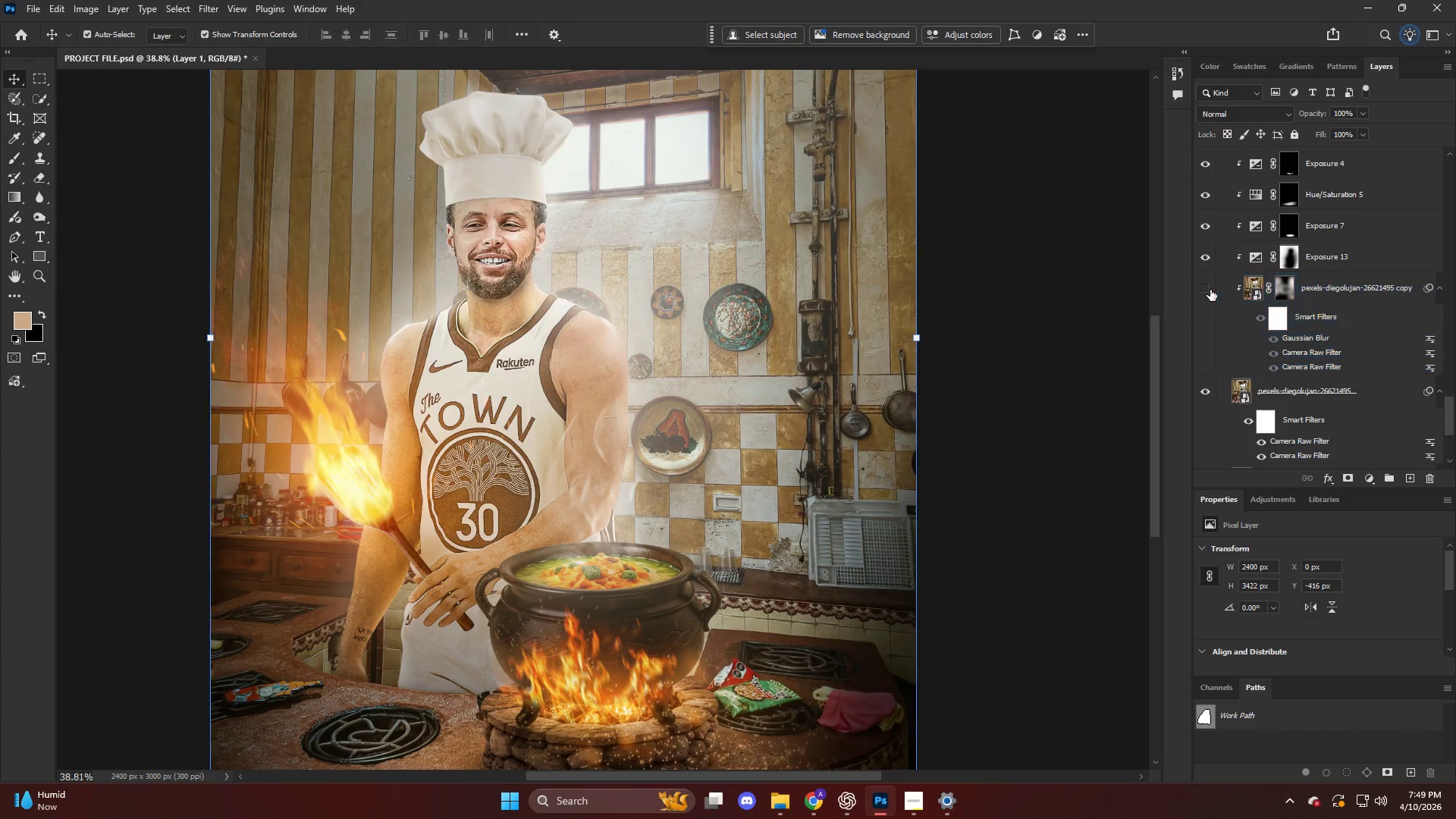 
left_click([1210, 290])
 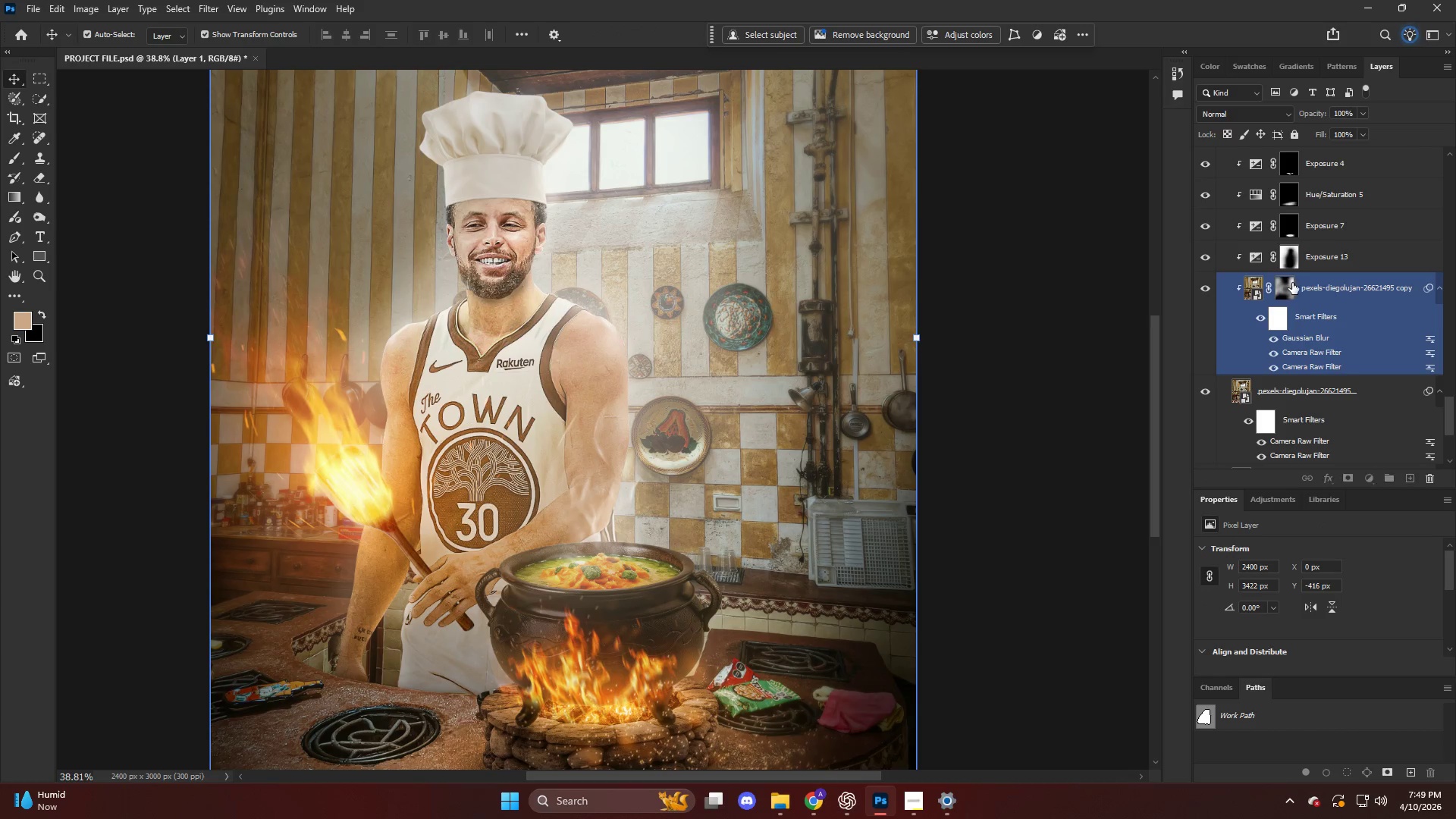 
scroll: coordinate [761, 431], scroll_direction: down, amount: 1.0
 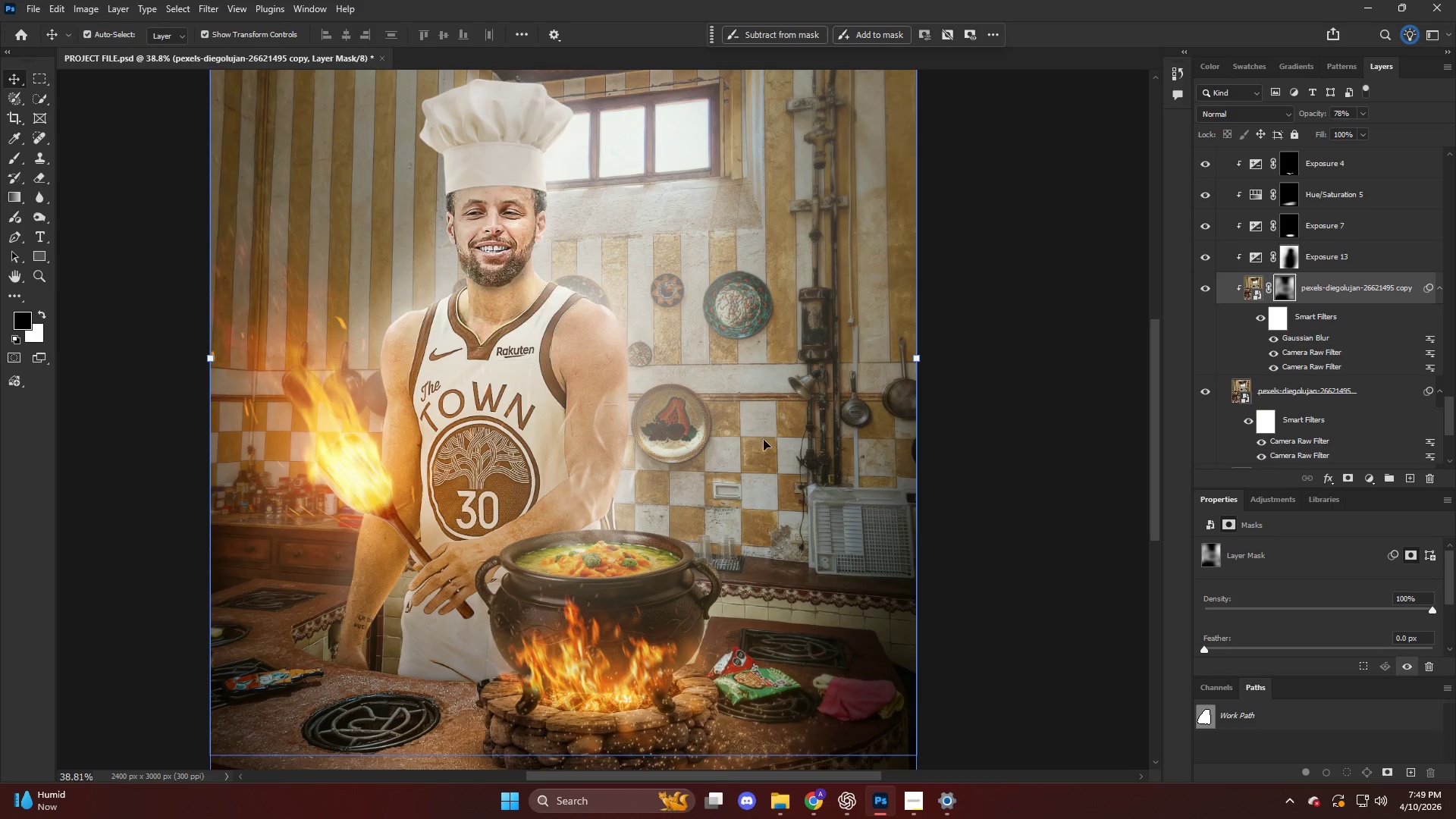 
key(B)
 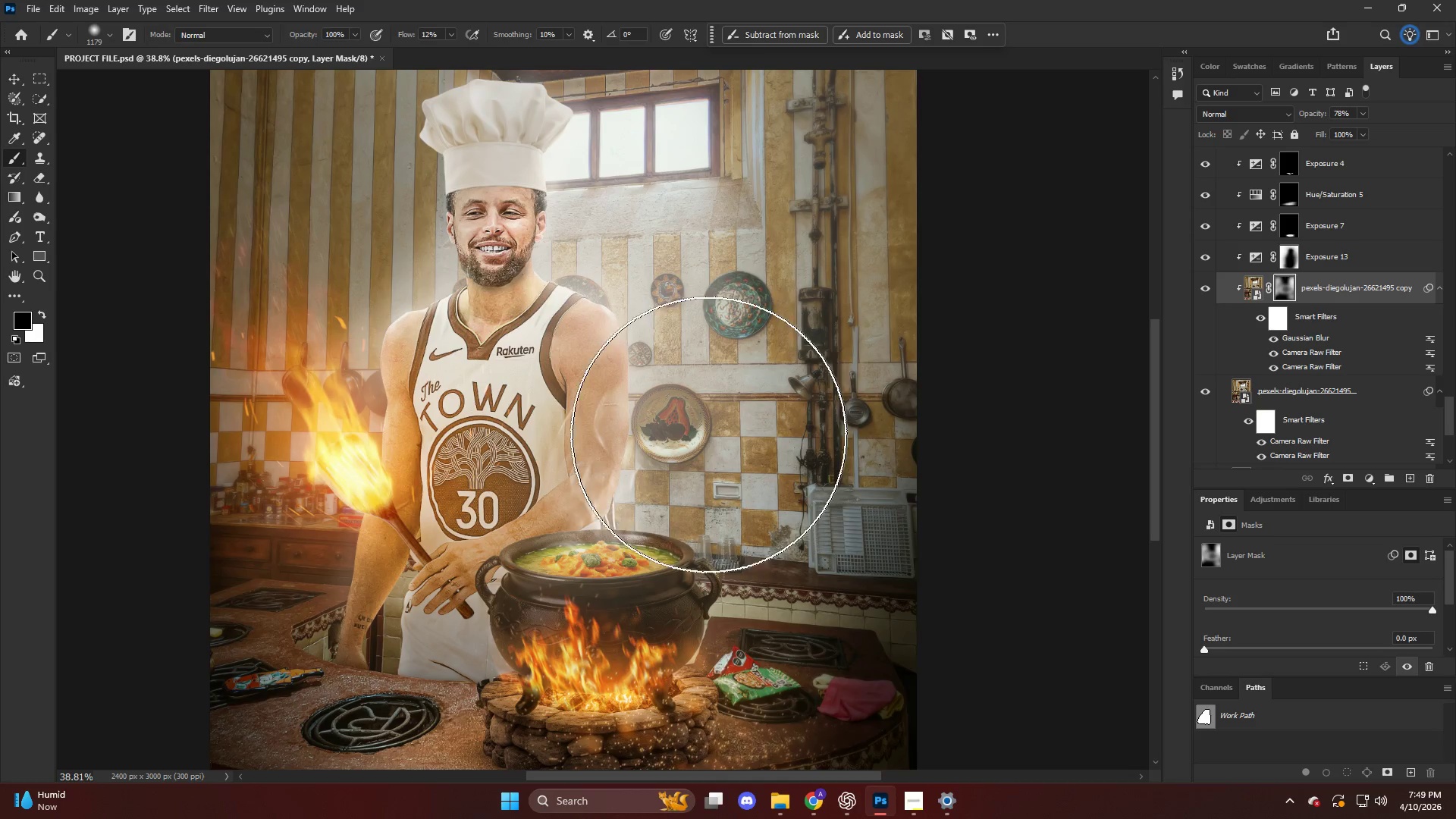 
hold_key(key=AltLeft, duration=0.64)
 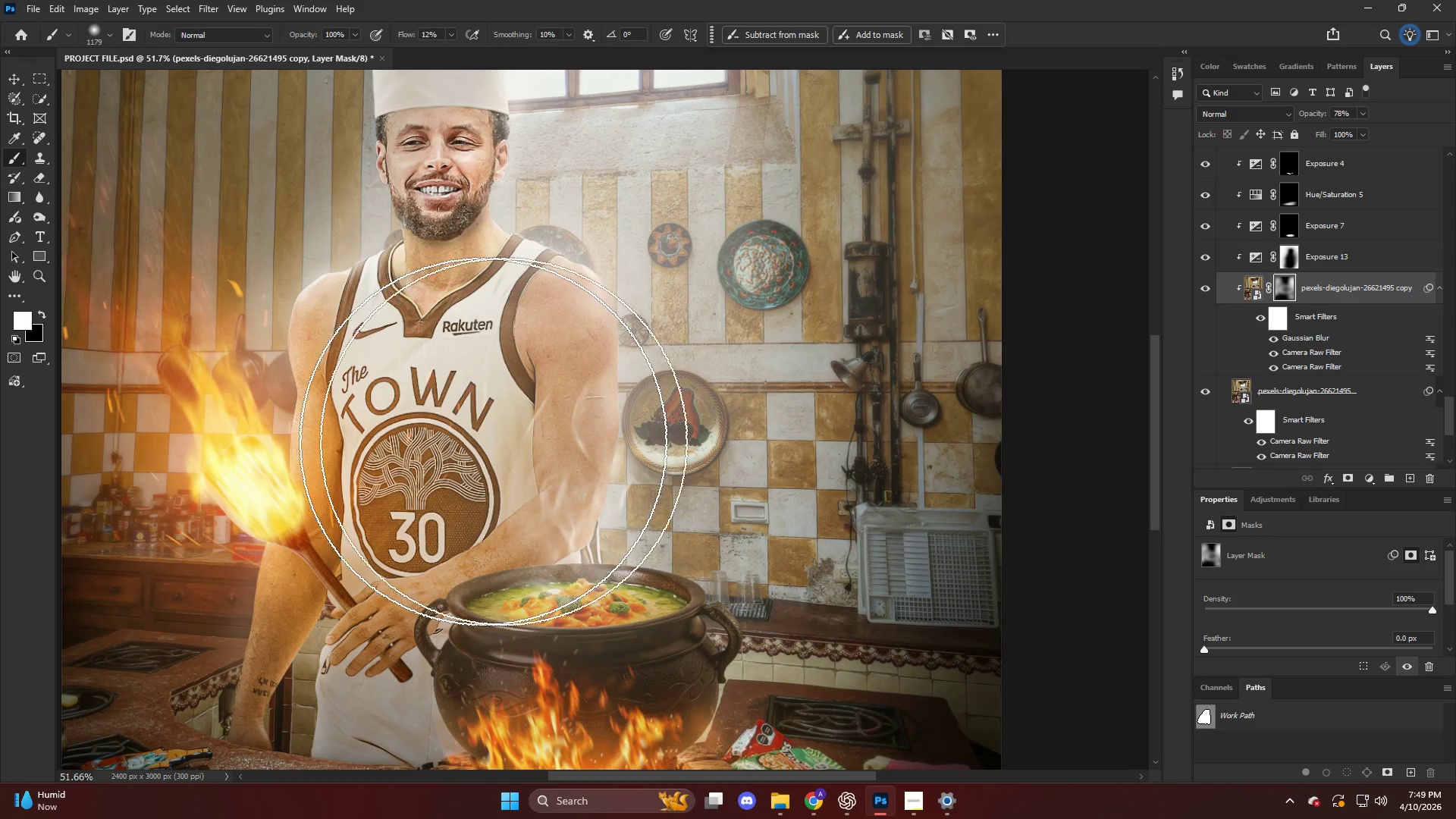 
key(X)
 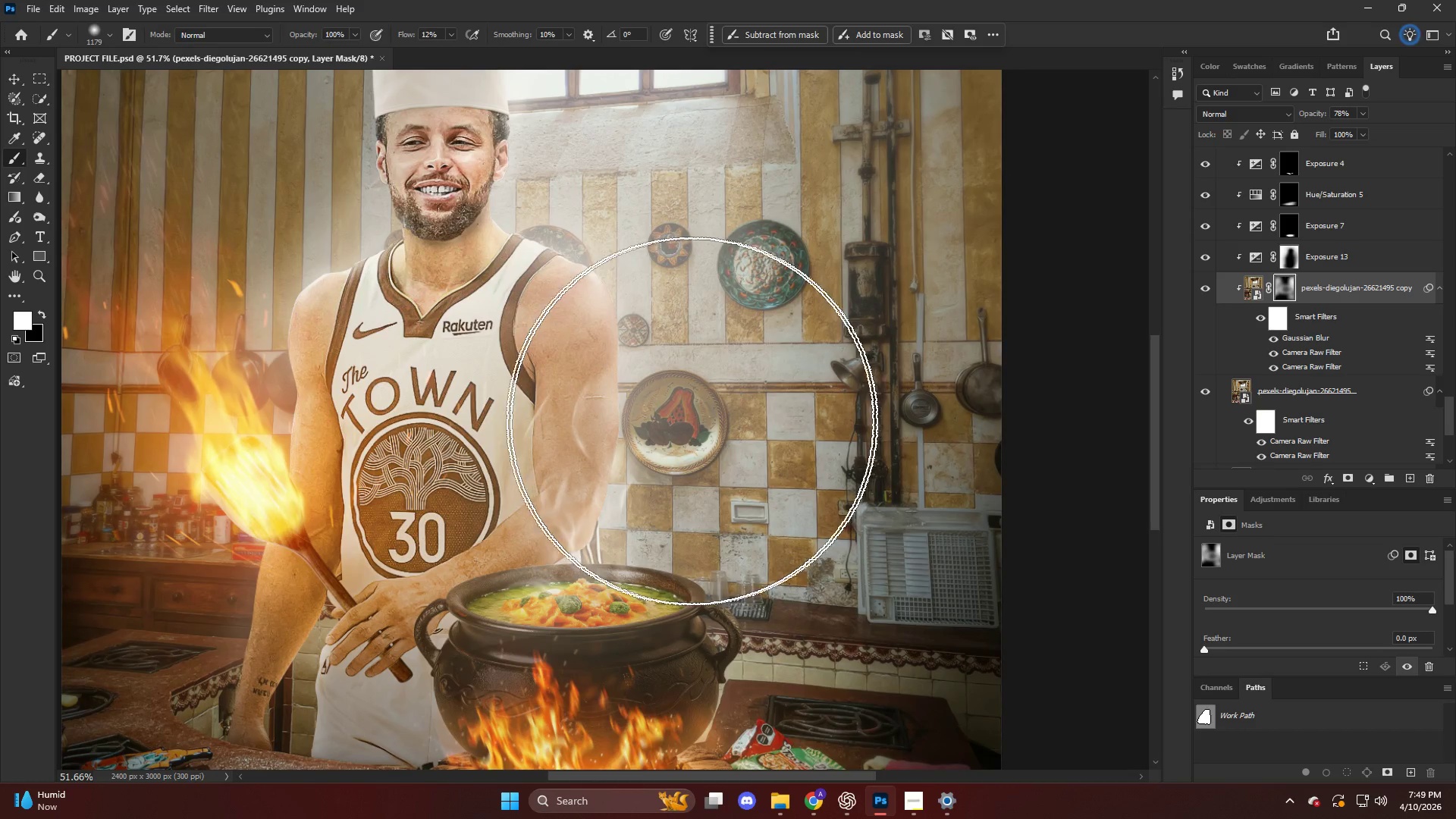 
scroll: coordinate [658, 426], scroll_direction: up, amount: 3.0
 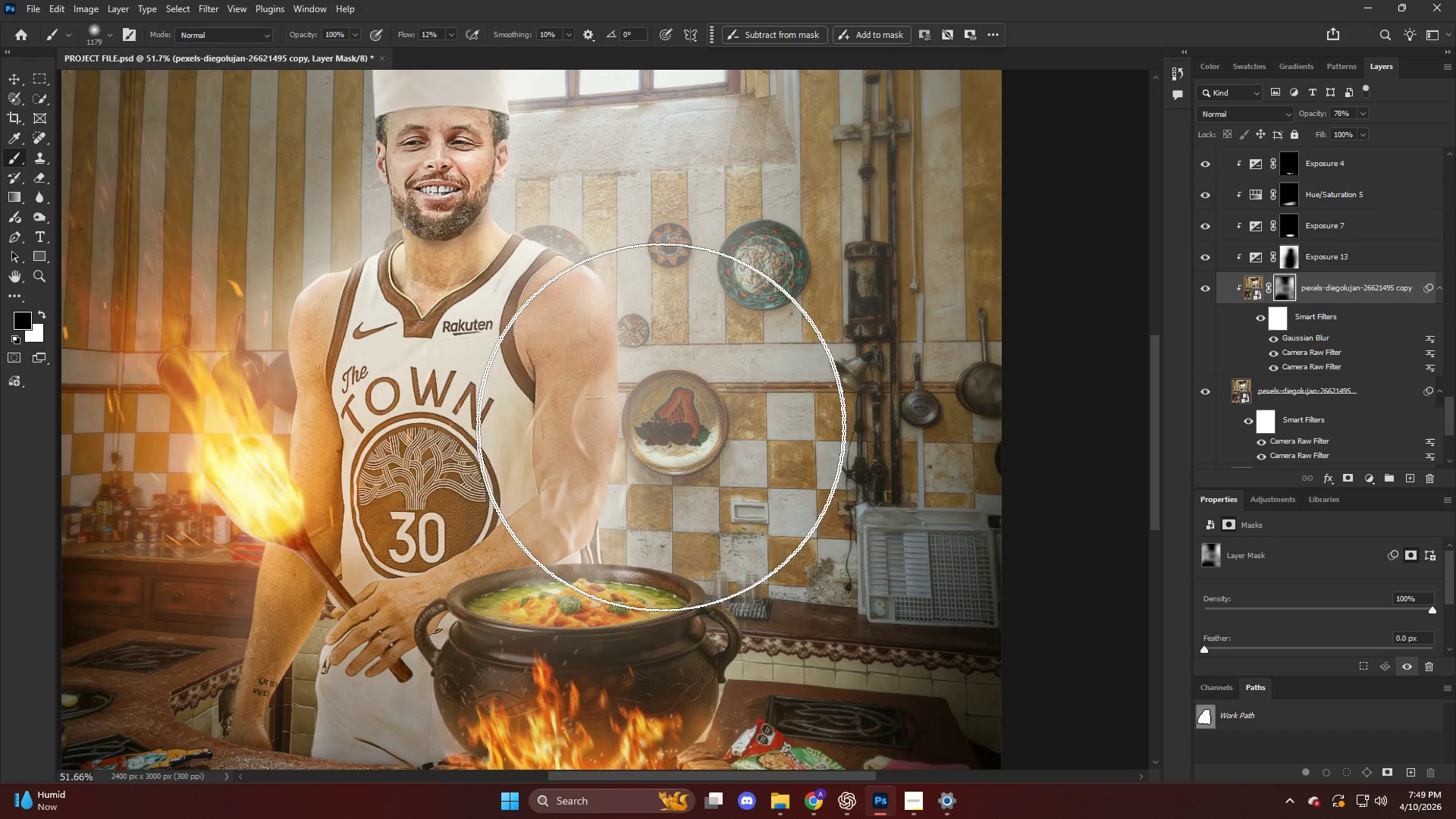 
left_click_drag(start_coordinate=[681, 421], to_coordinate=[714, 400])
 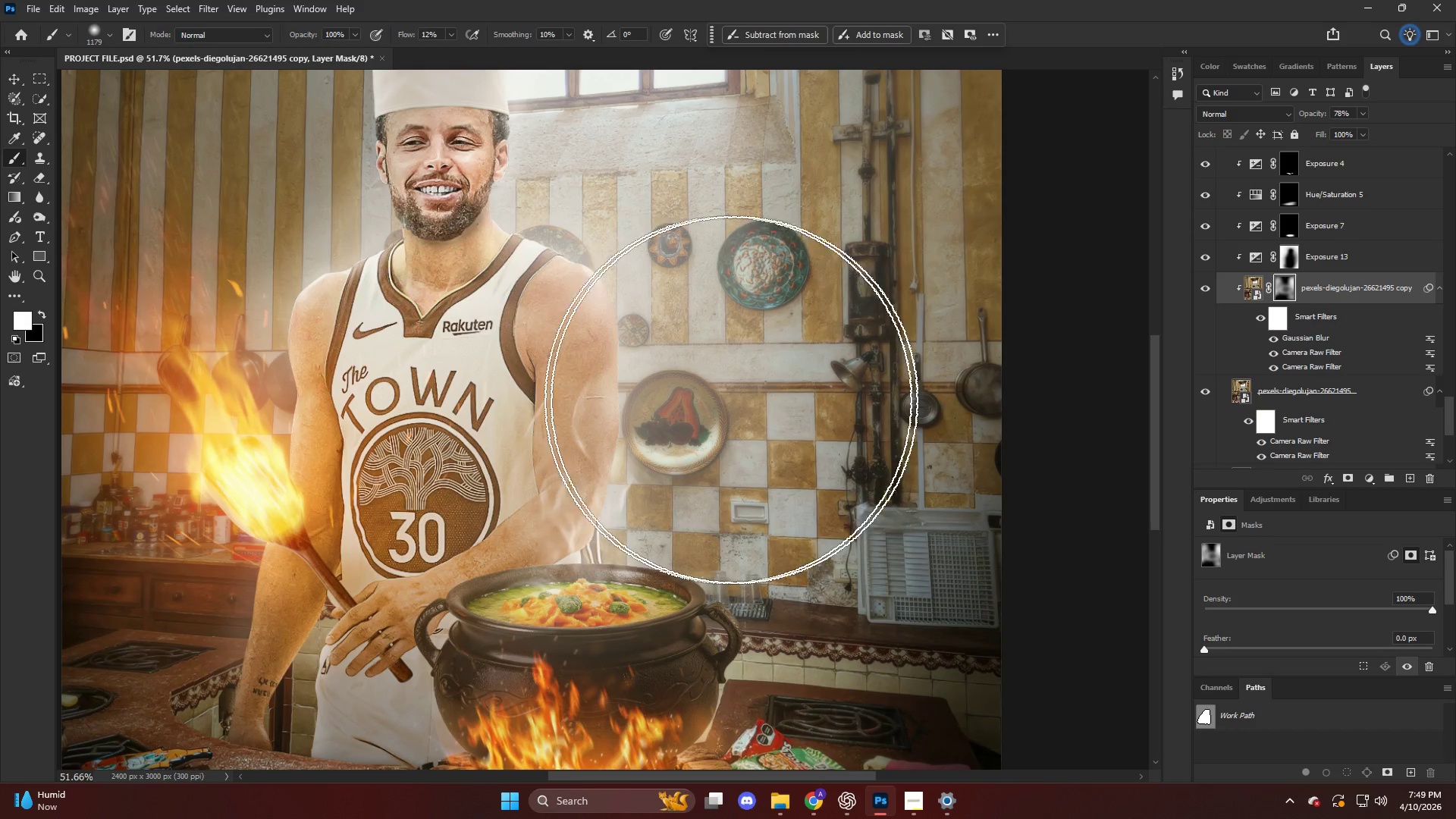 
type(xx)
 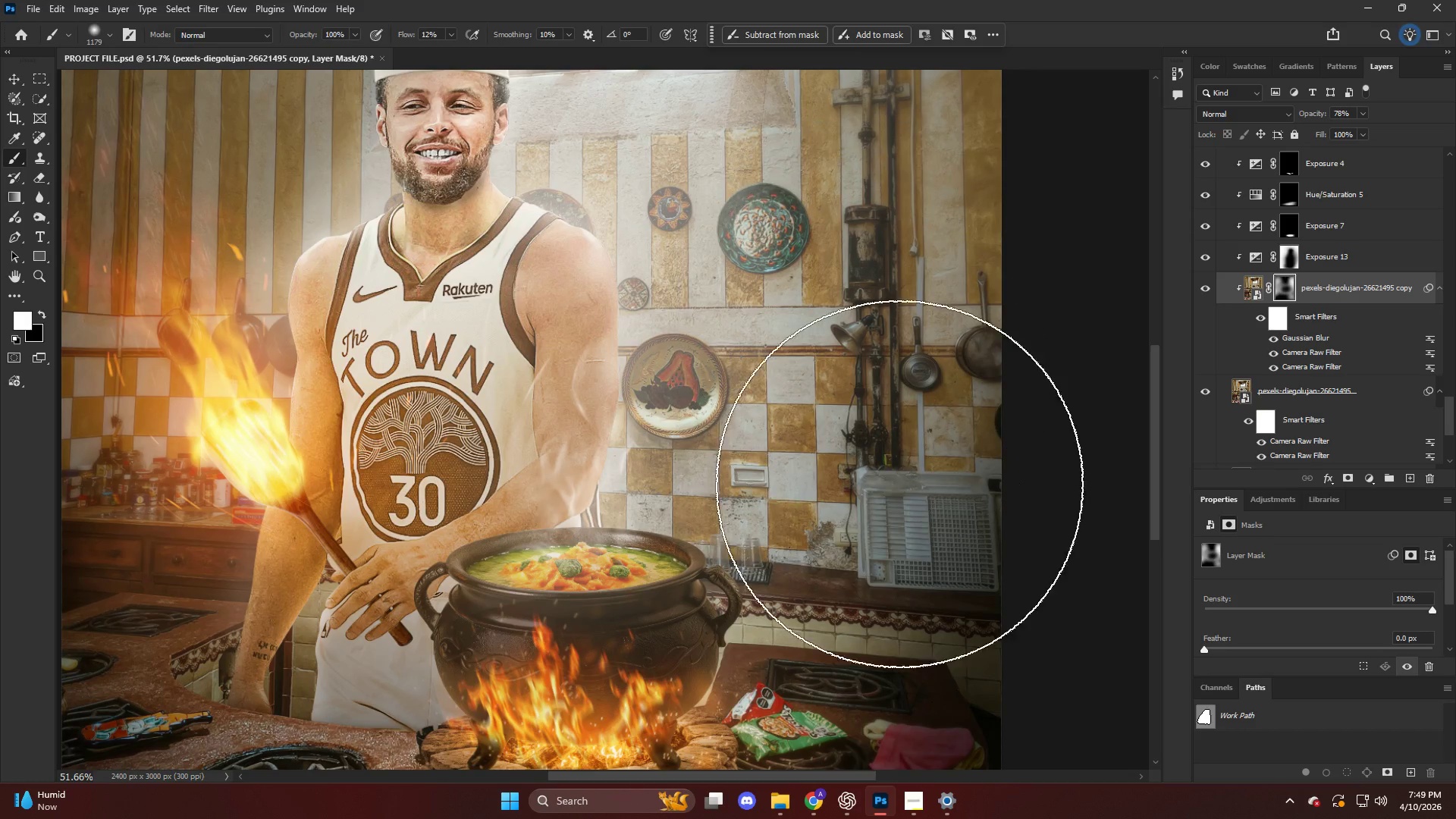 
left_click_drag(start_coordinate=[761, 395], to_coordinate=[717, 312])
 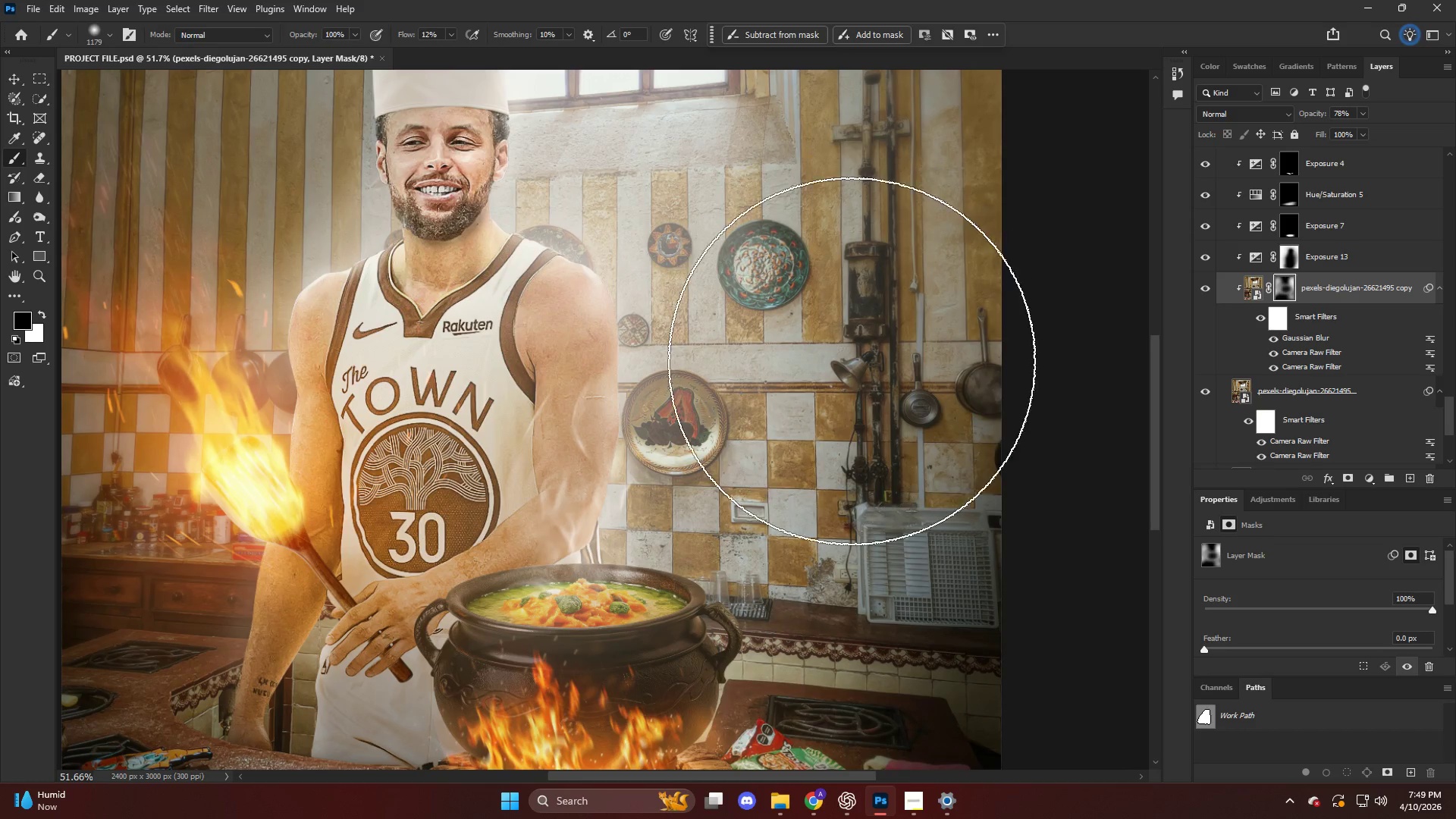 
left_click_drag(start_coordinate=[889, 389], to_coordinate=[844, 322])
 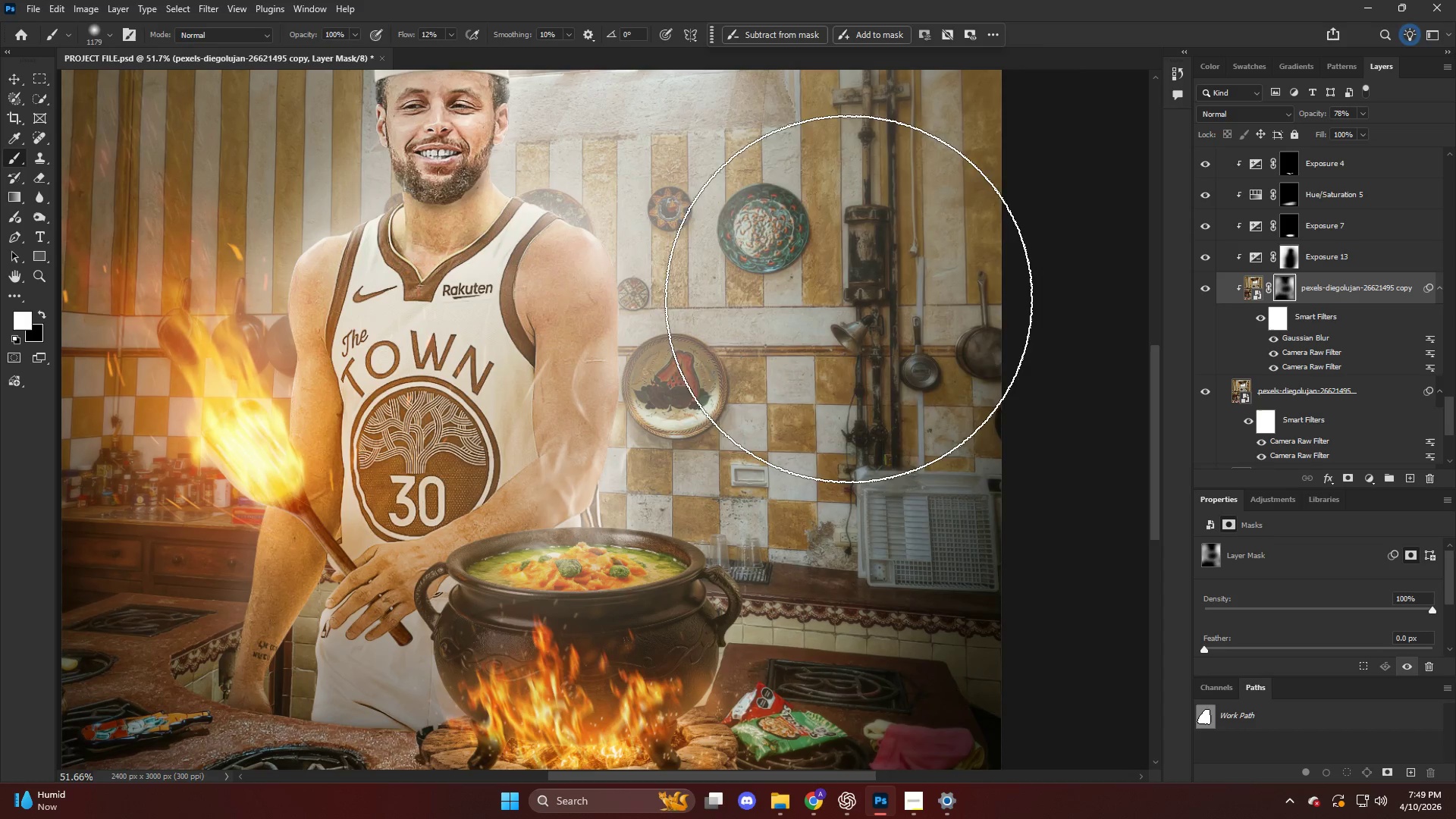 
scroll: coordinate [854, 372], scroll_direction: down, amount: 3.0
 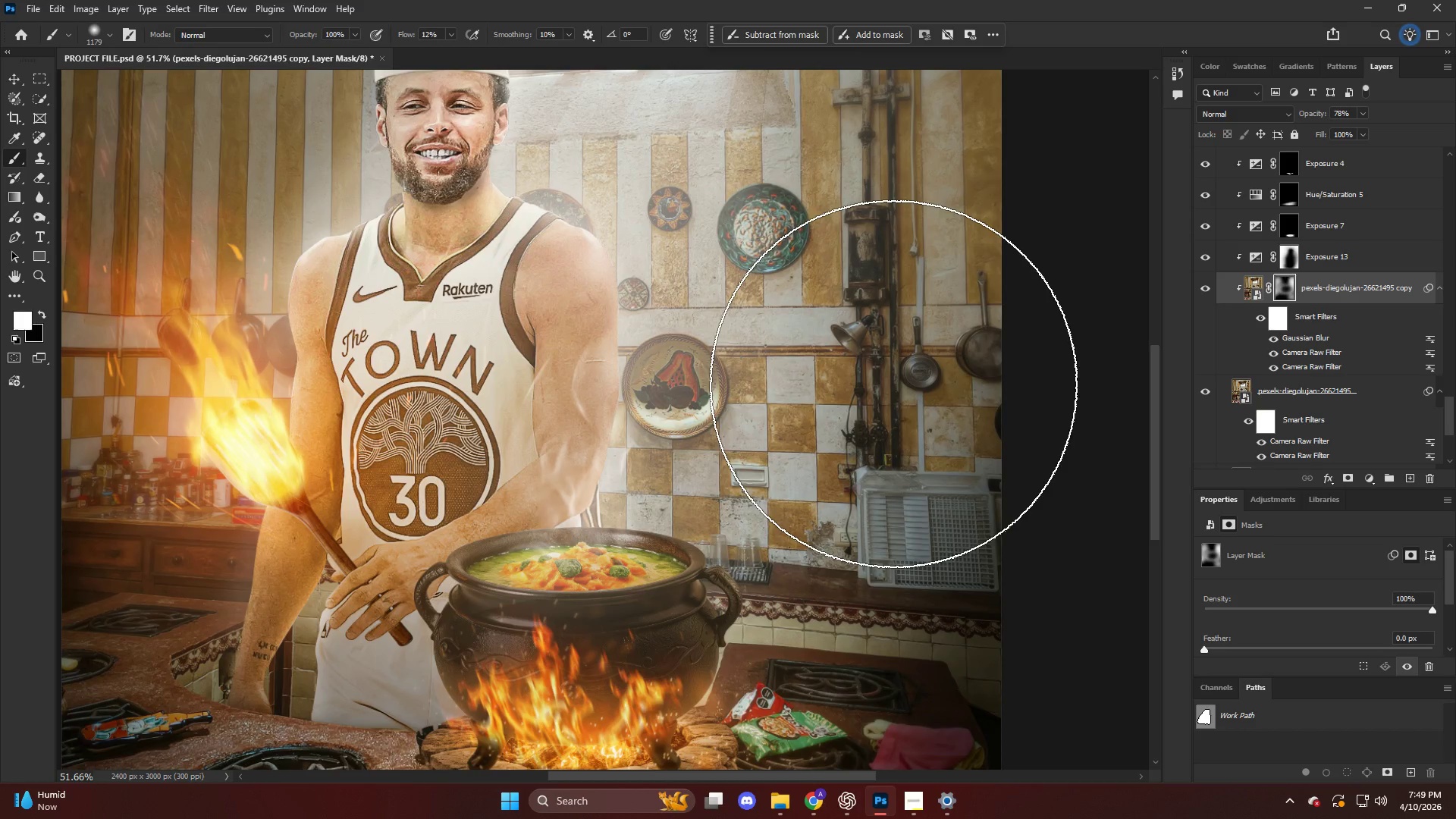 
key(Alt+AltLeft)
 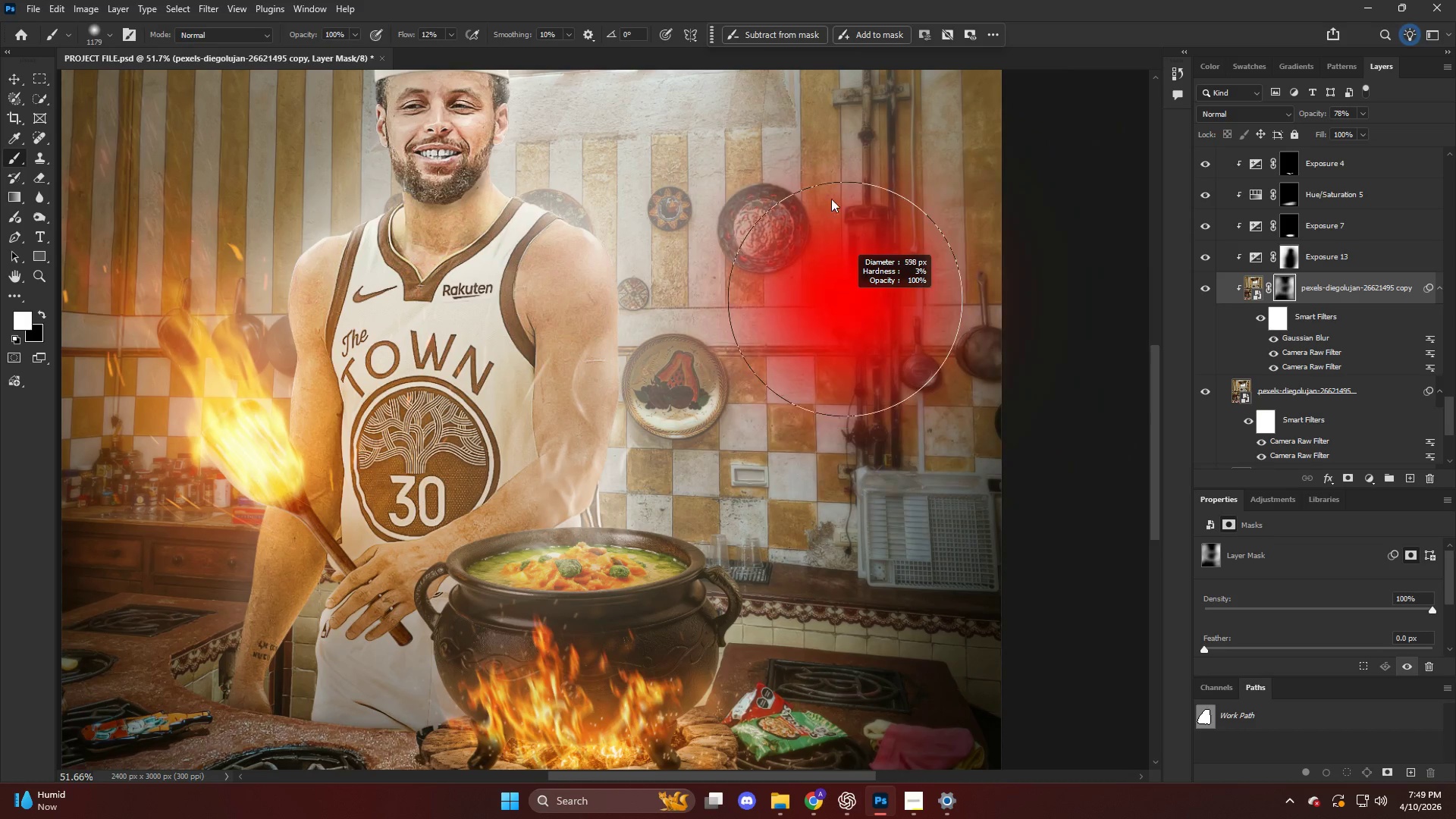 
left_click_drag(start_coordinate=[839, 192], to_coordinate=[802, 449])
 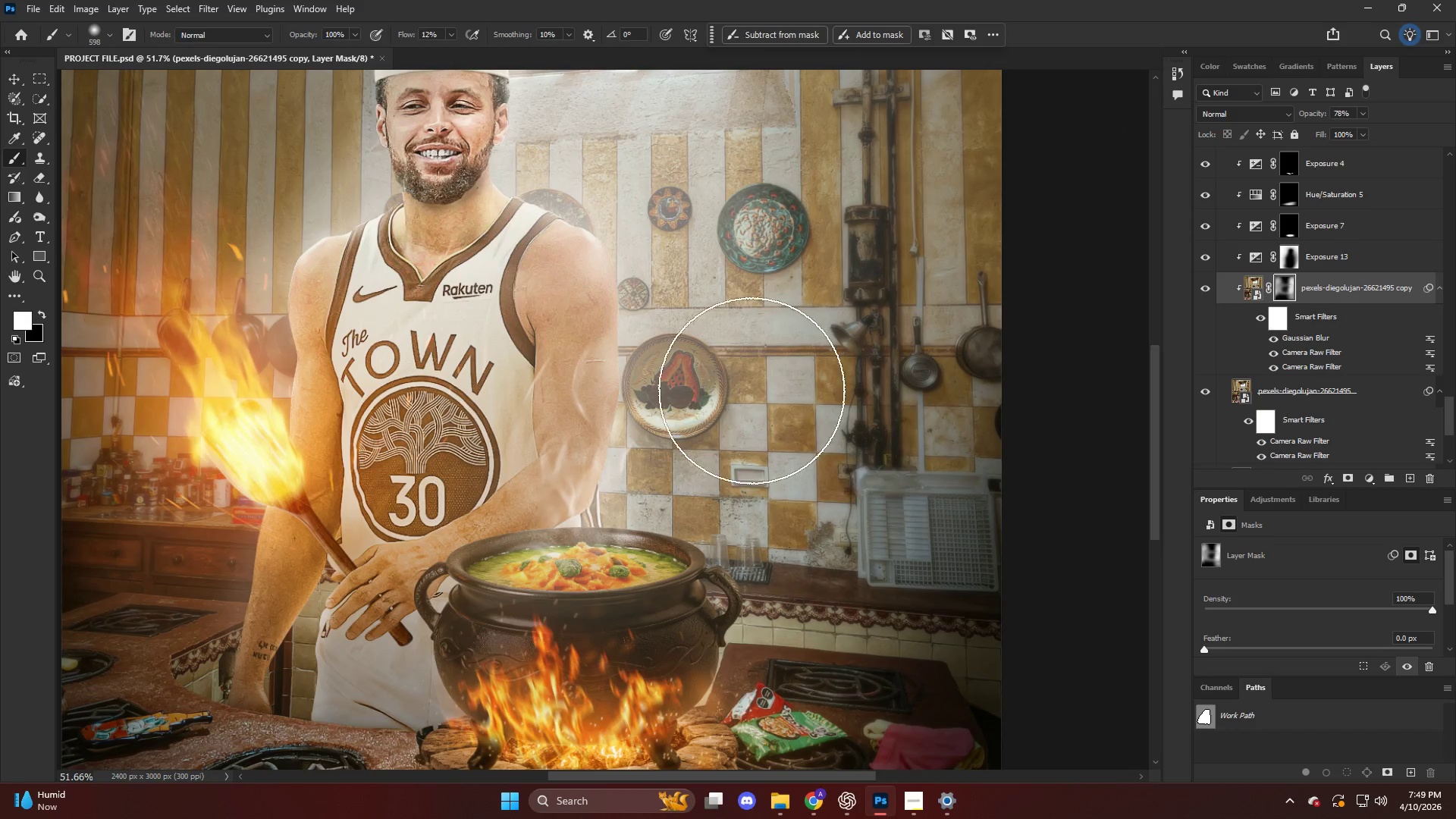 
key(X)
 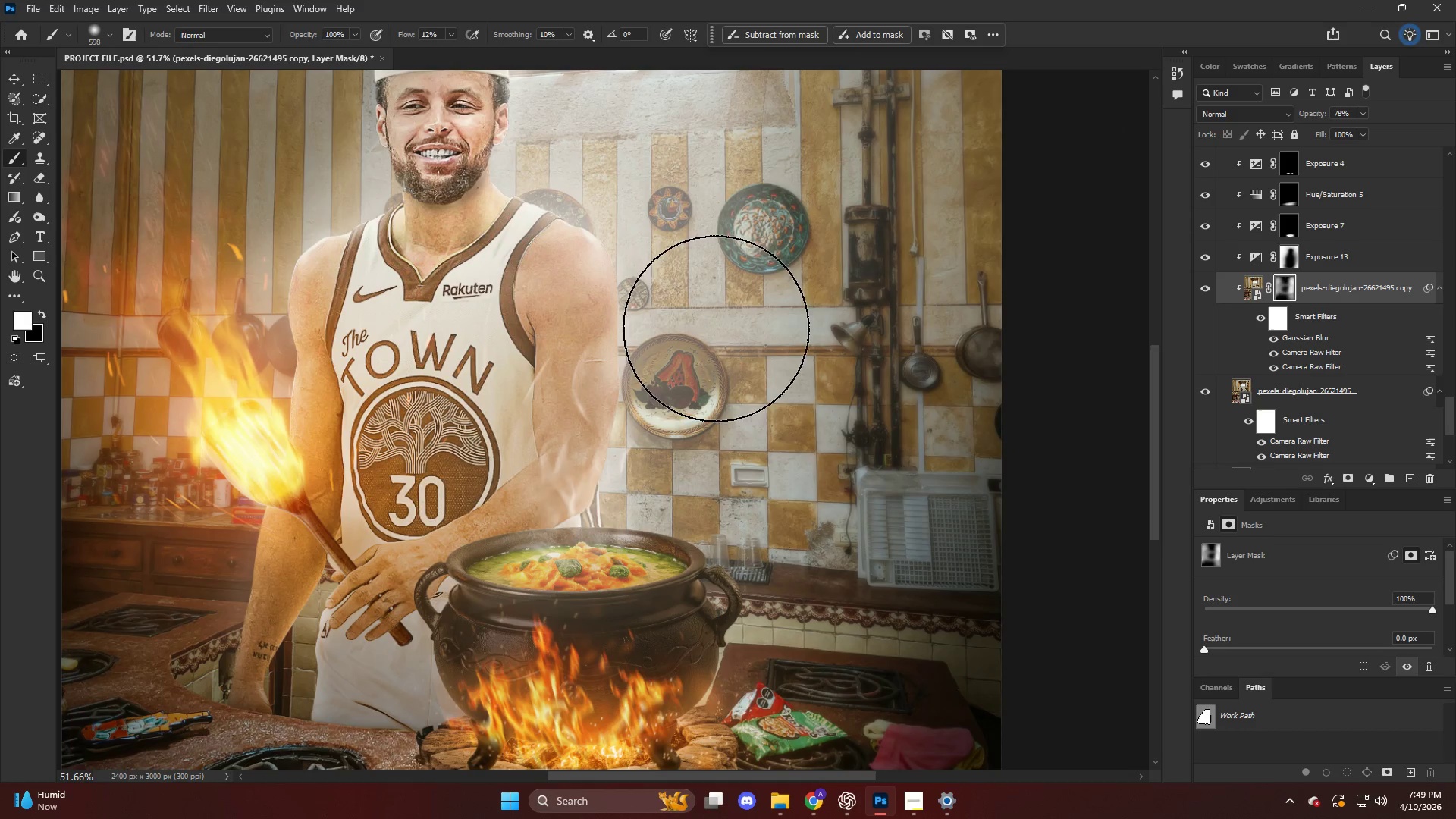 
left_click_drag(start_coordinate=[714, 330], to_coordinate=[570, 287])
 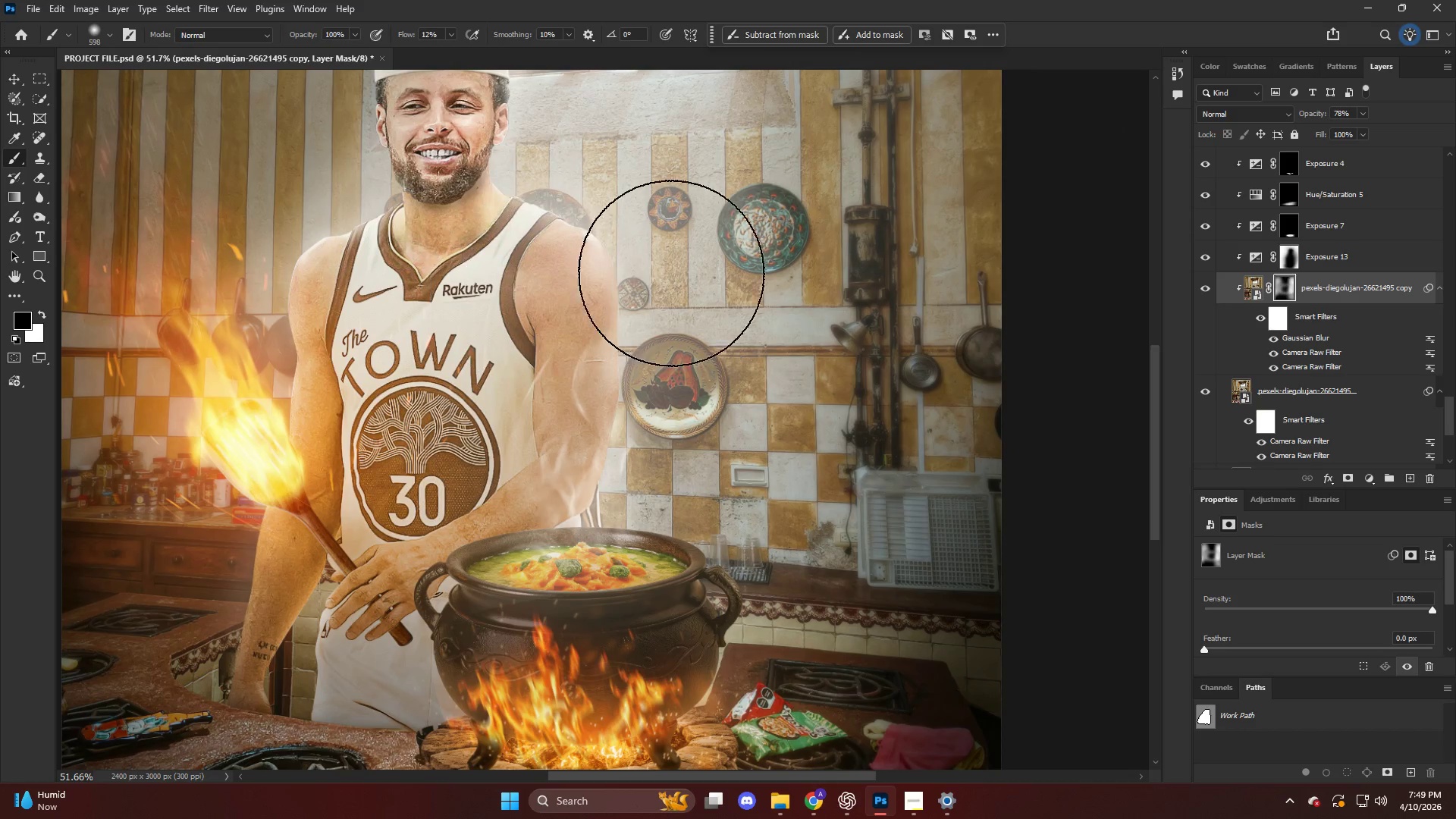 
key(Alt+AltLeft)
 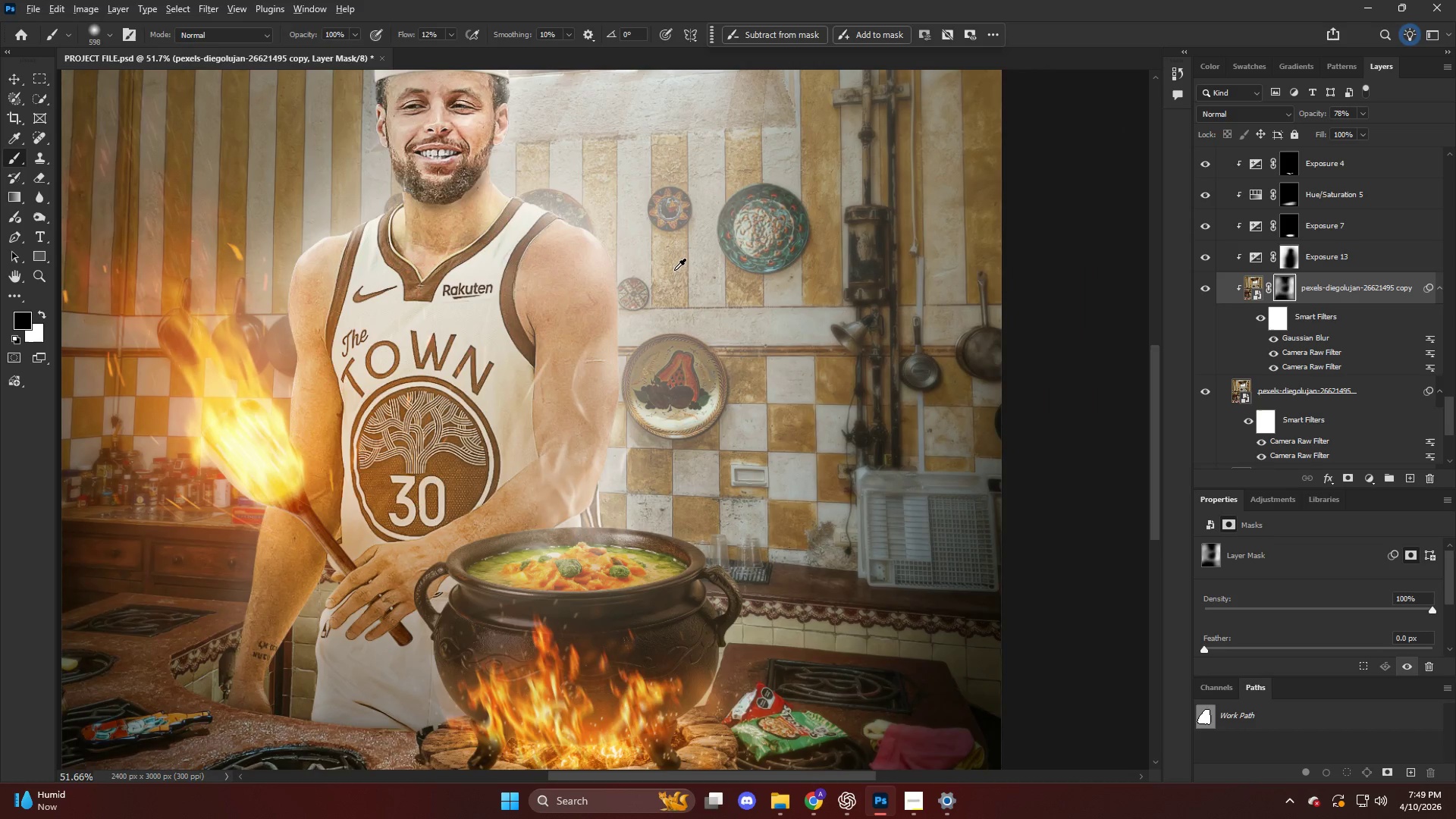 
hold_key(key=AltLeft, duration=0.34)
 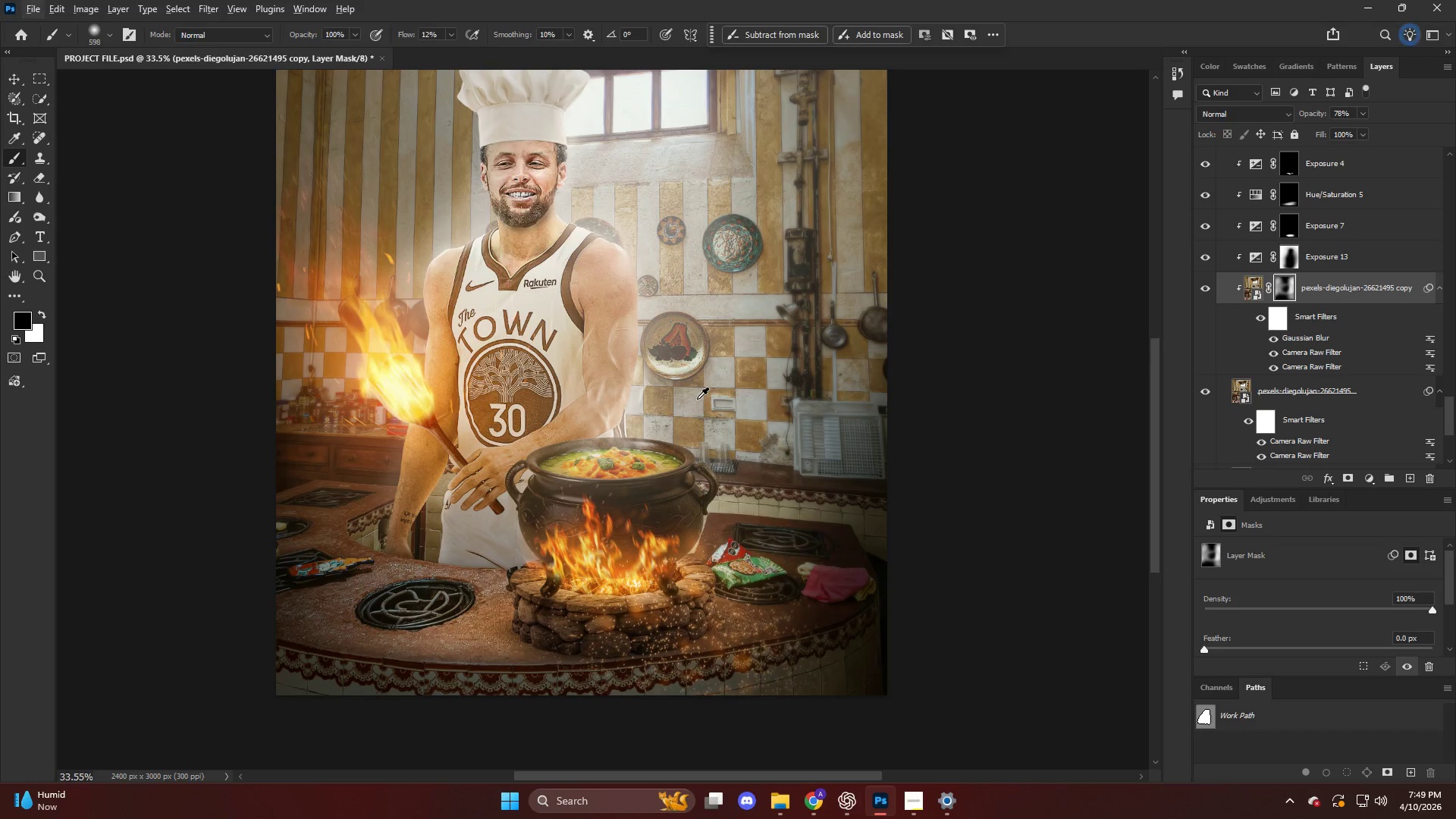 
scroll: coordinate [674, 270], scroll_direction: down, amount: 5.0
 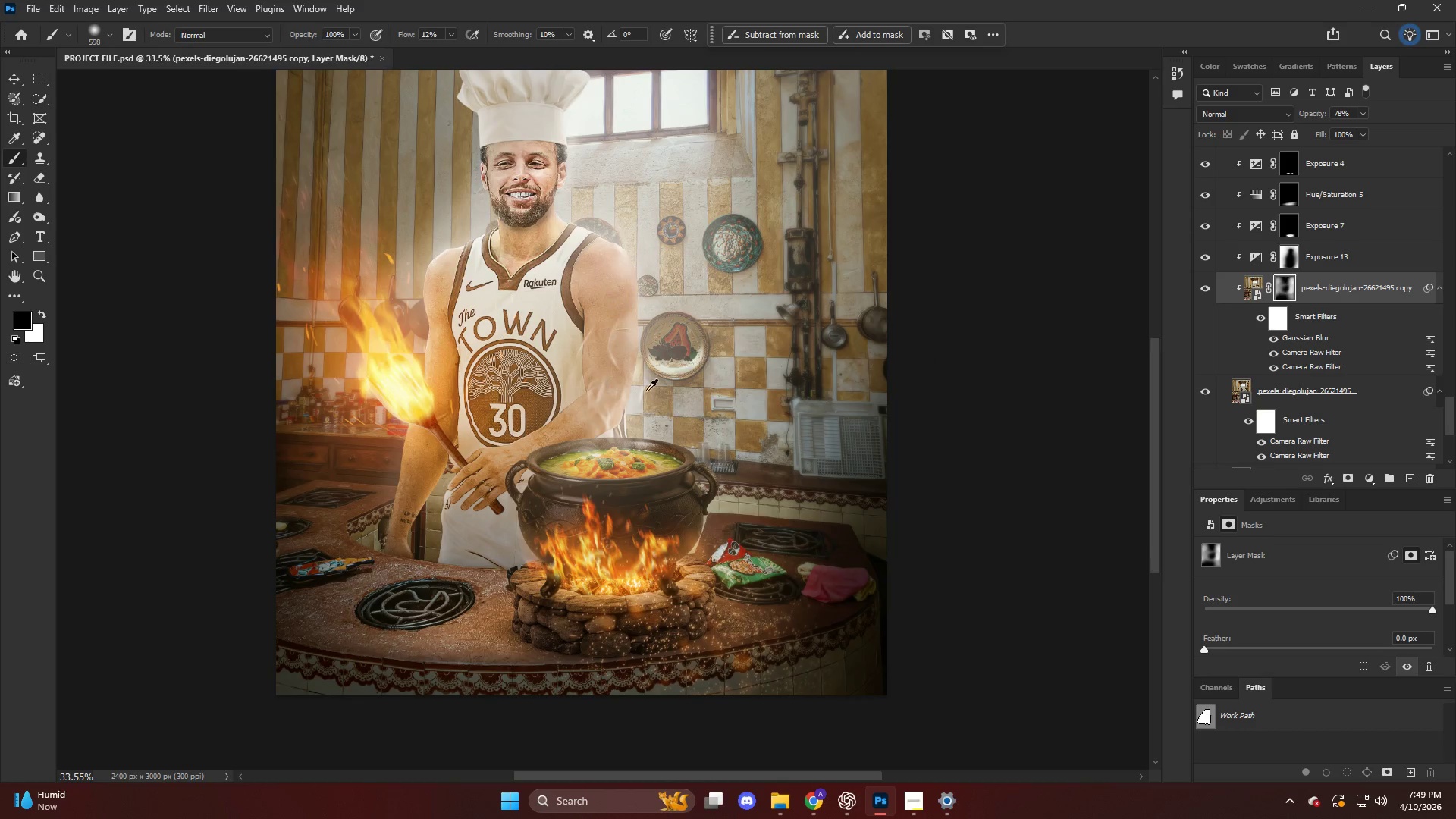 
hold_key(key=AltLeft, duration=0.39)
scroll: coordinate [734, 359], scroll_direction: down, amount: 4.0
 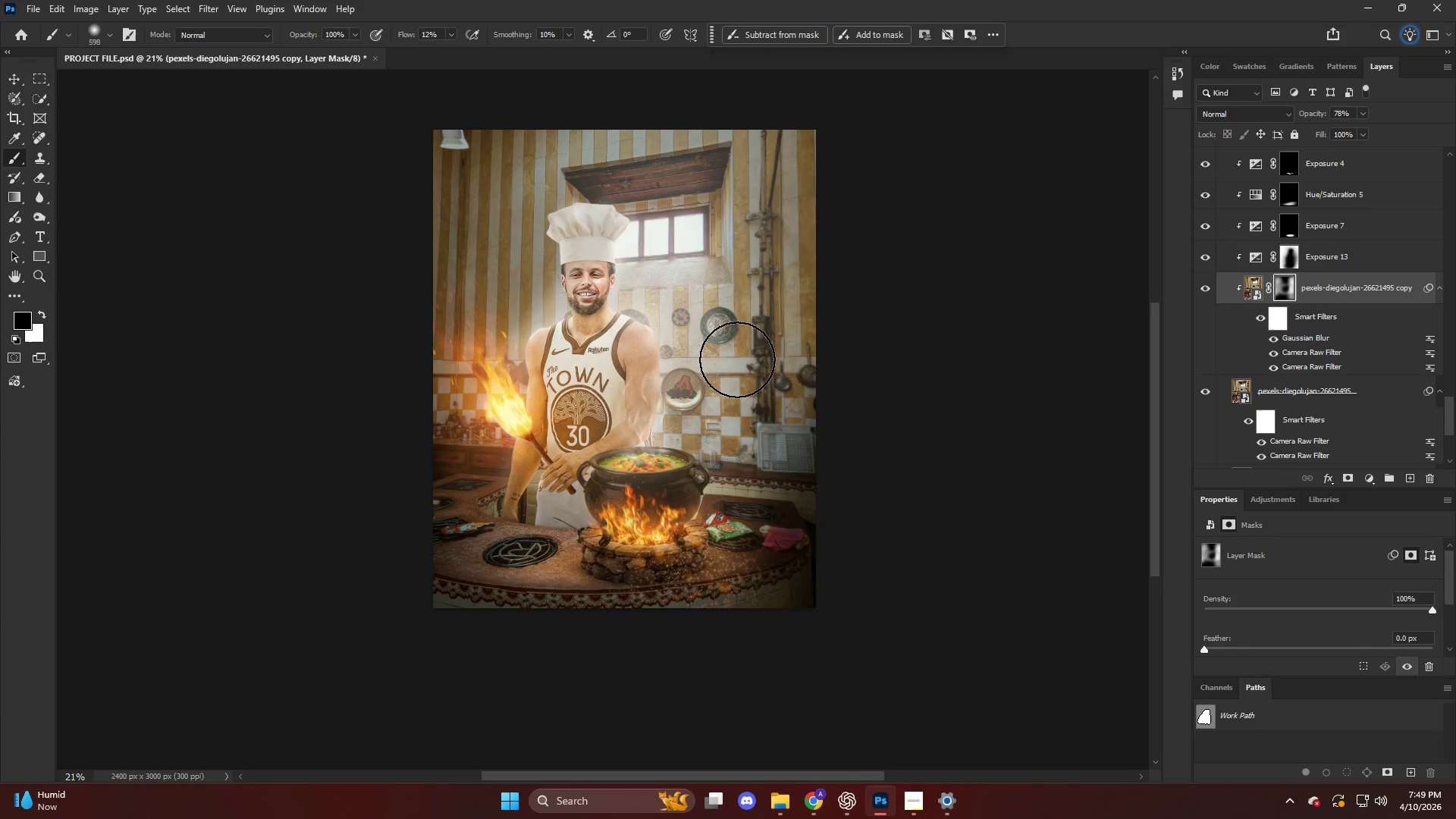 
scroll: coordinate [737, 359], scroll_direction: up, amount: 4.0
 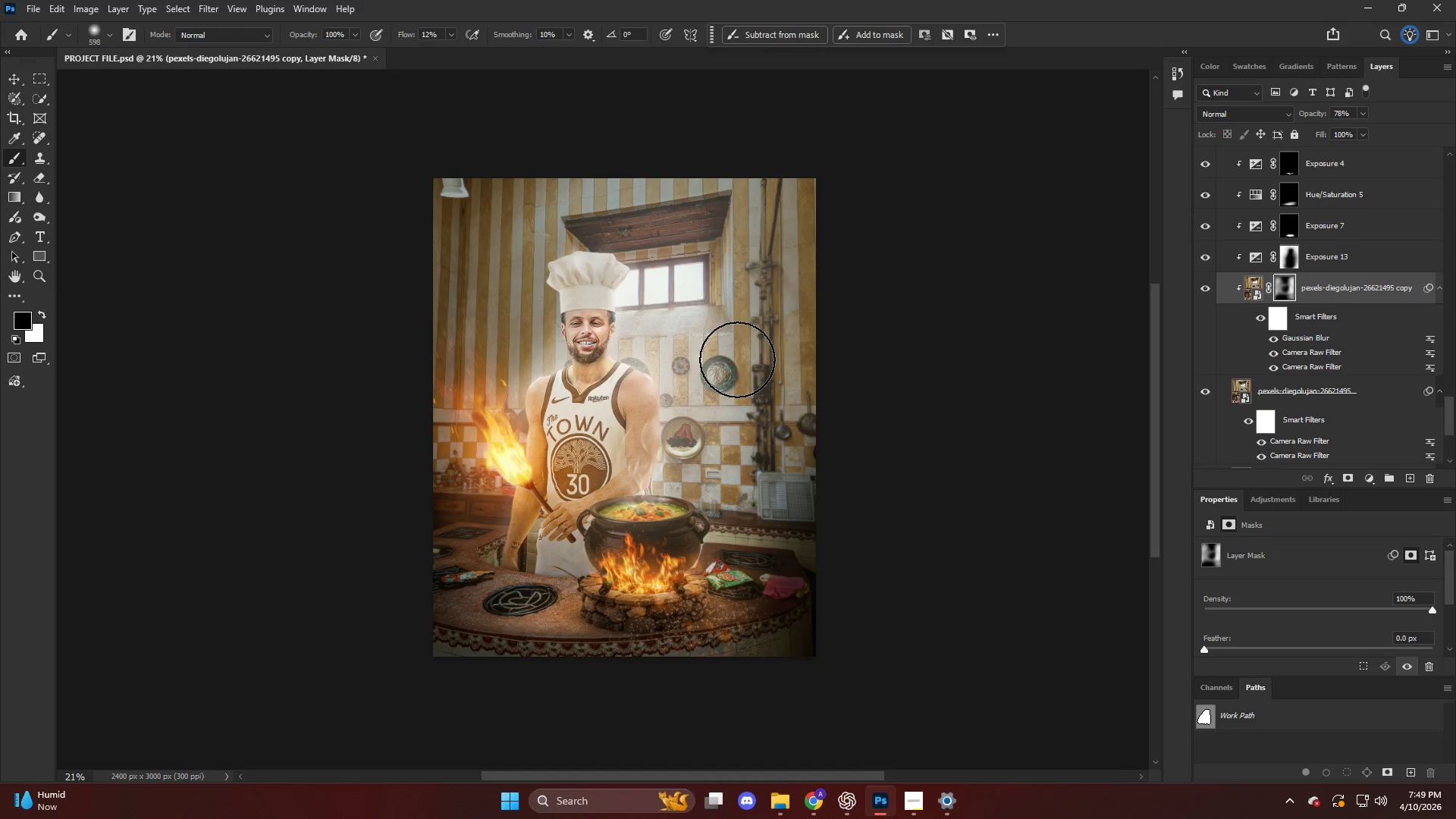 
hold_key(key=AltLeft, duration=0.48)
scroll: coordinate [1254, 309], scroll_direction: up, amount: 38.0
 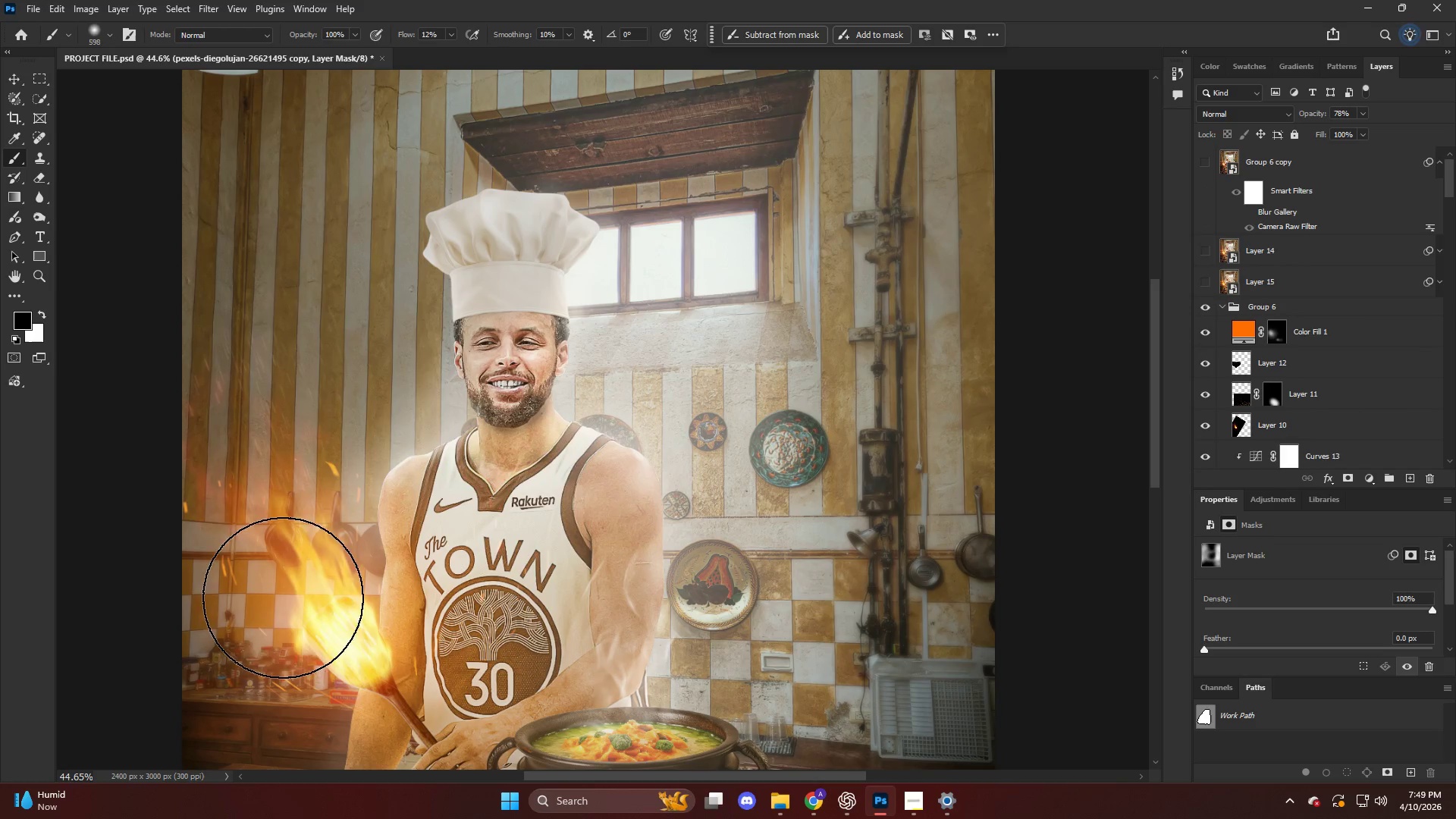 
left_click_drag(start_coordinate=[253, 572], to_coordinate=[79, 694])
 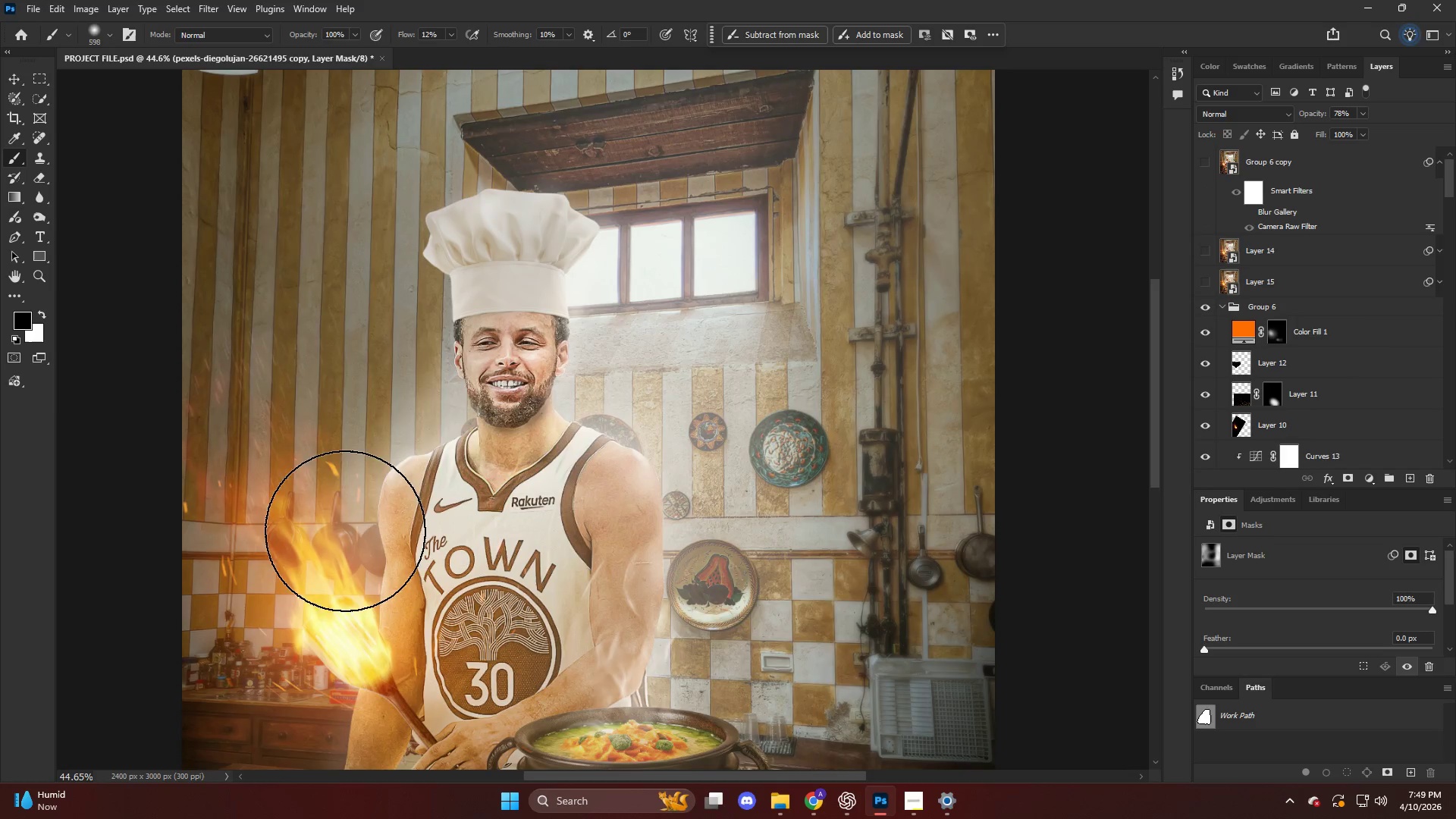 
key(Alt+AltLeft)
 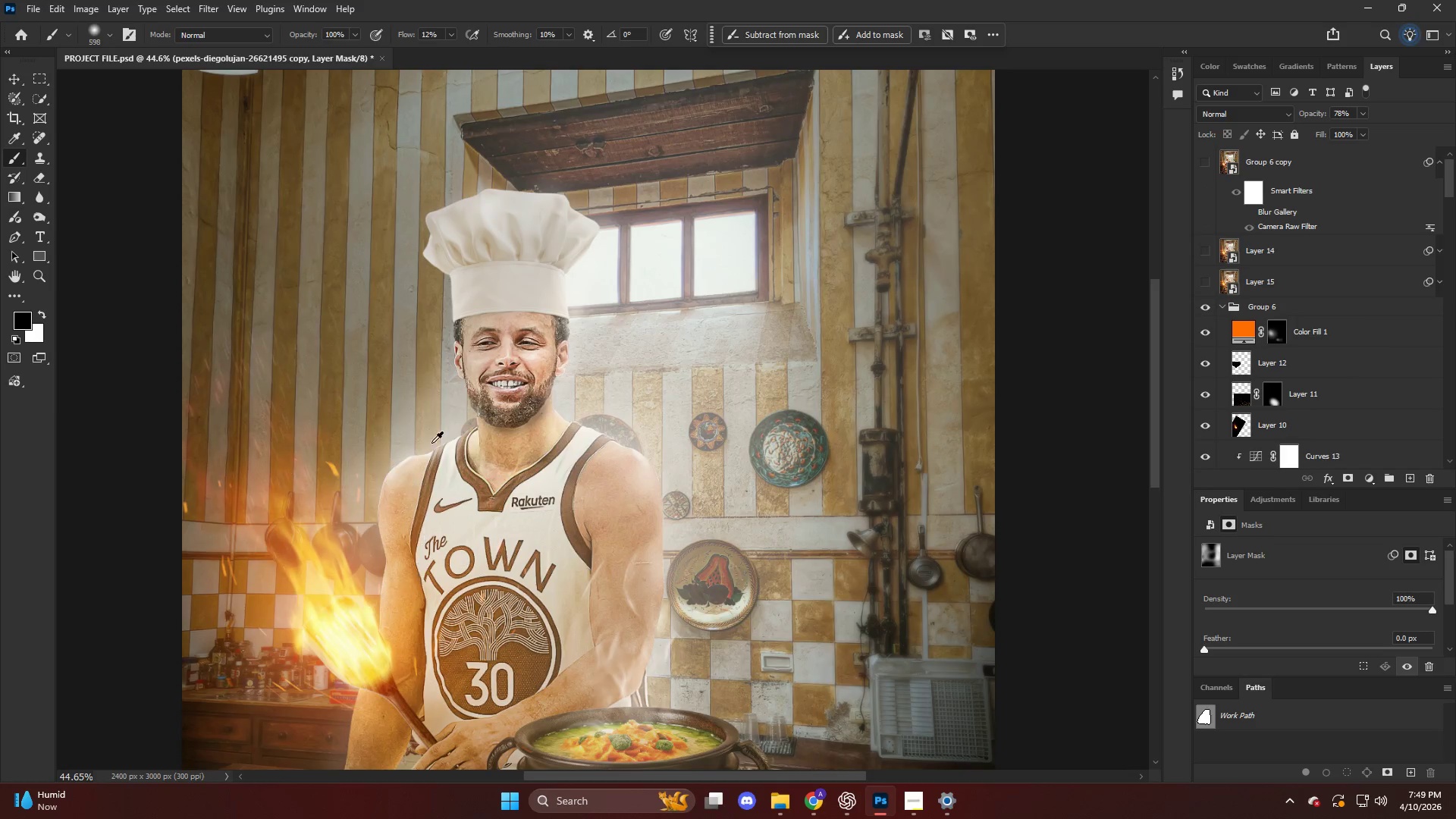 
scroll: coordinate [427, 442], scroll_direction: down, amount: 12.0
 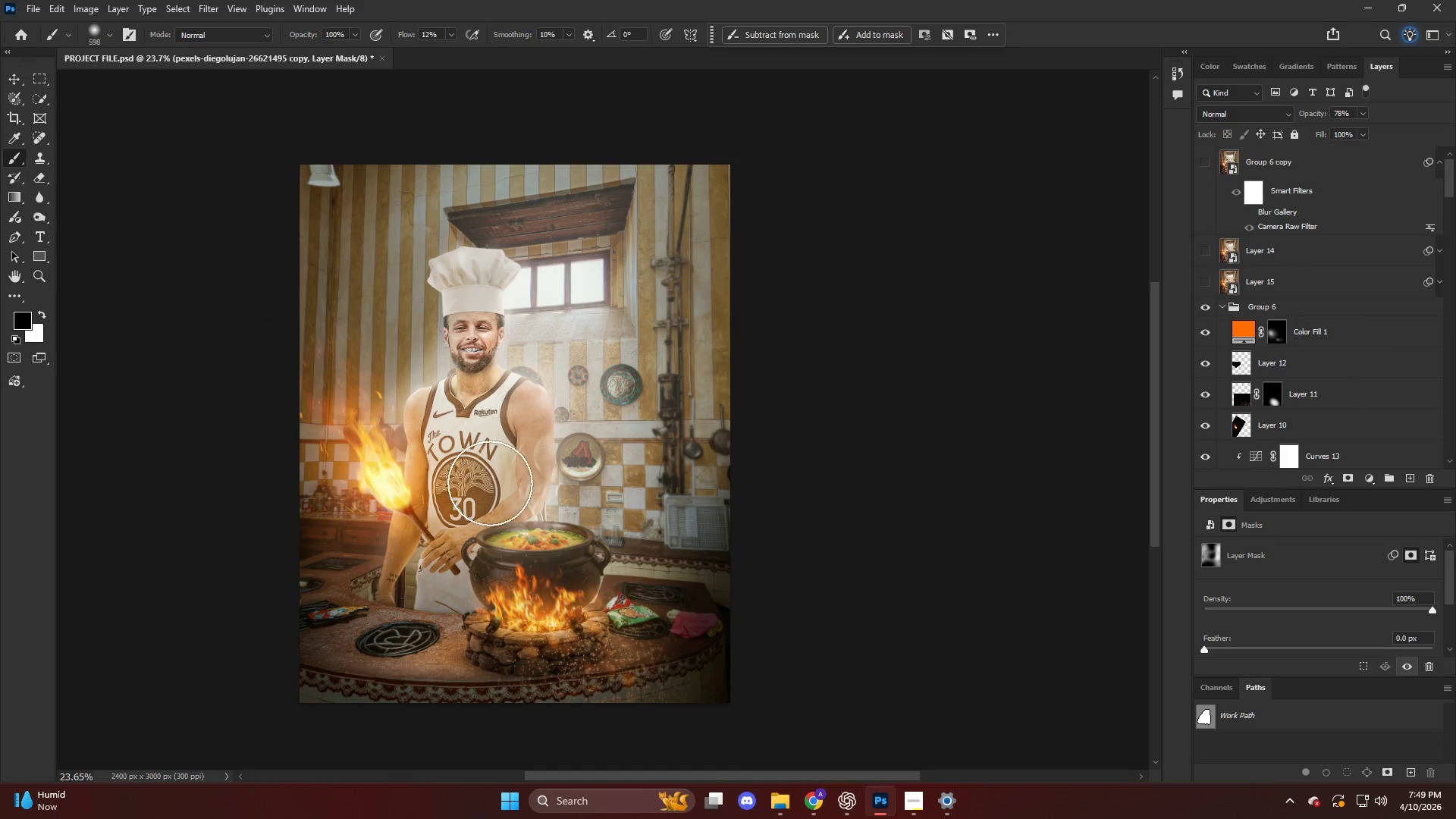 
scroll: coordinate [1316, 256], scroll_direction: up, amount: 5.0
 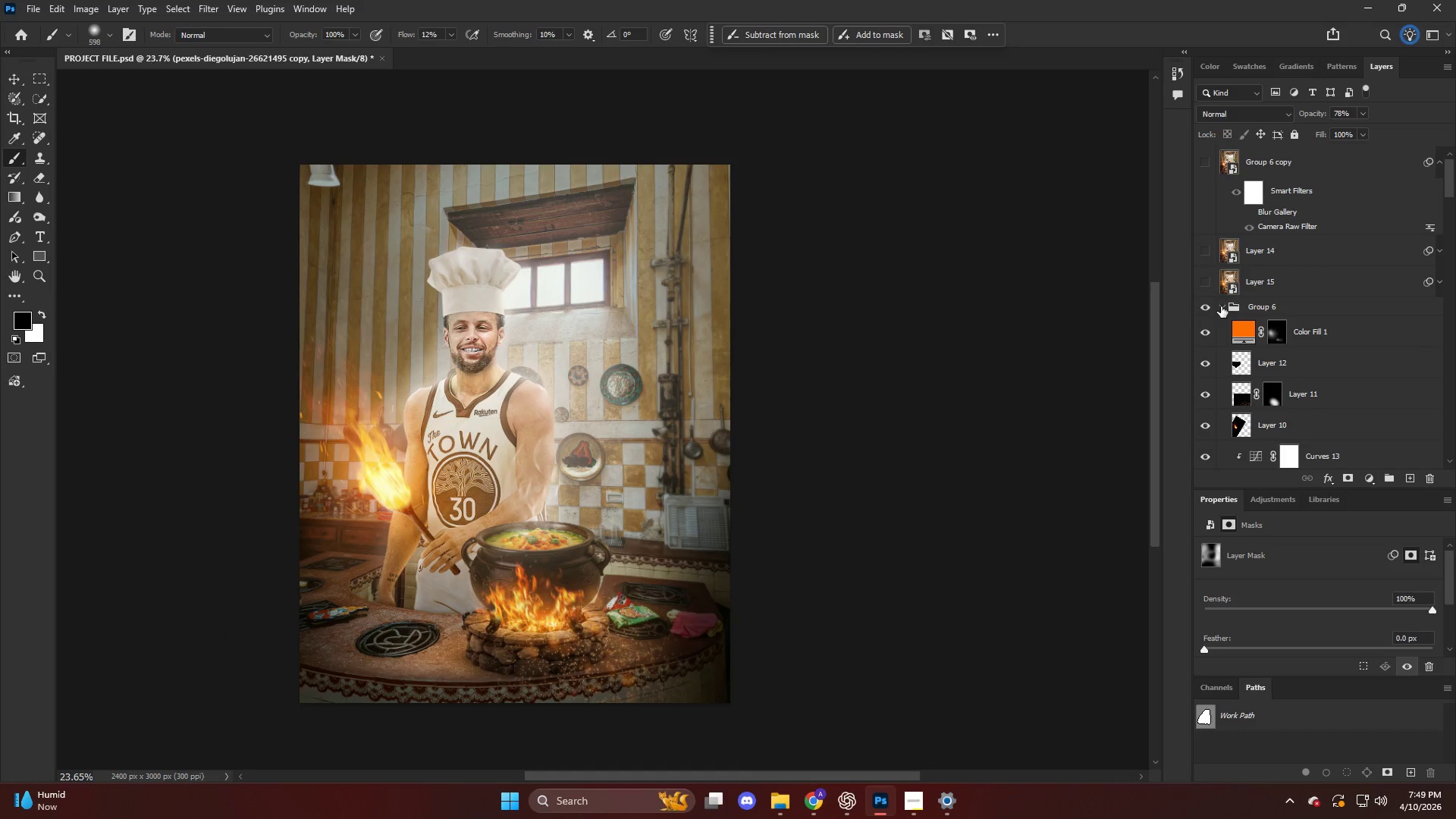 
double_click([1243, 312])
 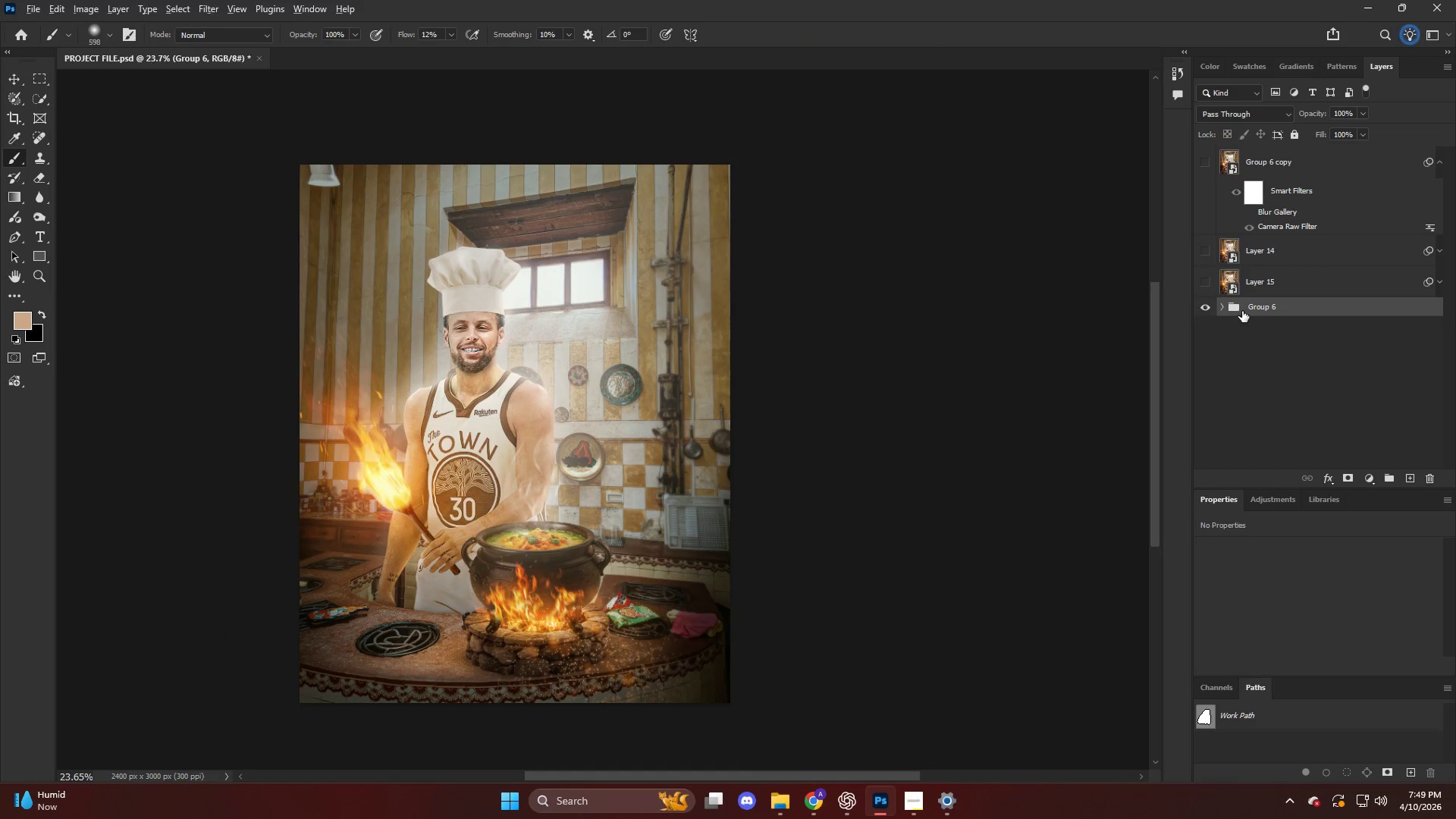 
key(Alt+Control+Shift+E)
 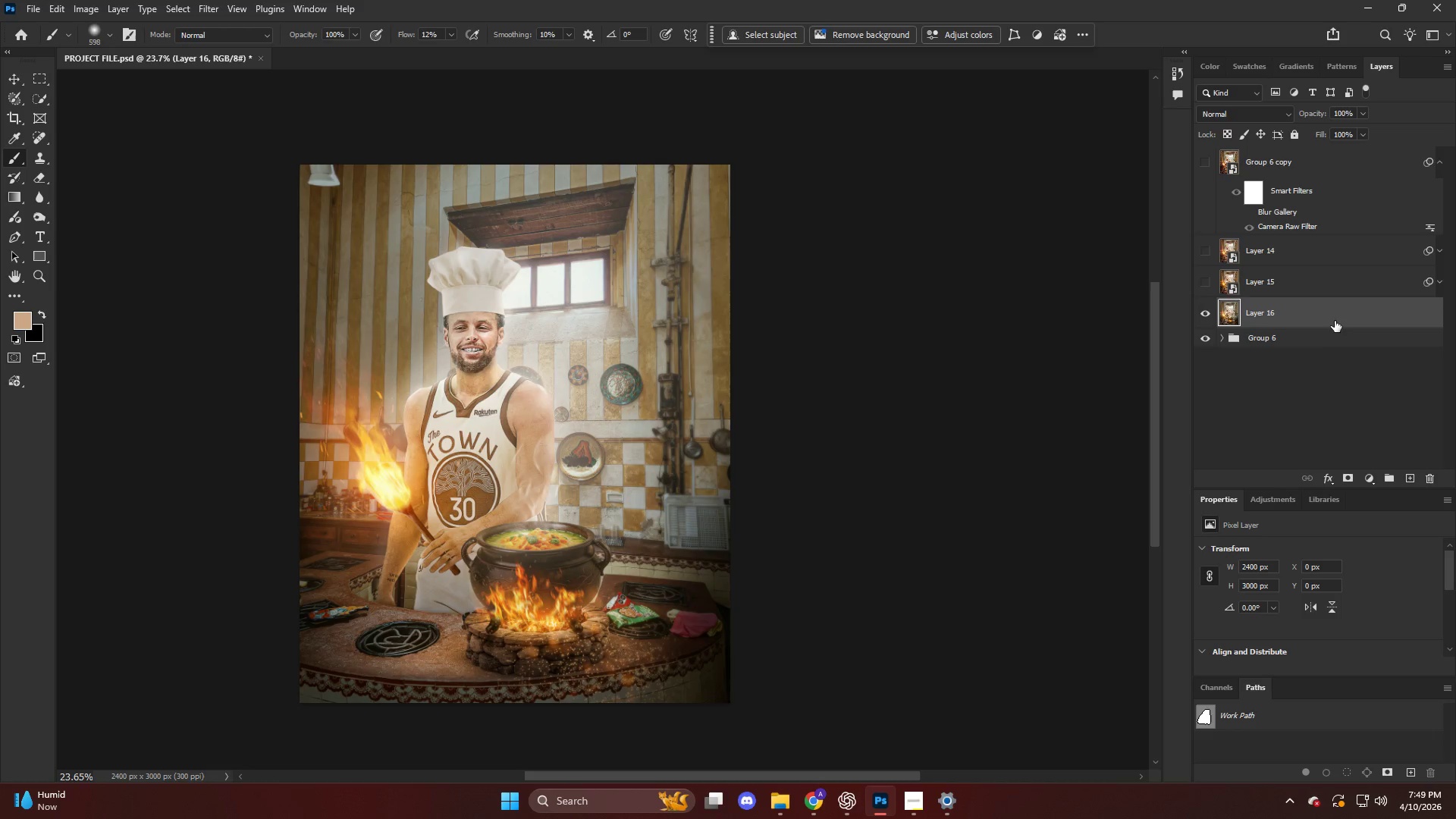 
right_click([1335, 320])
 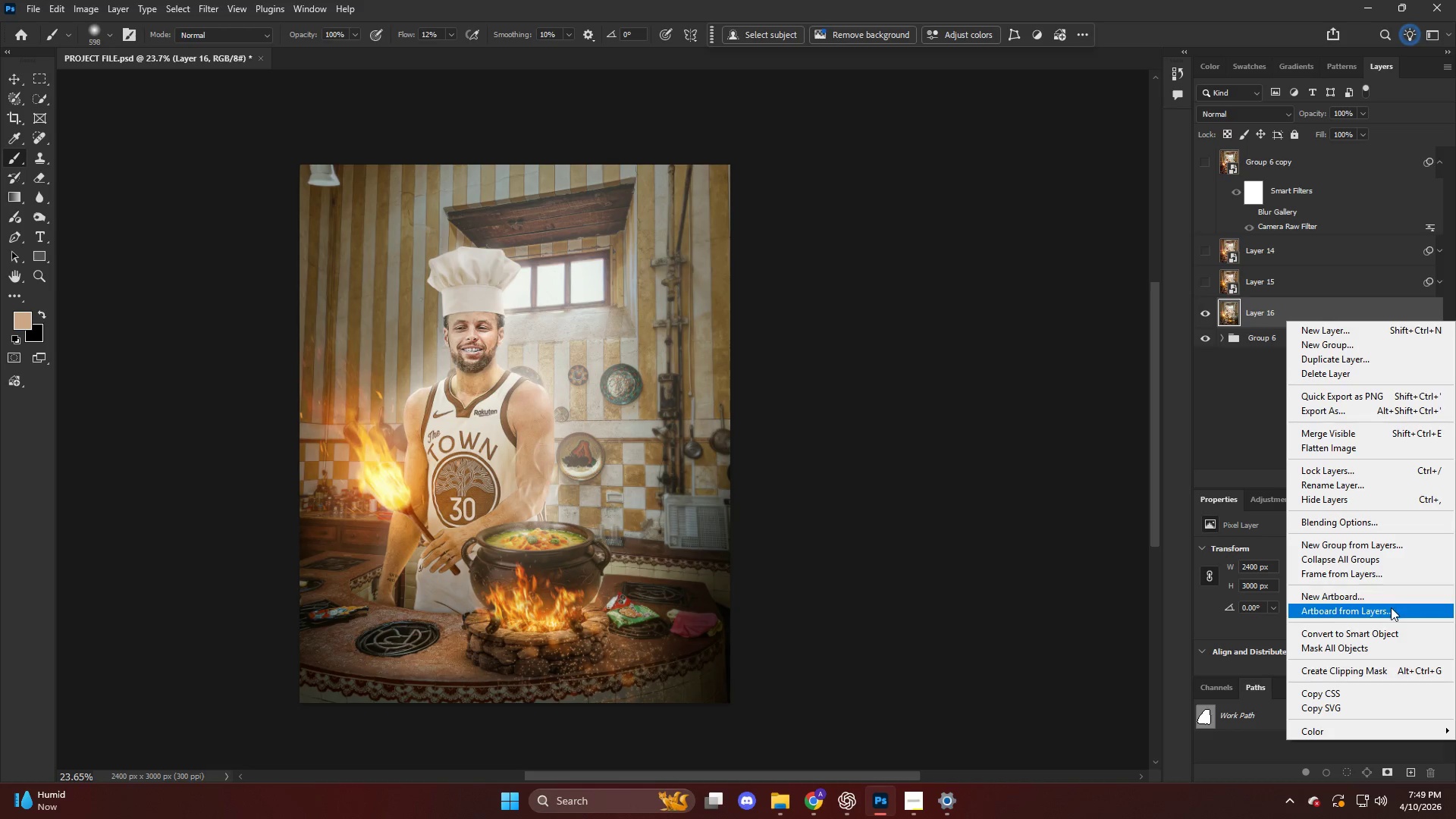 
left_click([1385, 641])
 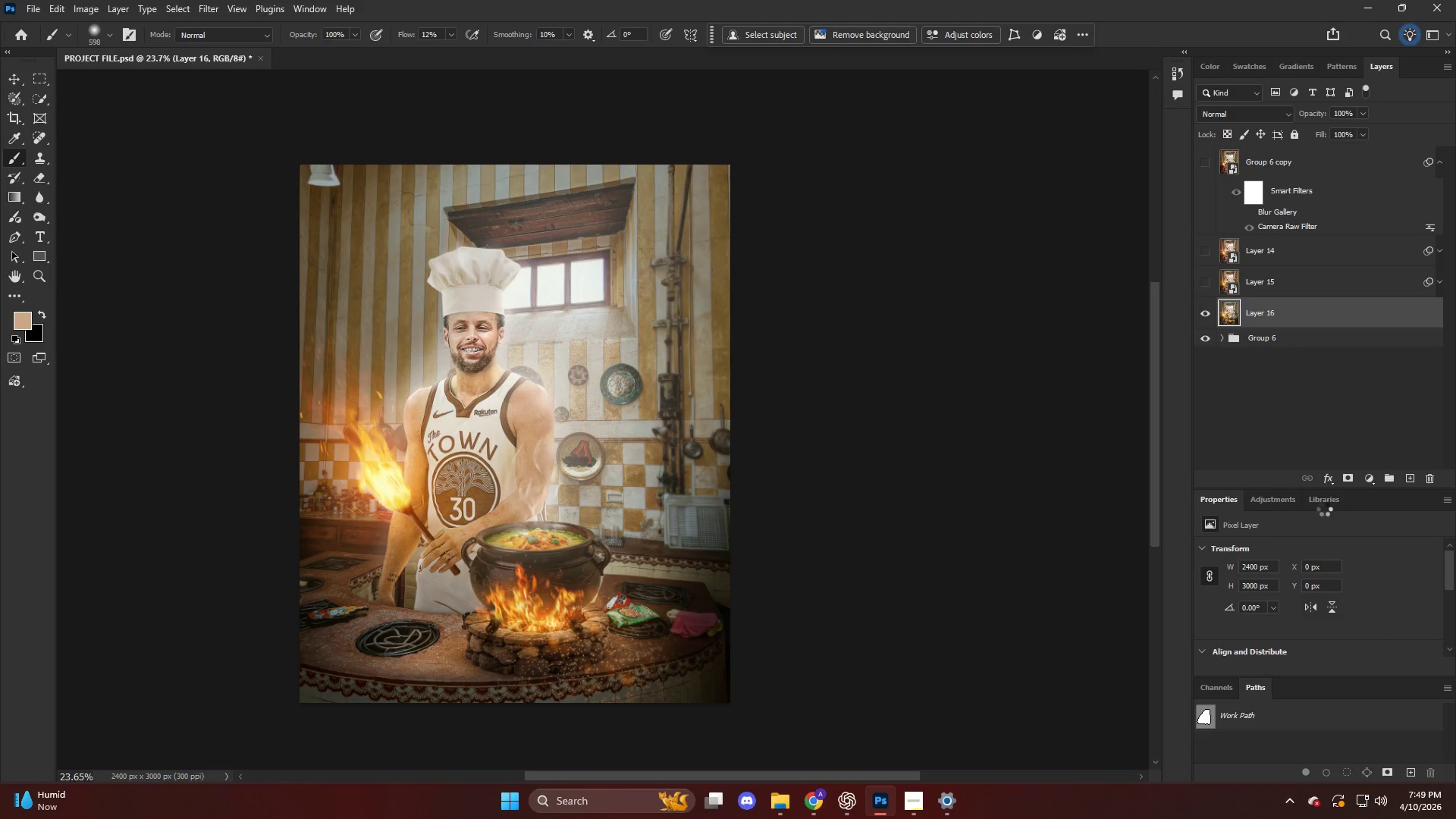 
key(Control+ControlLeft)
 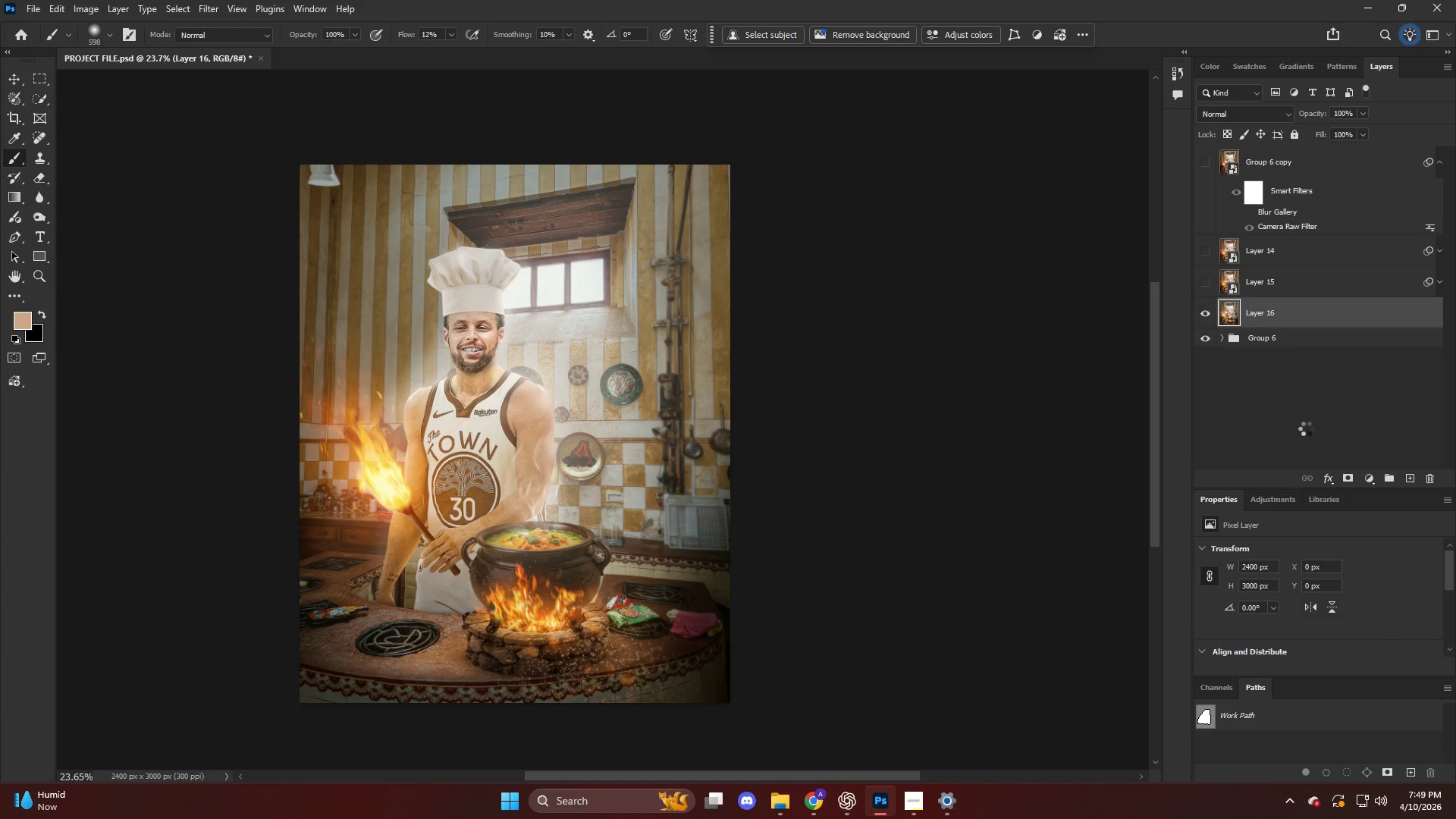 
key(Control+Z)
 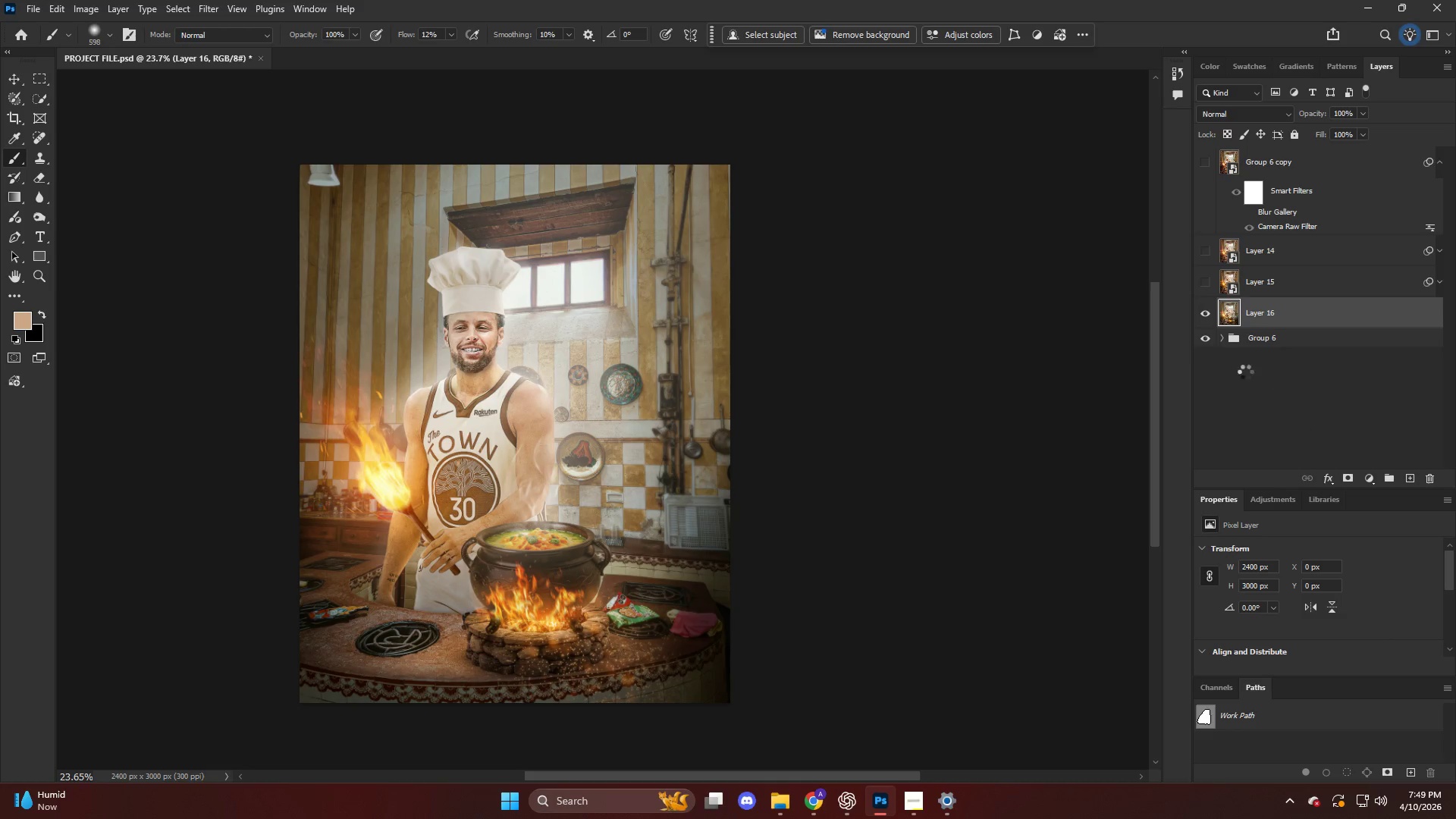 
key(Escape)
 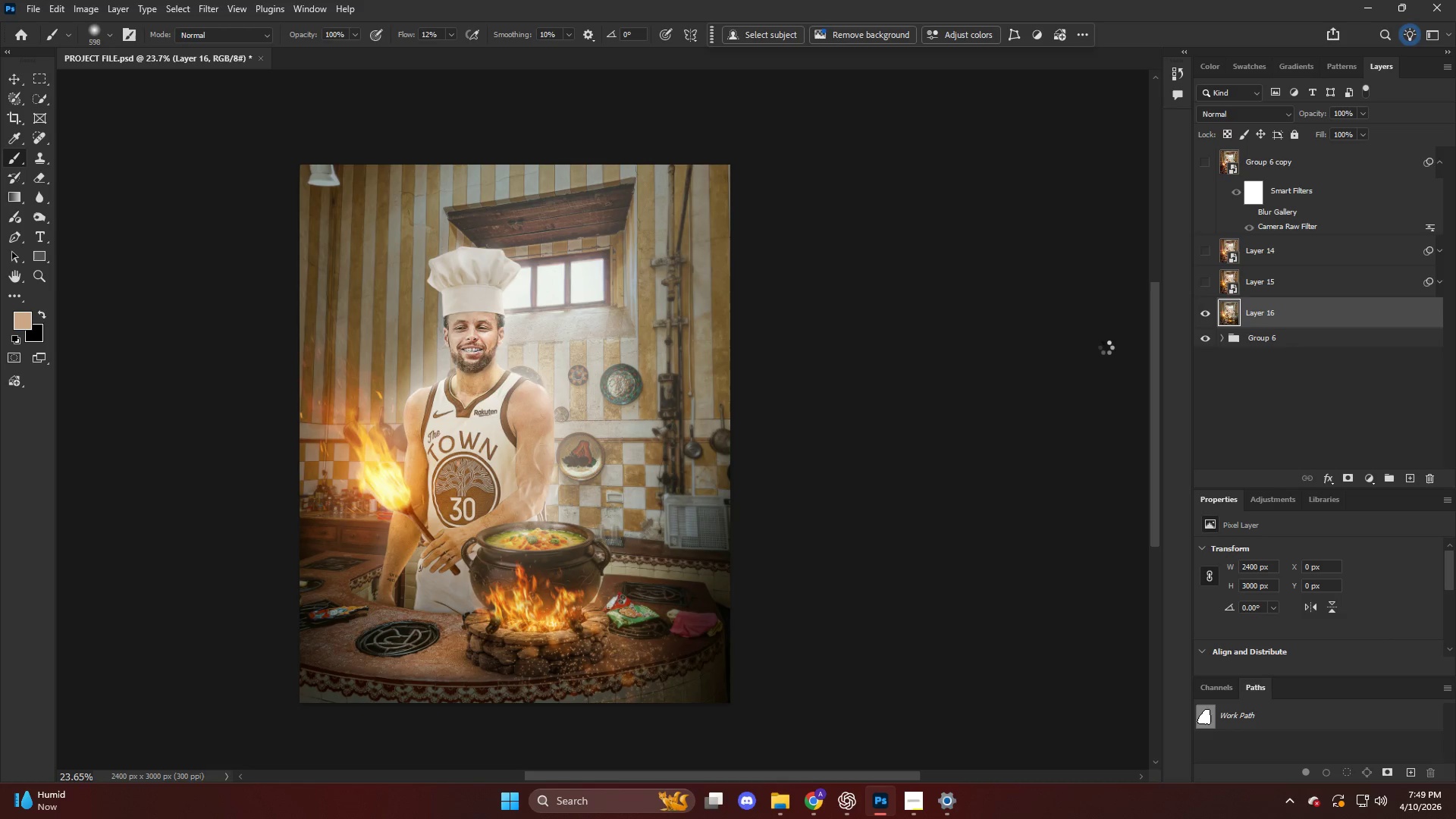 
key(Escape)
 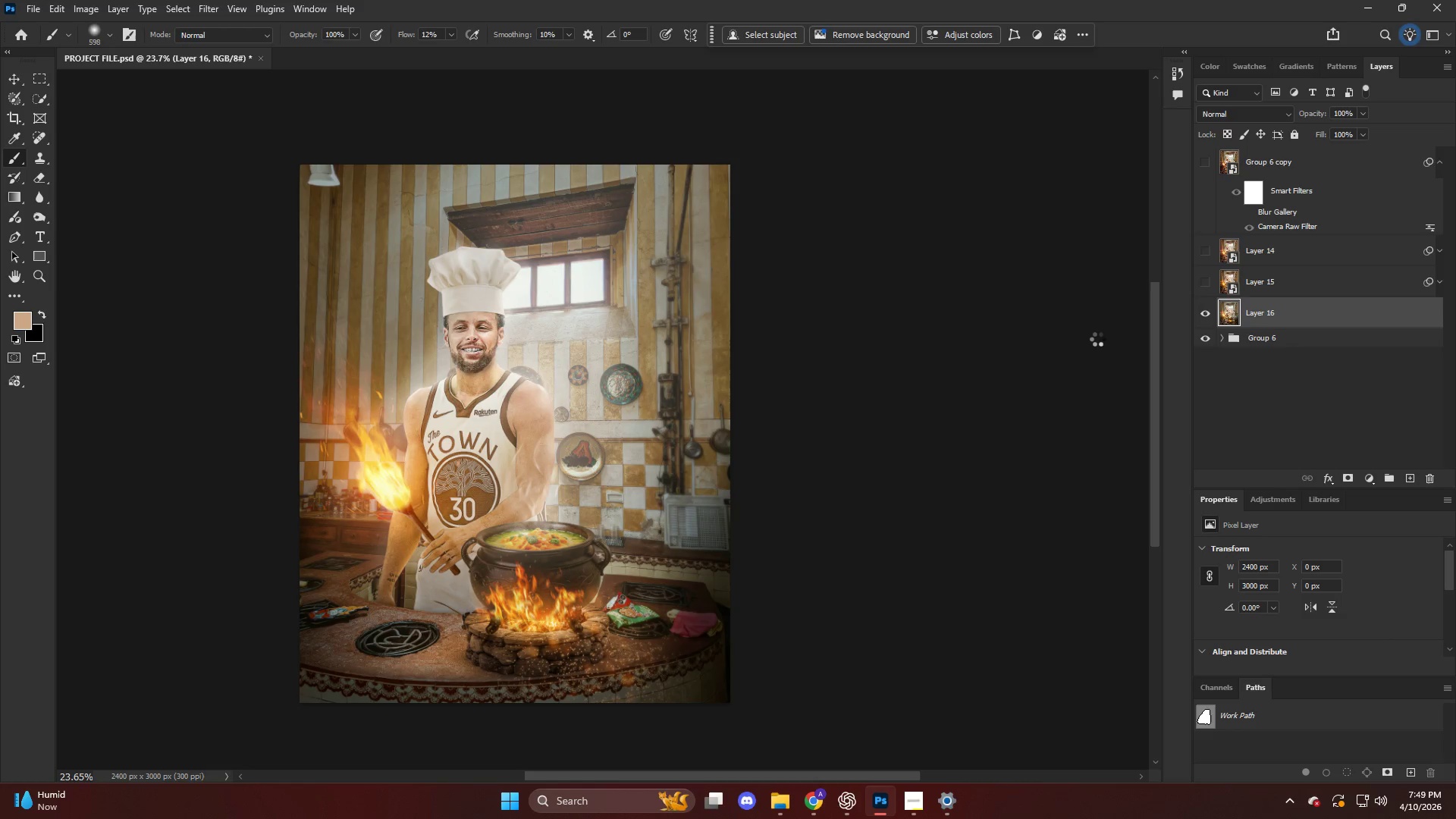 
key(Escape)
 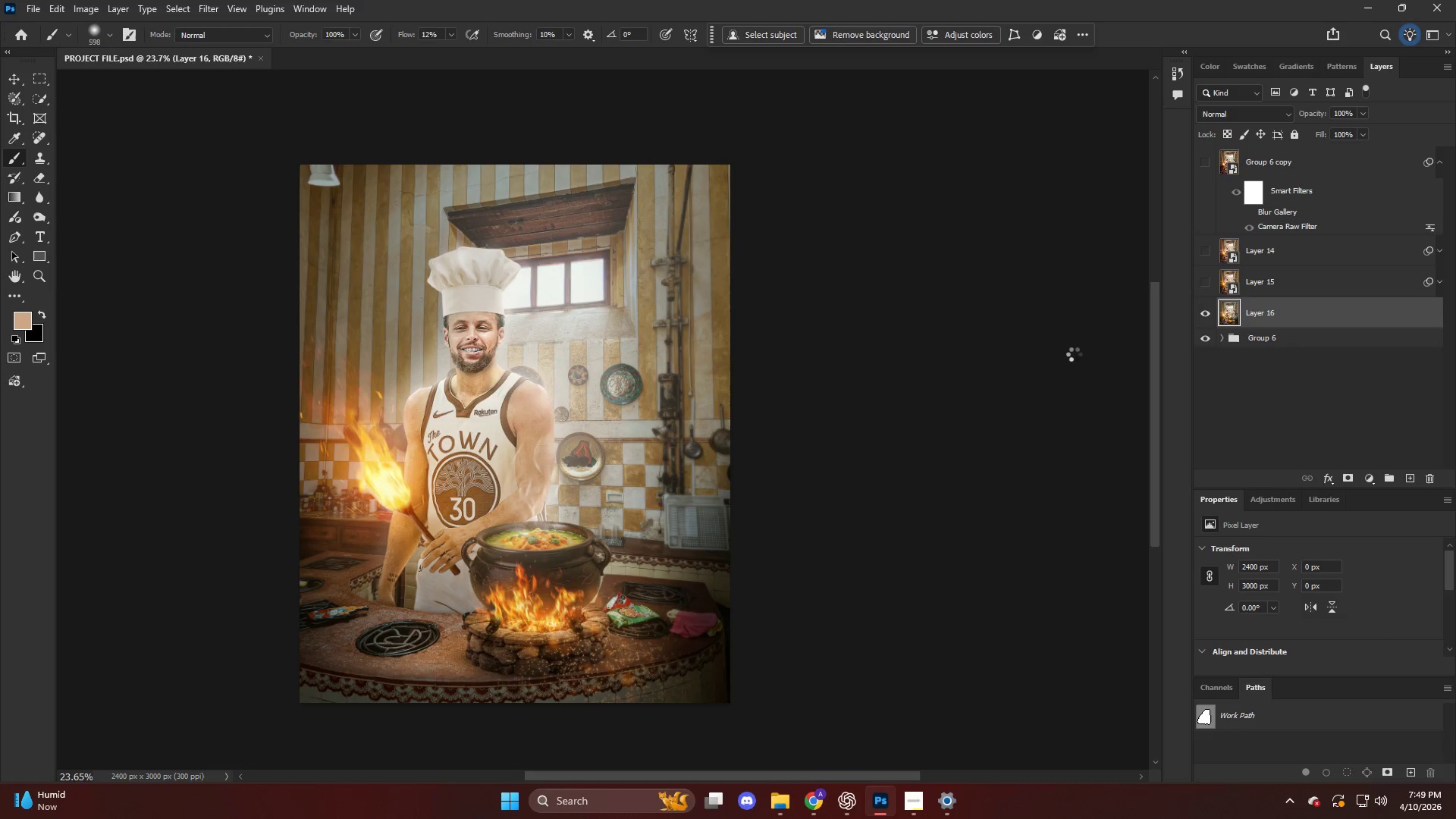 
key(Escape)
 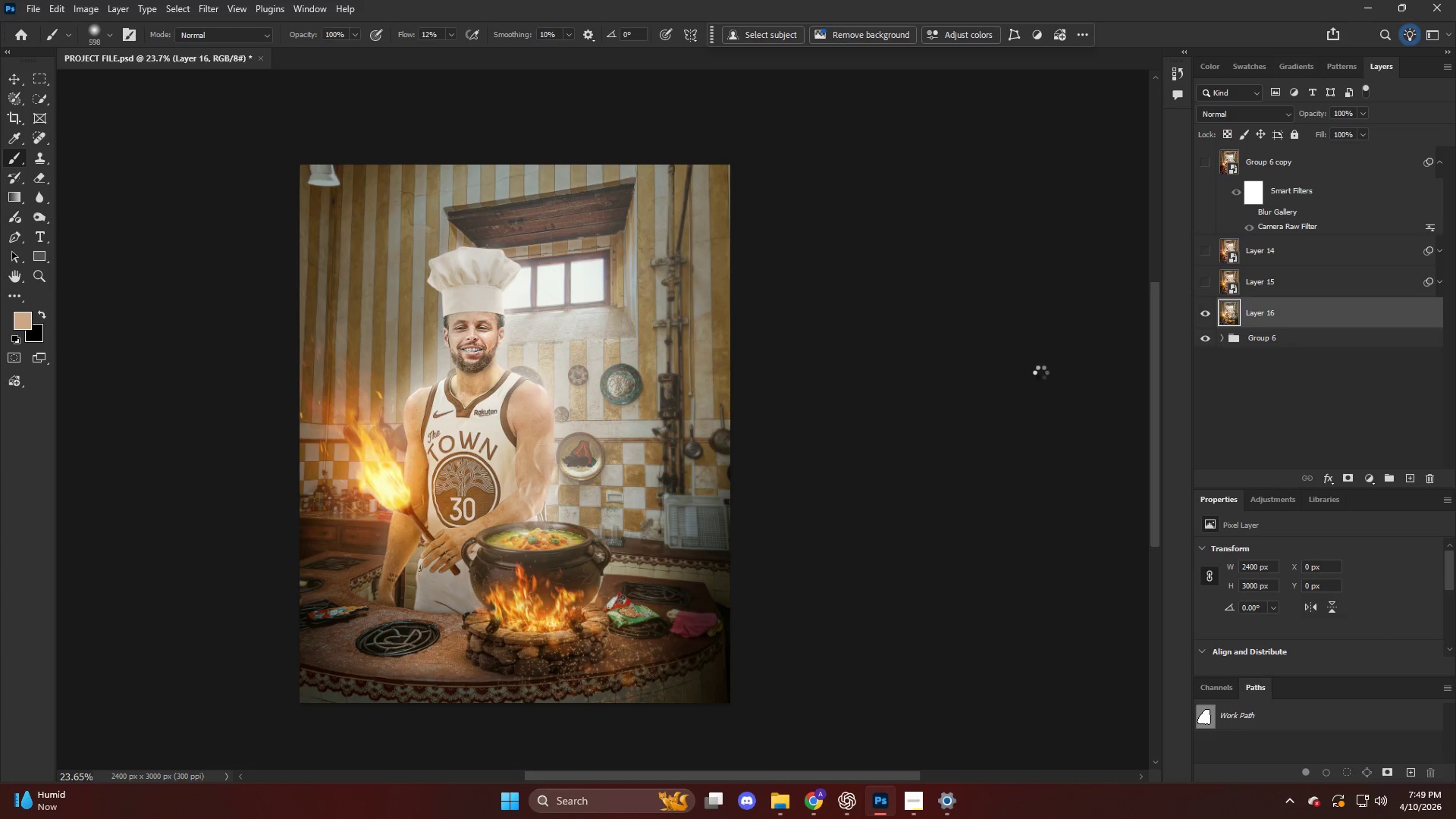 
key(Escape)
 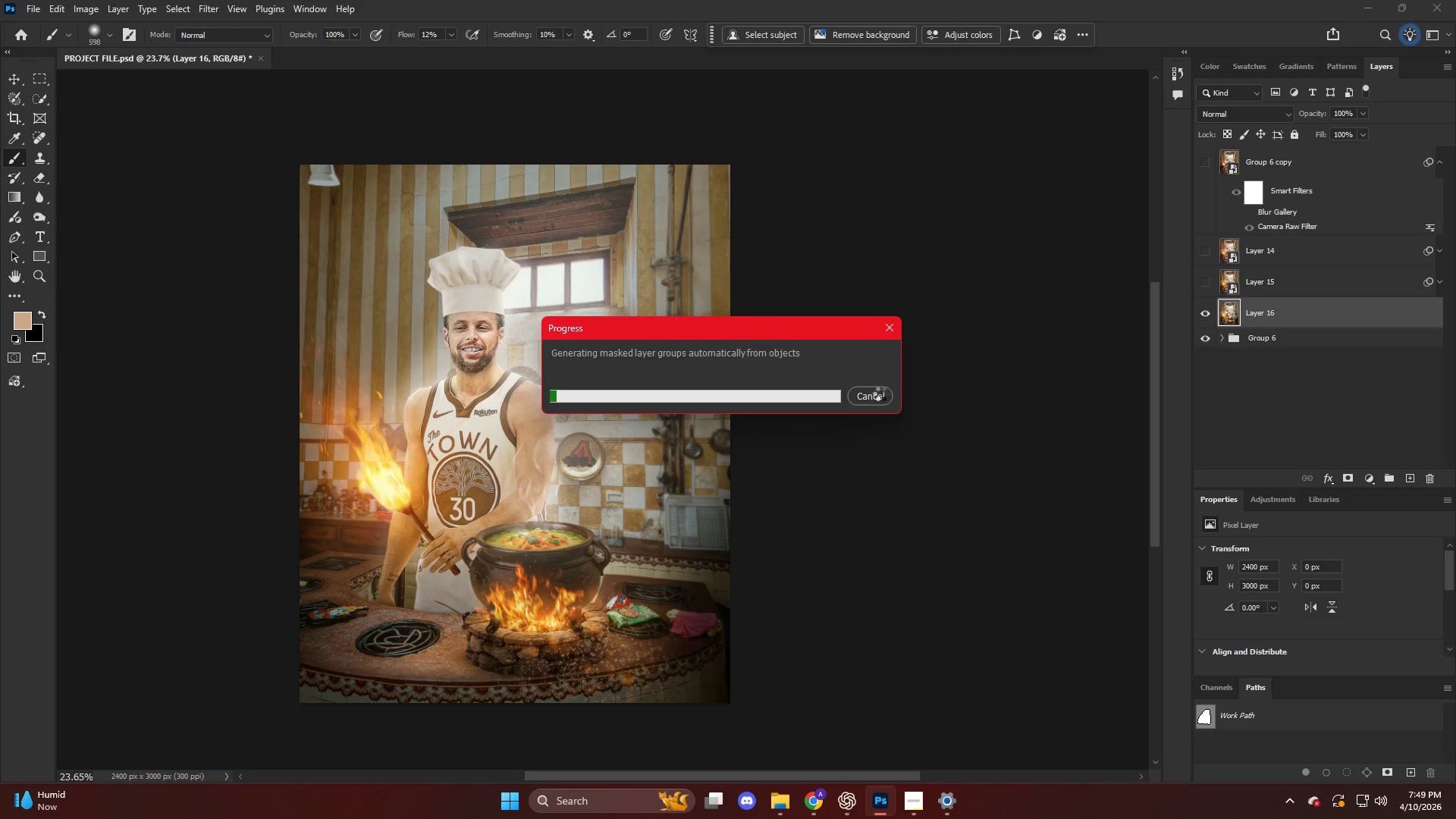 
left_click_drag(start_coordinate=[876, 391], to_coordinate=[879, 396])
 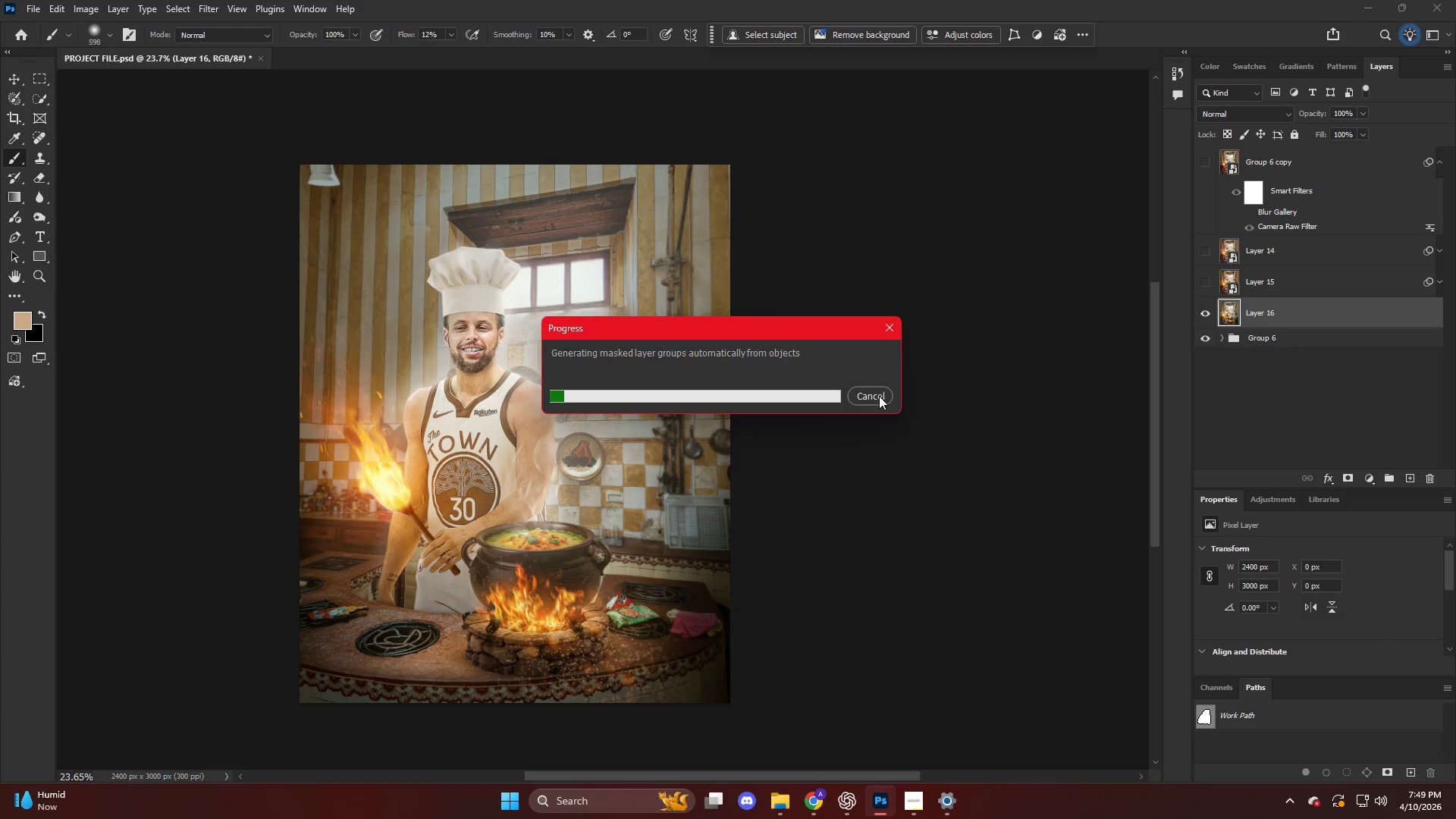 
double_click([879, 396])
 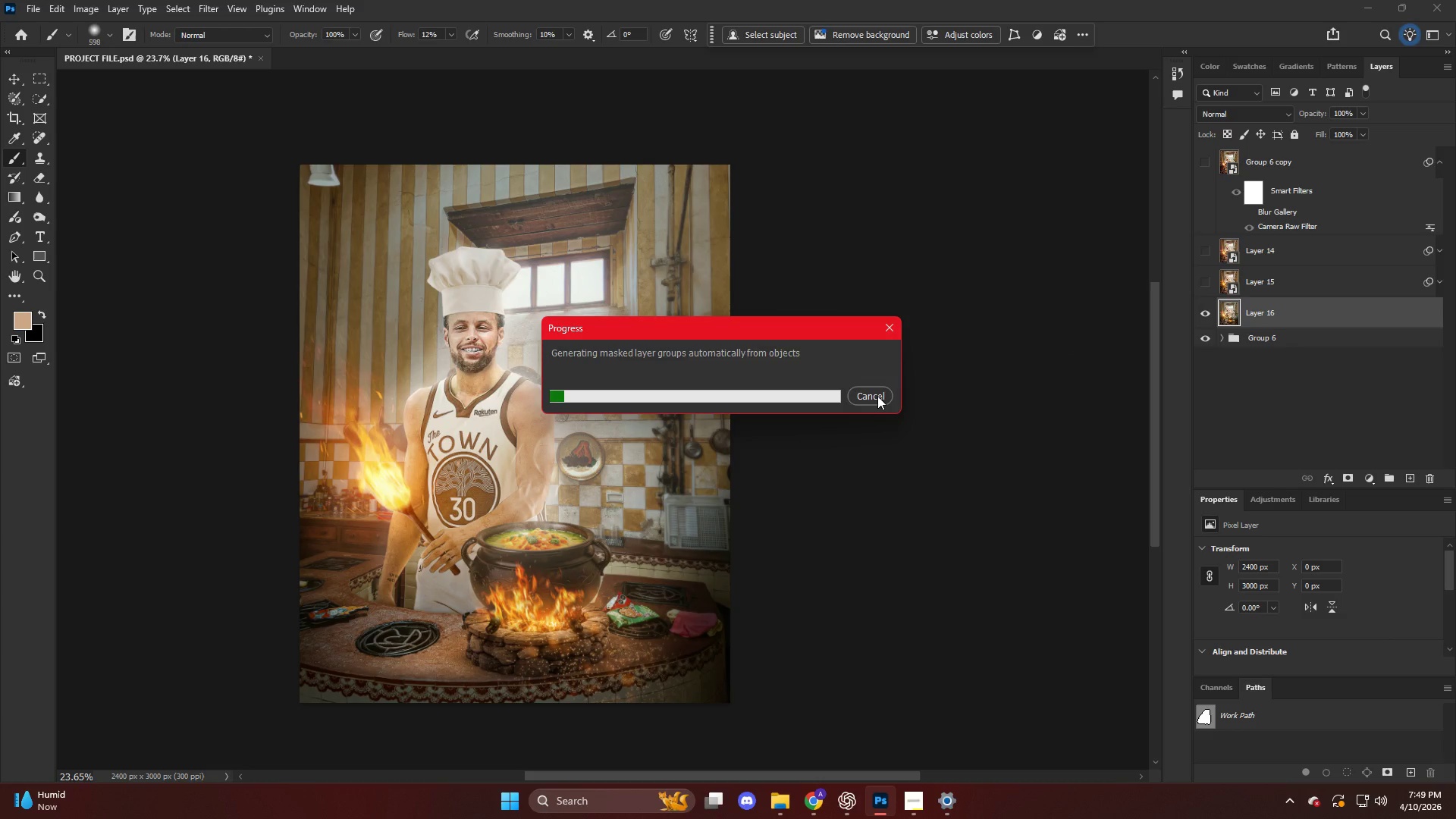 
left_click([877, 396])
 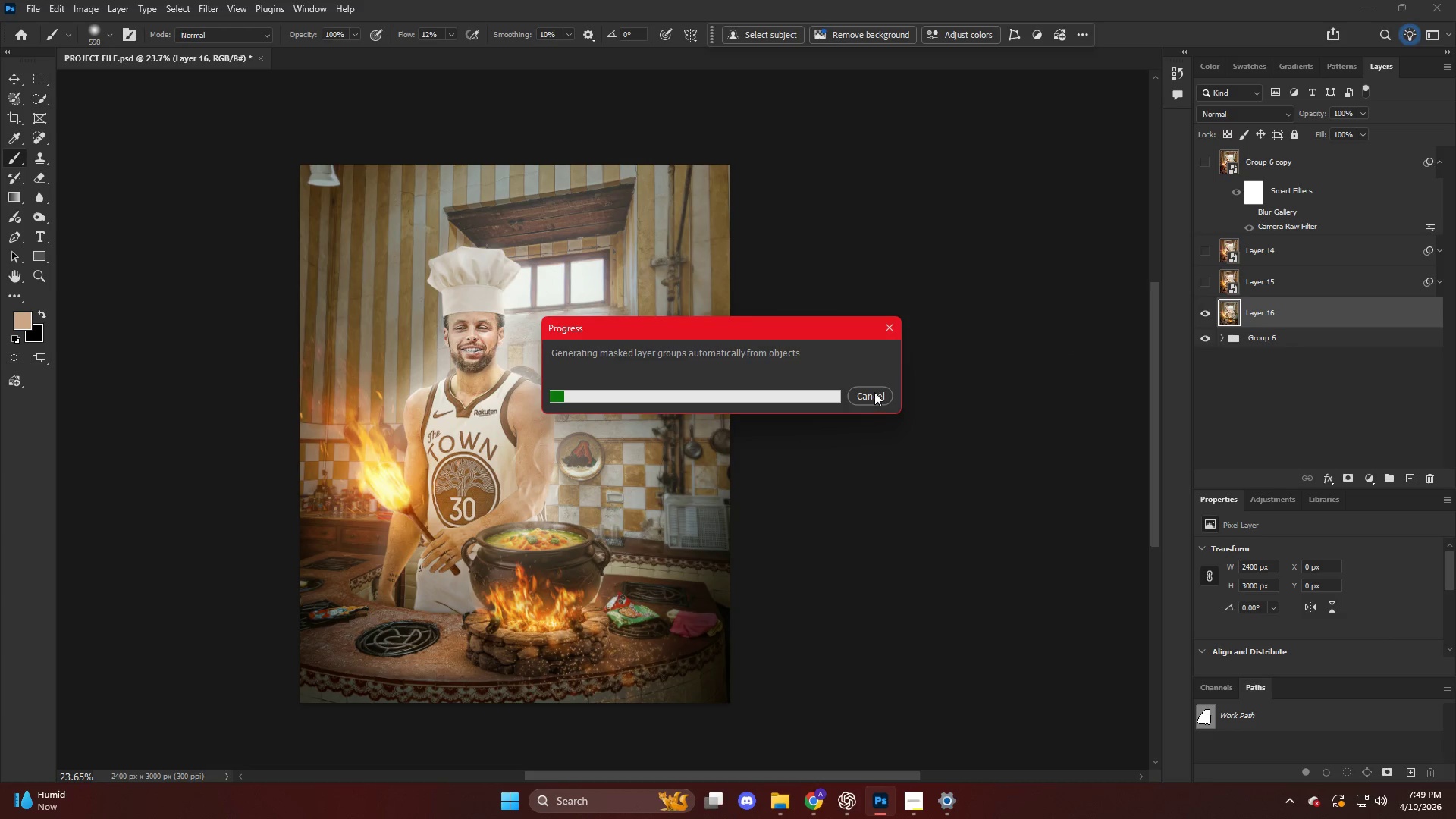 
triple_click([874, 391])
 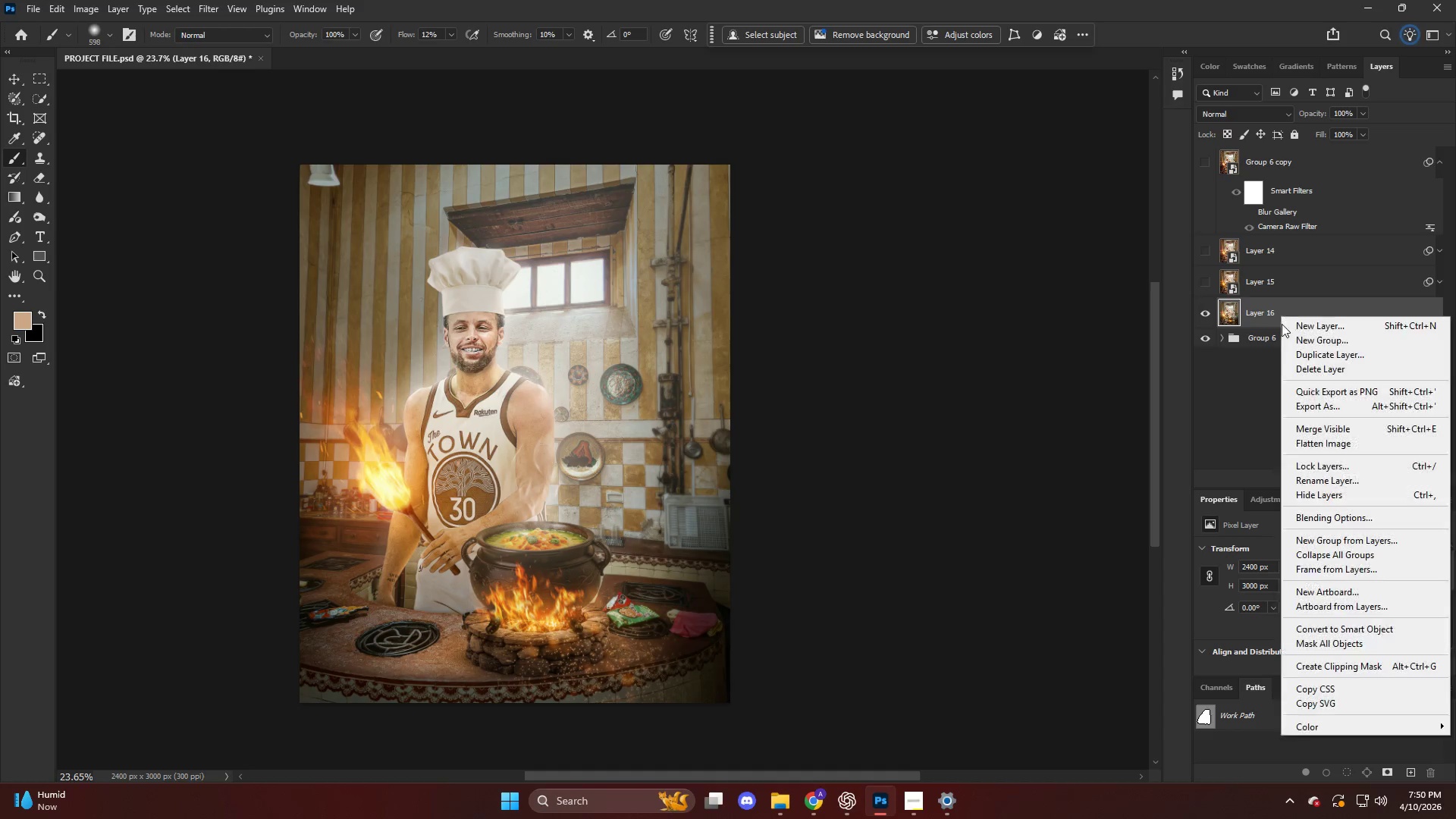 
left_click([1333, 624])
 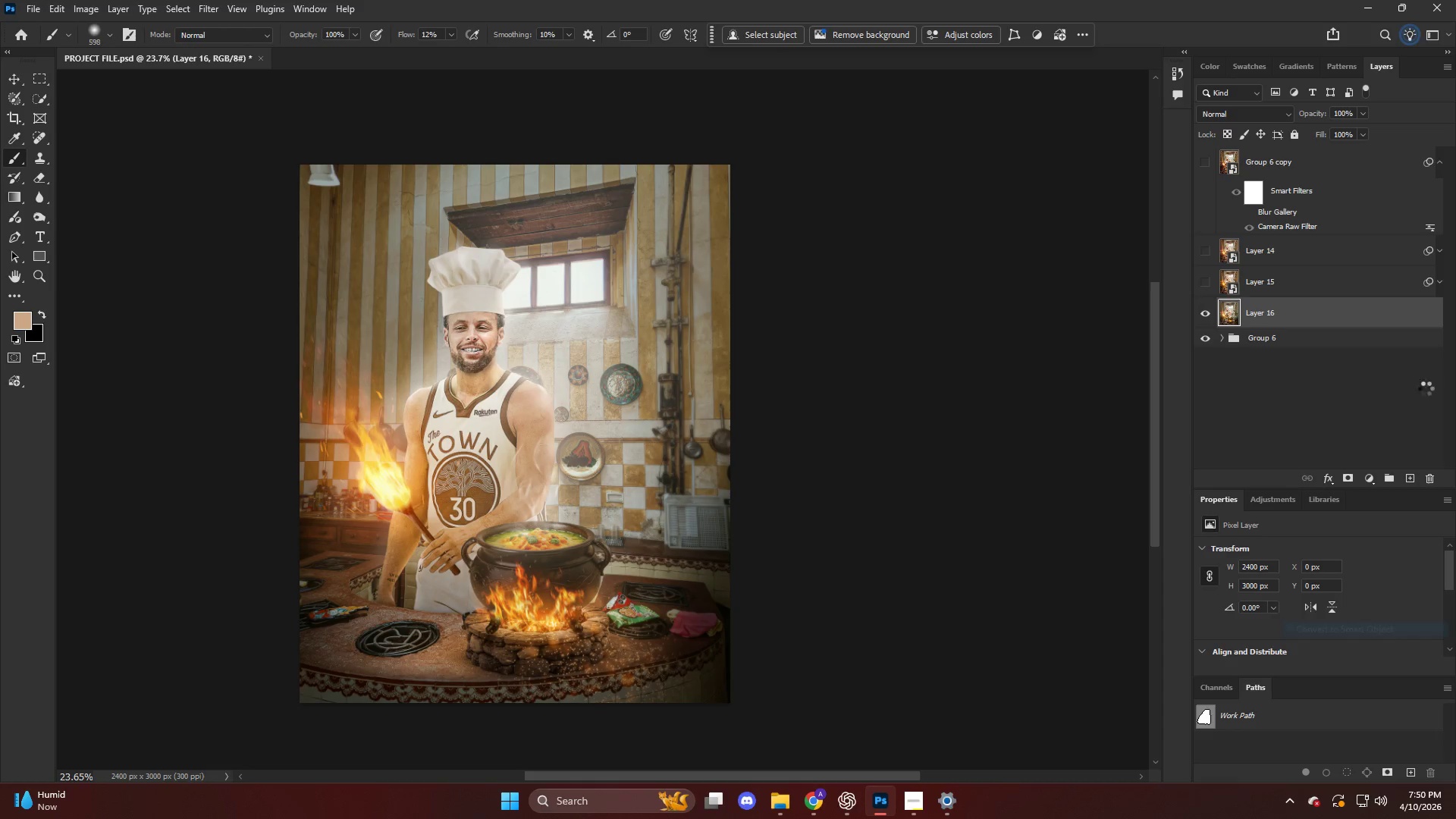 
hold_key(key=AltLeft, duration=1.09)
left_click_drag(start_coordinate=[1428, 281], to_coordinate=[1376, 306])
 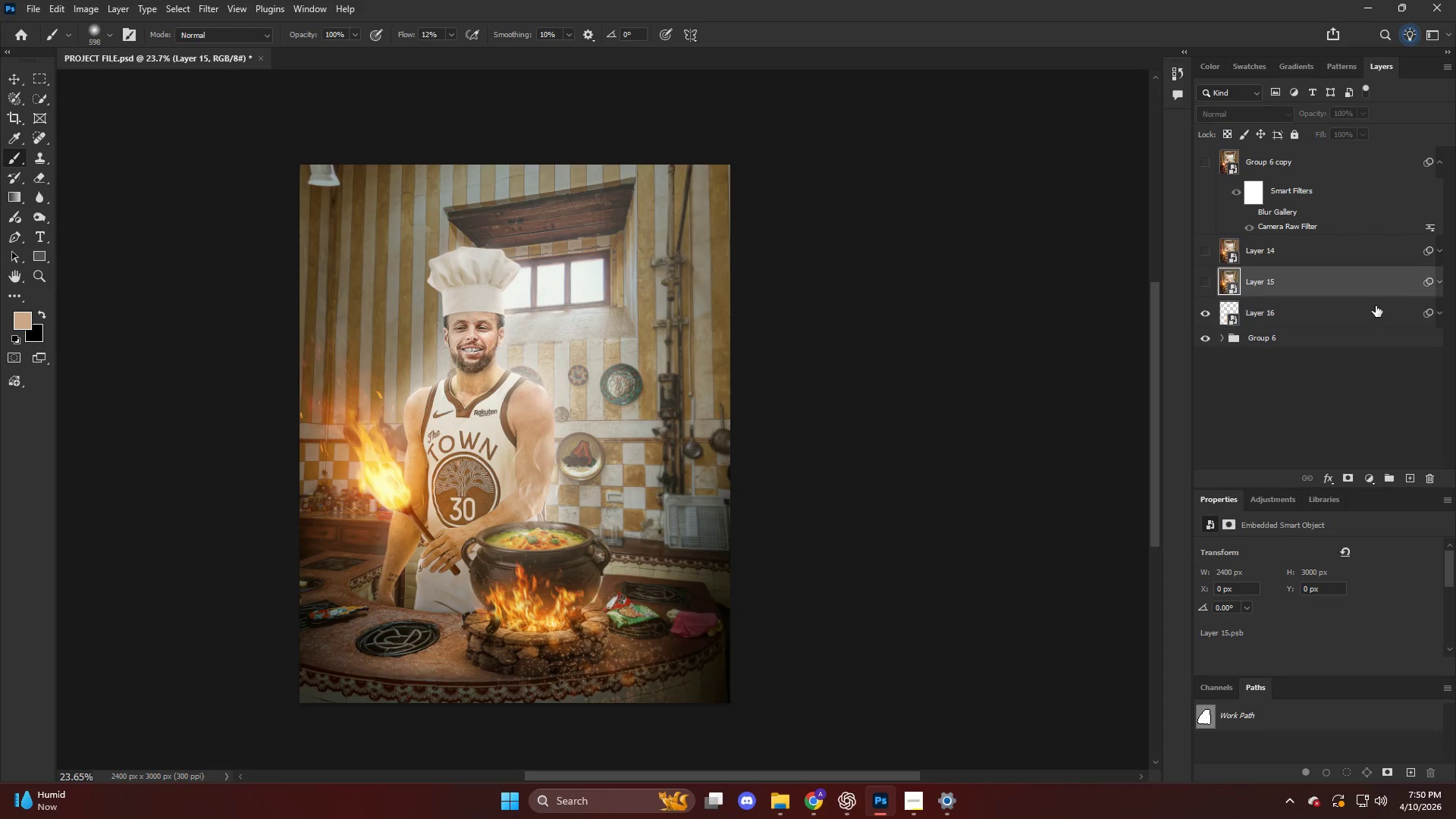 
left_click([1376, 306])
 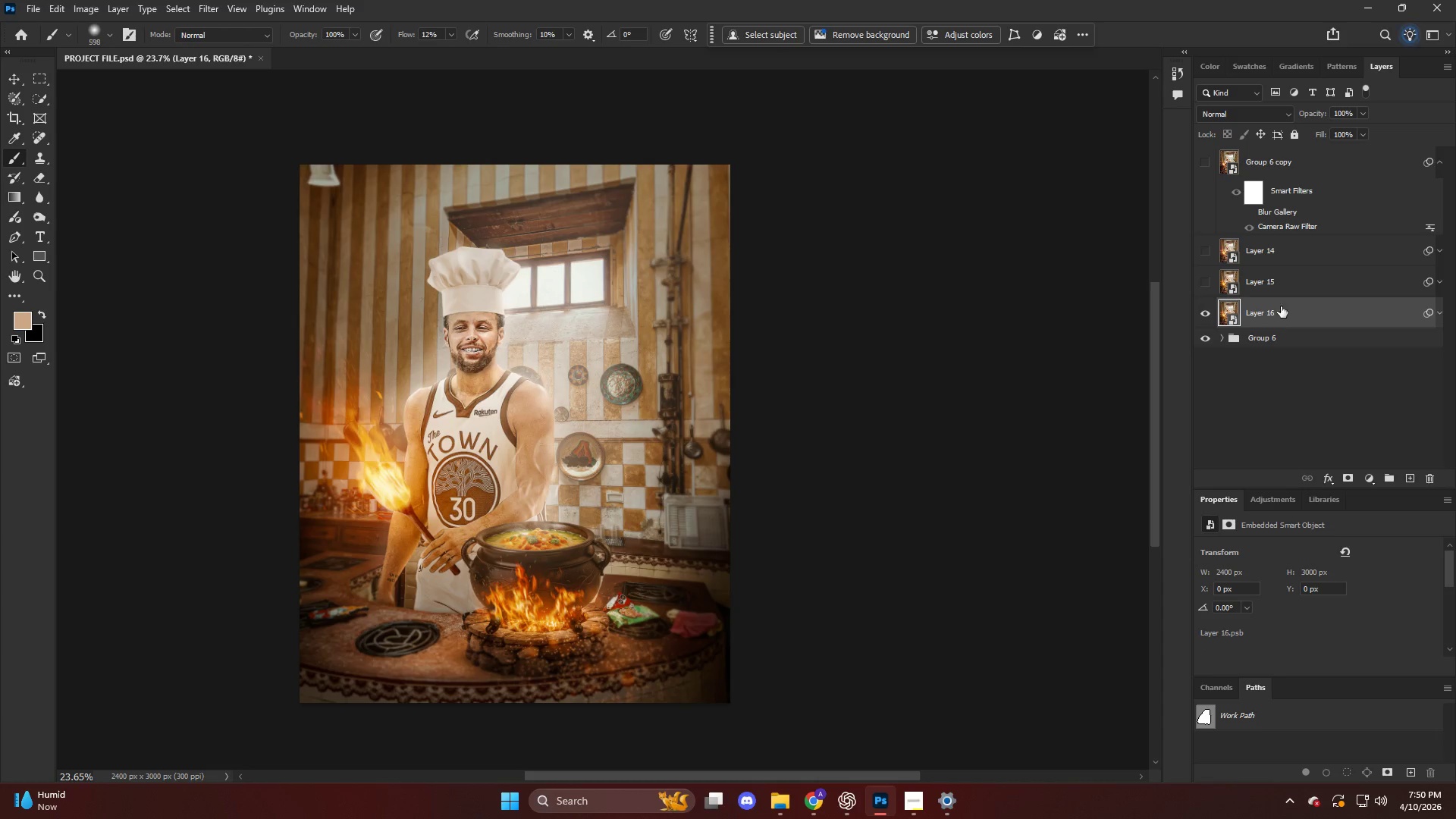 
key(Alt+AltLeft)
 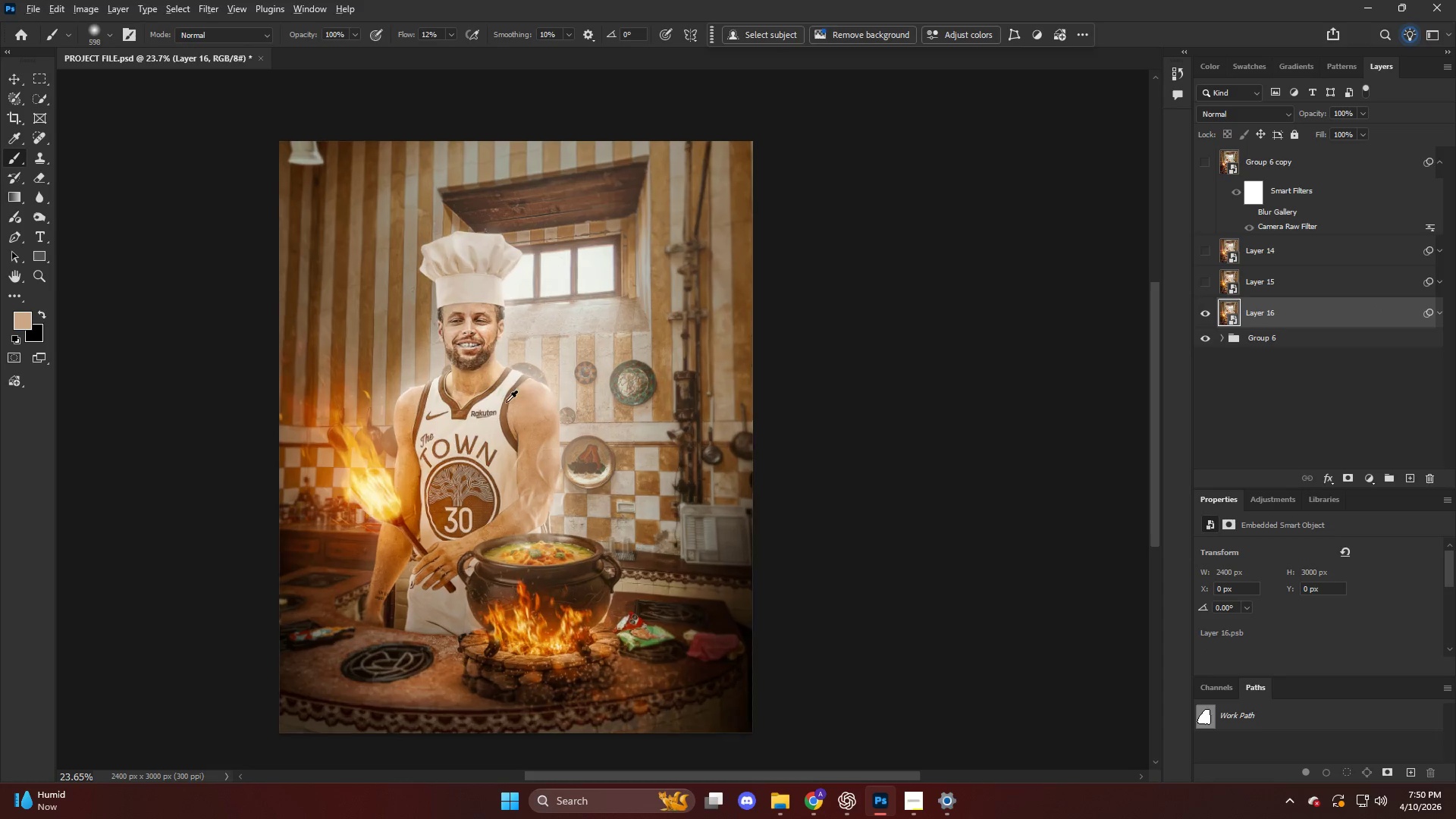 
scroll: coordinate [506, 402], scroll_direction: up, amount: 3.0
 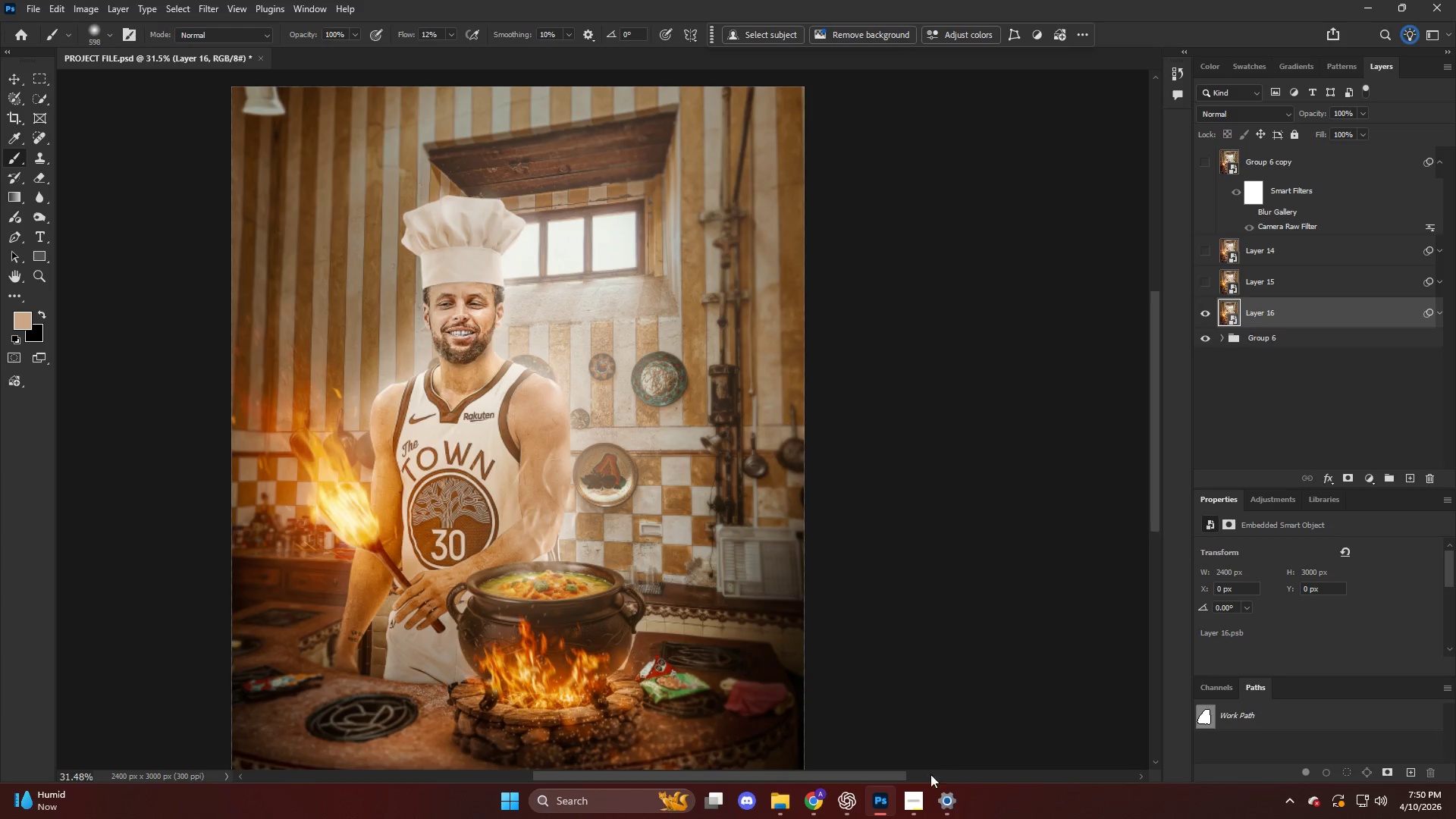 
left_click([908, 805])